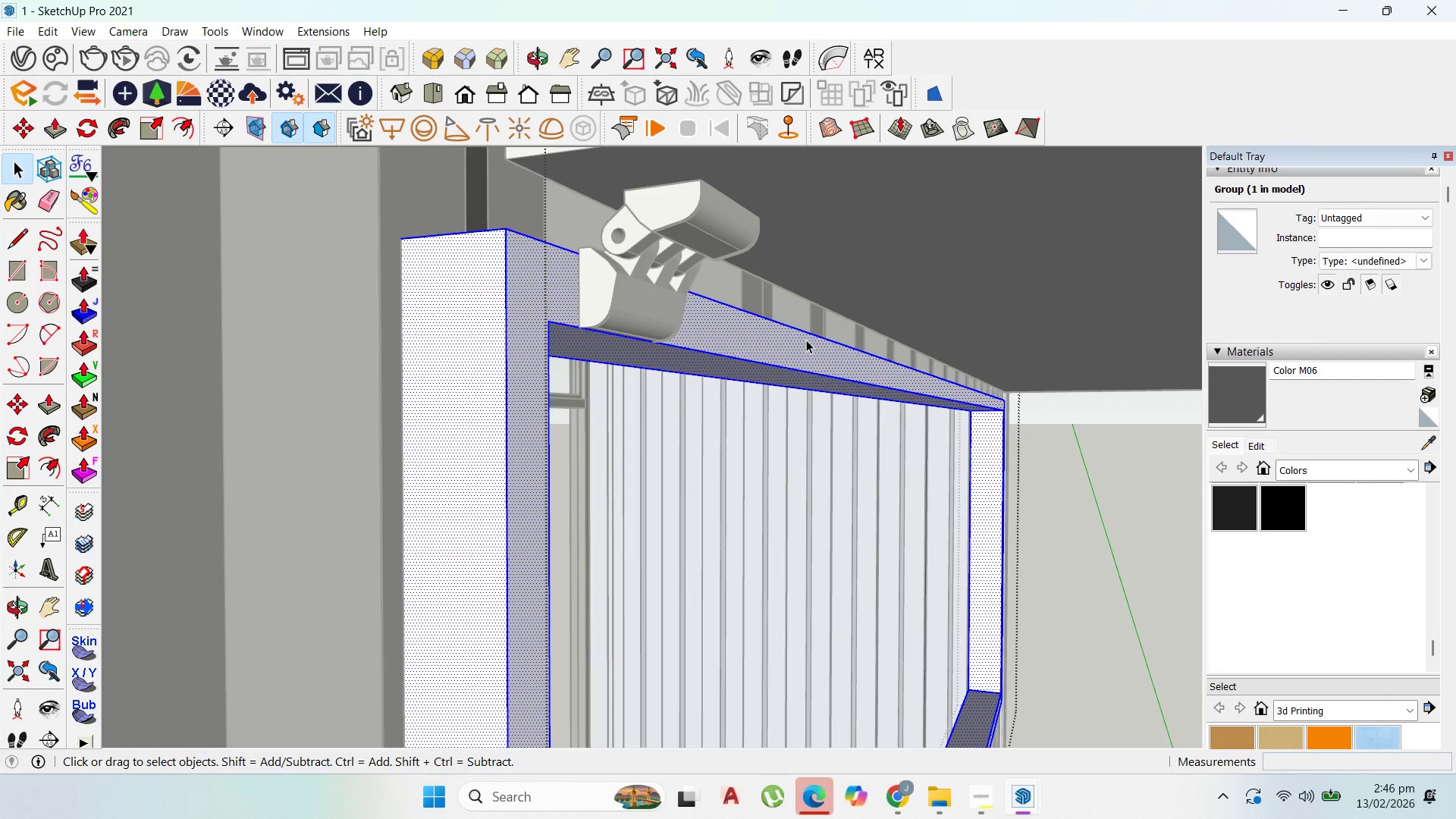 
triple_click([806, 340])
 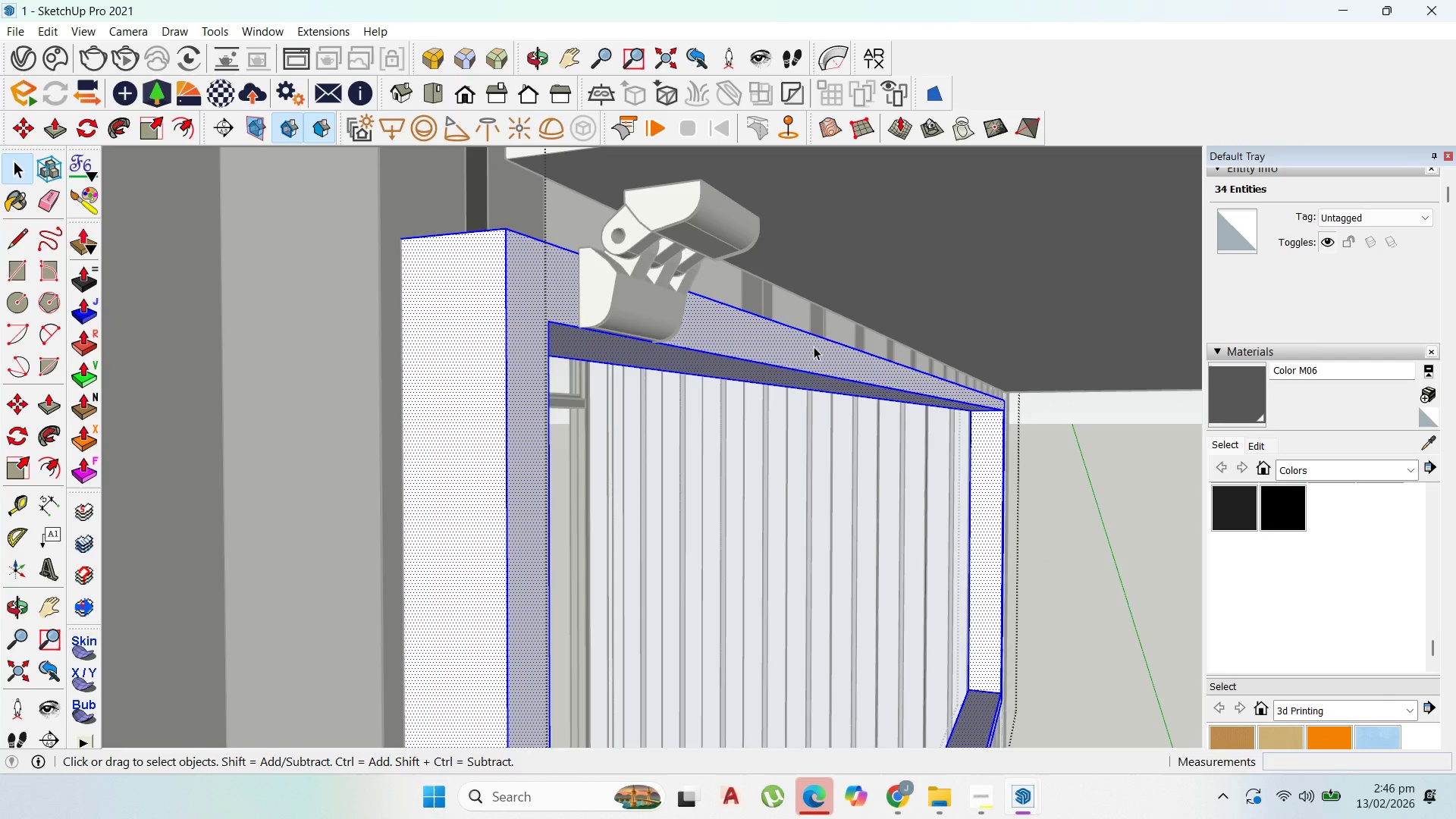 
key(P)
 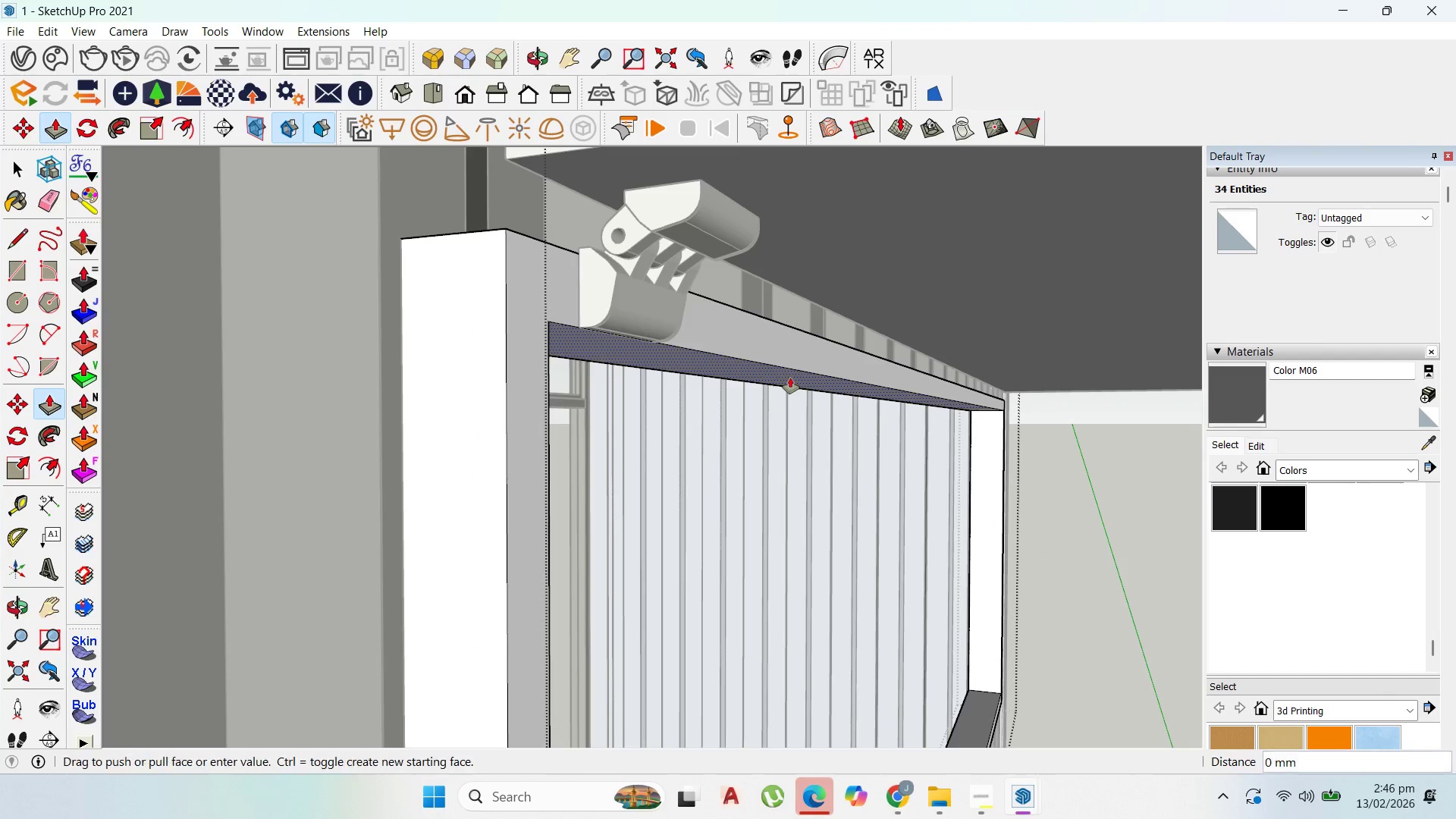 
left_click([790, 378])
 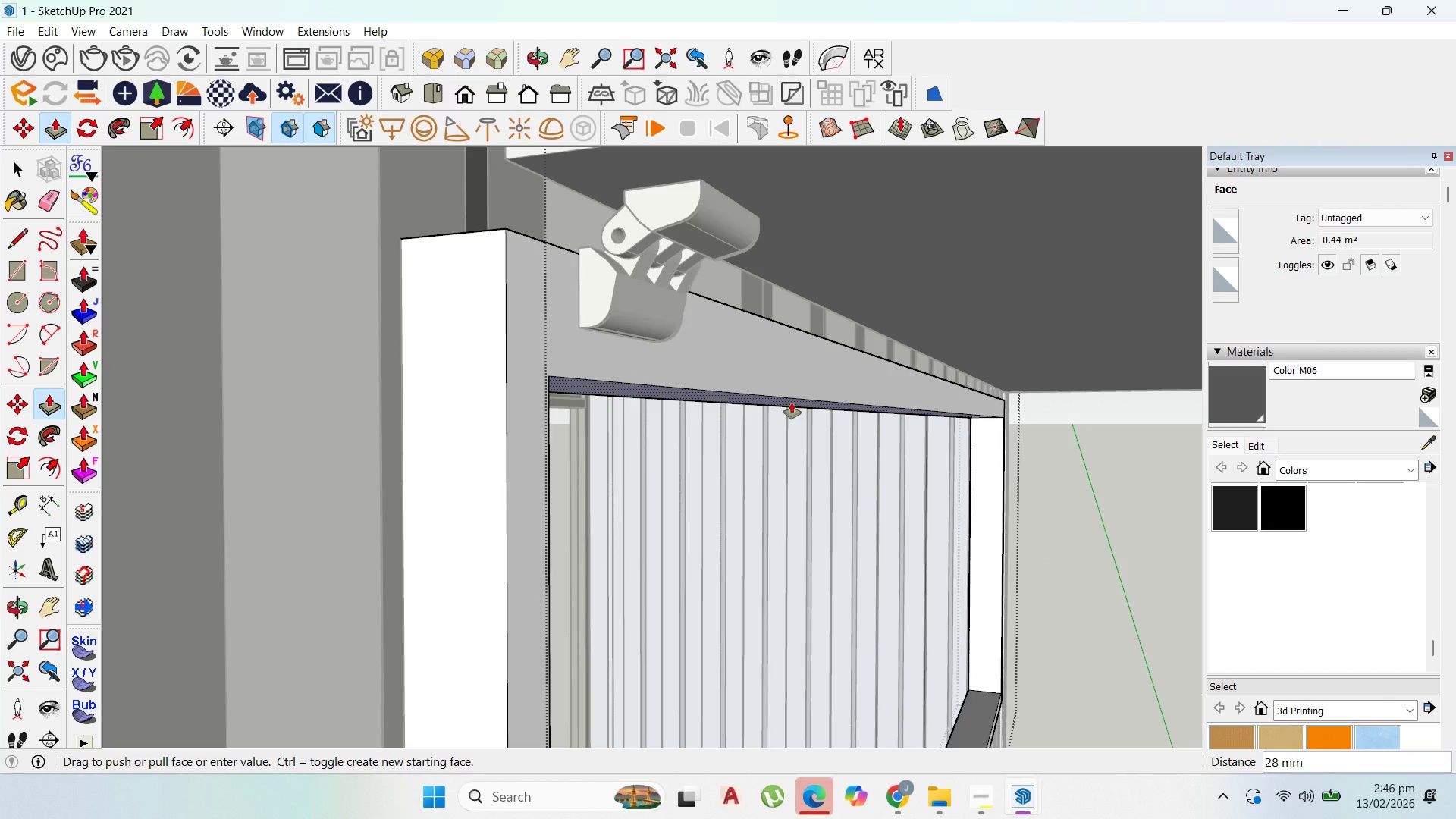 
type(20)
 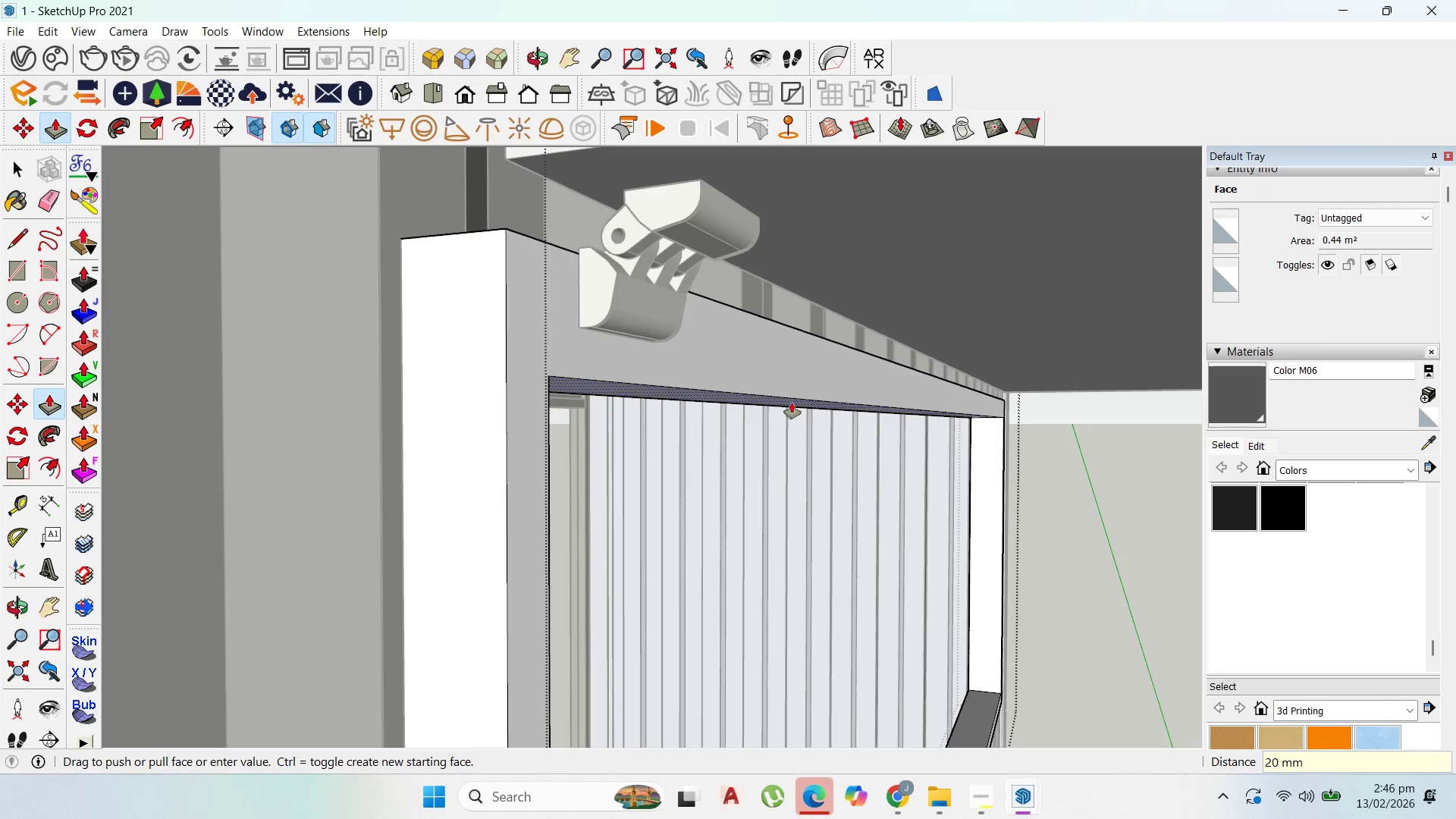 
key(Enter)
 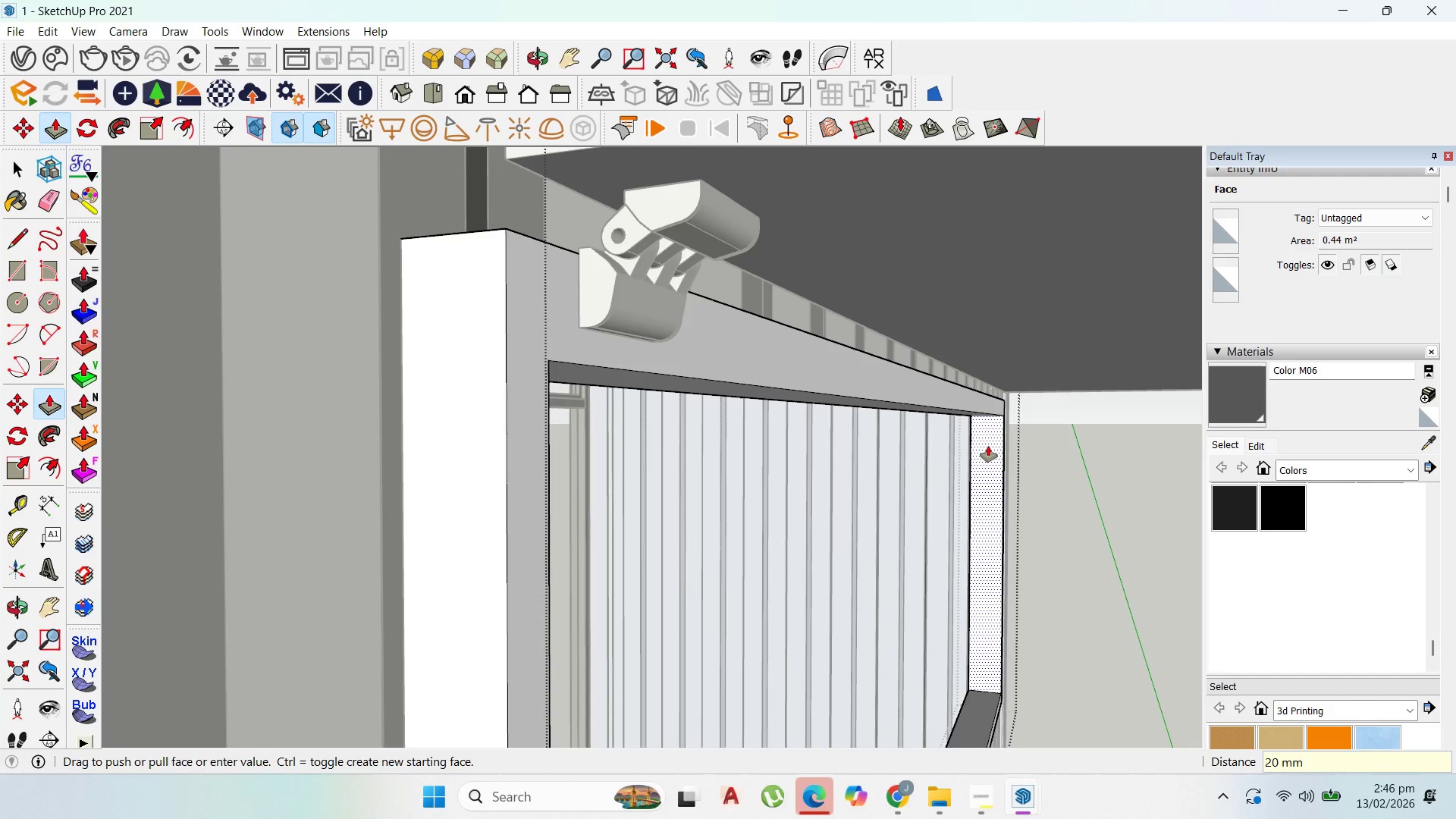 
double_click([988, 446])
 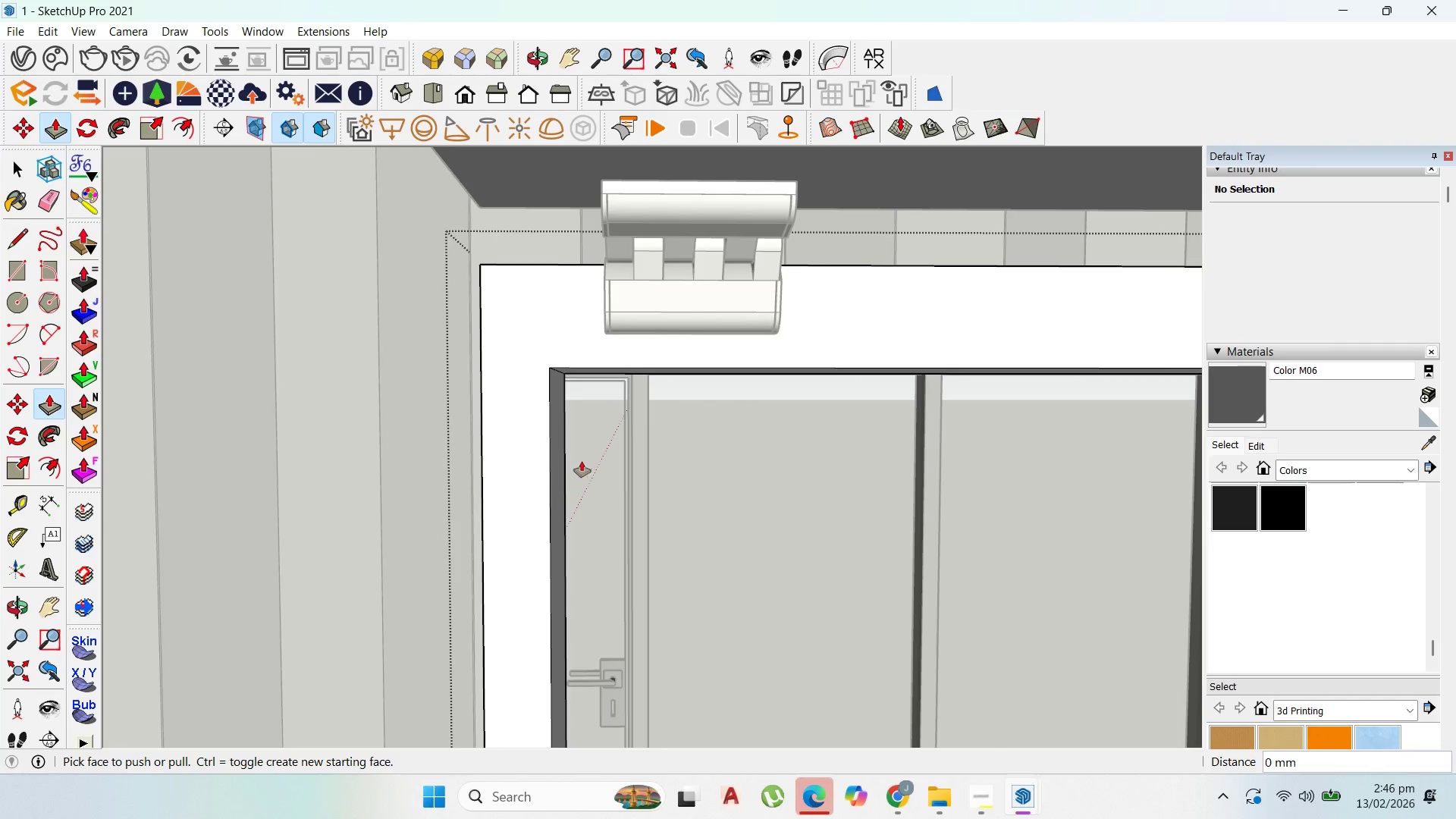 
double_click([558, 456])
 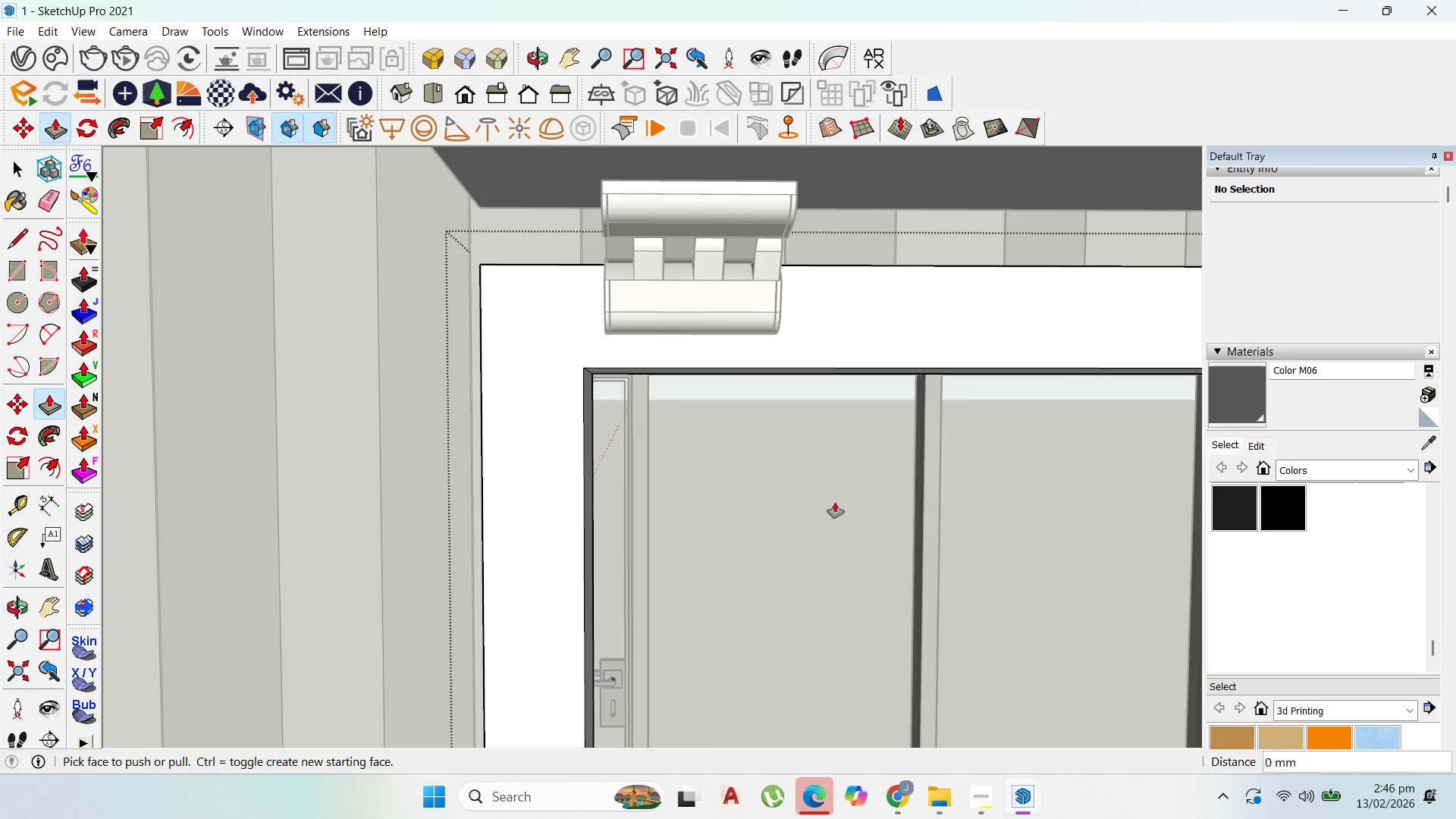 
scroll: coordinate [548, 308], scroll_direction: down, amount: 26.0
 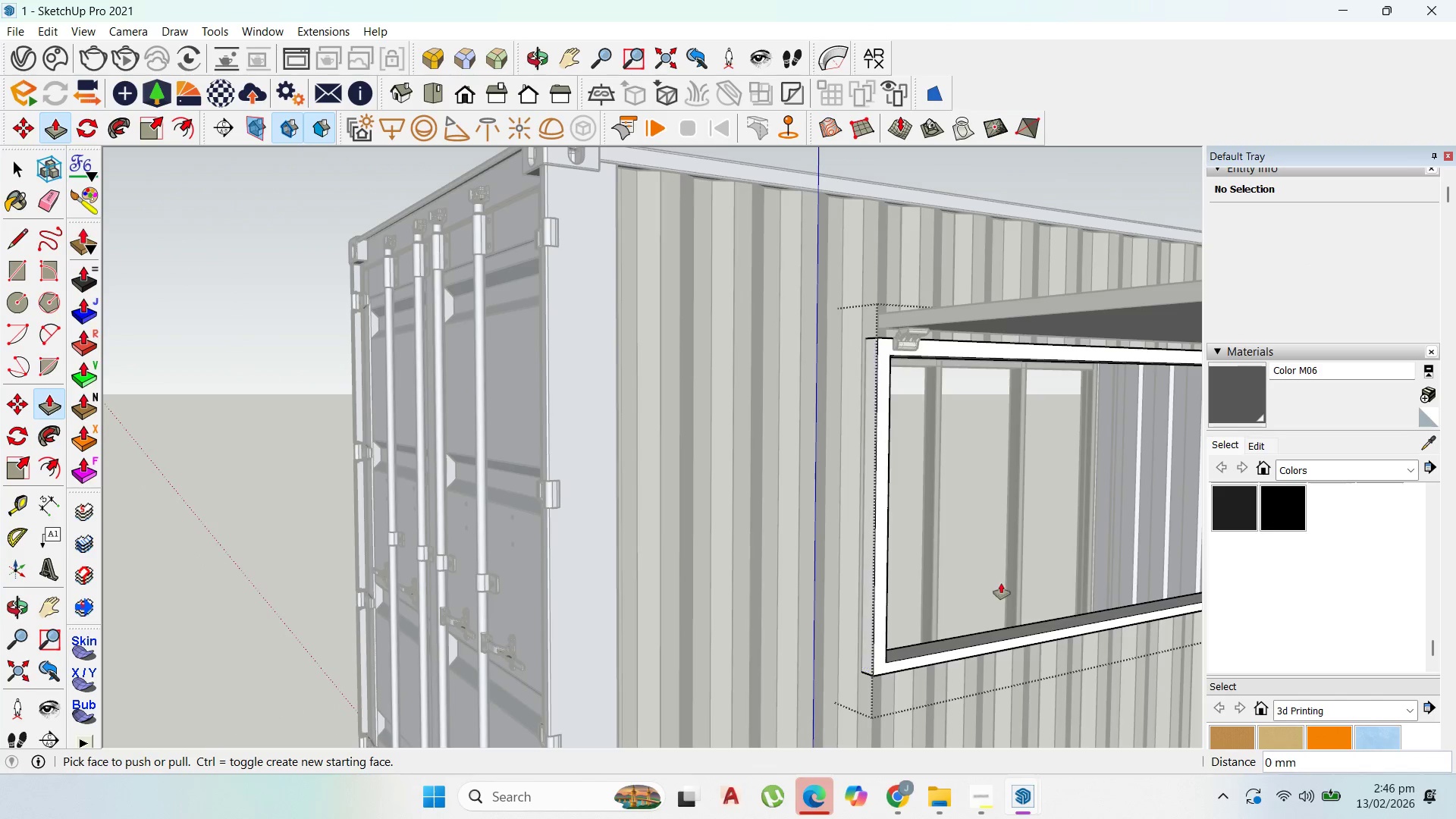 
scroll: coordinate [915, 582], scroll_direction: none, amount: 0.0
 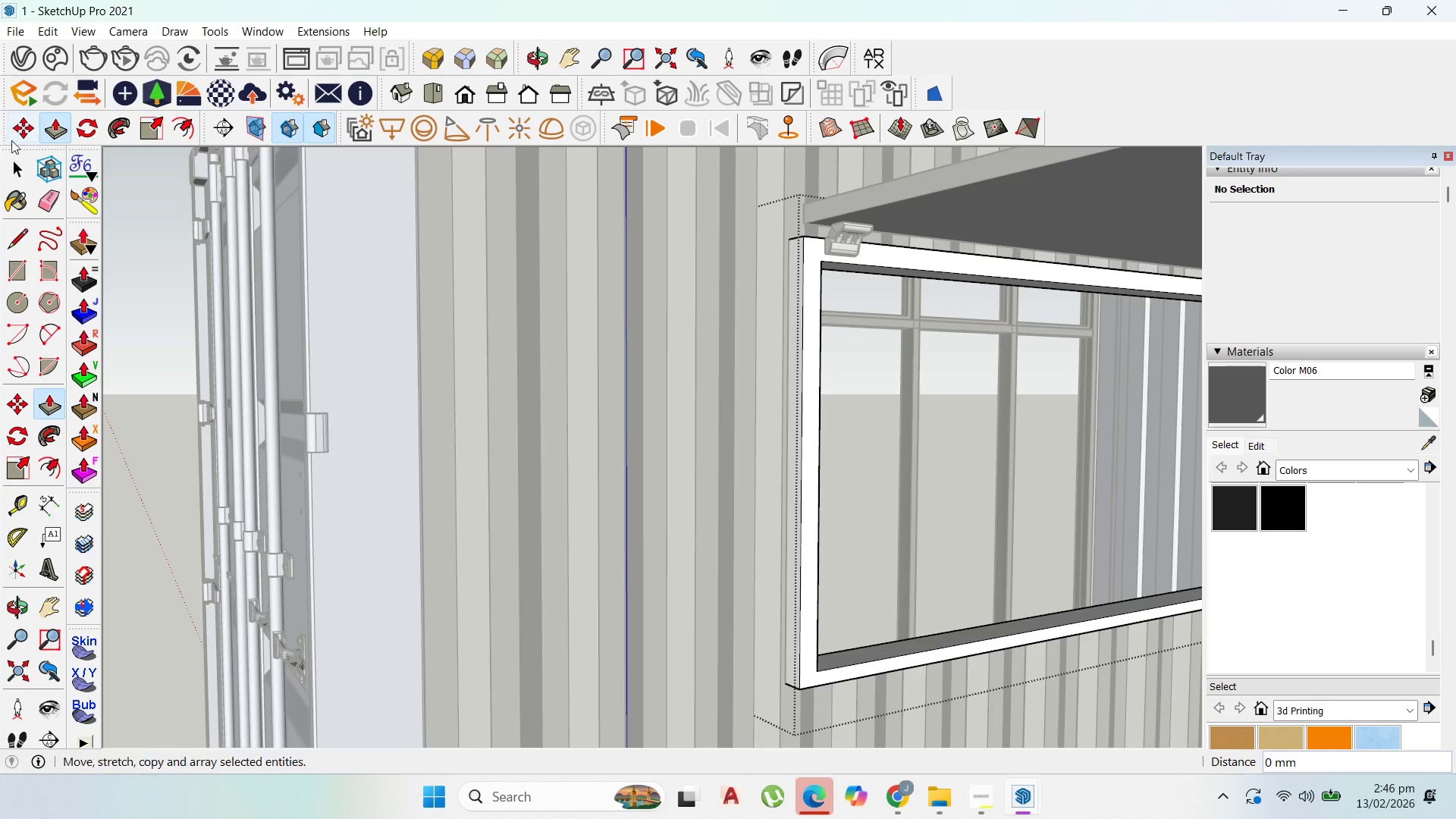 
left_click_drag(start_coordinate=[11, 164], to_coordinate=[19, 165])
 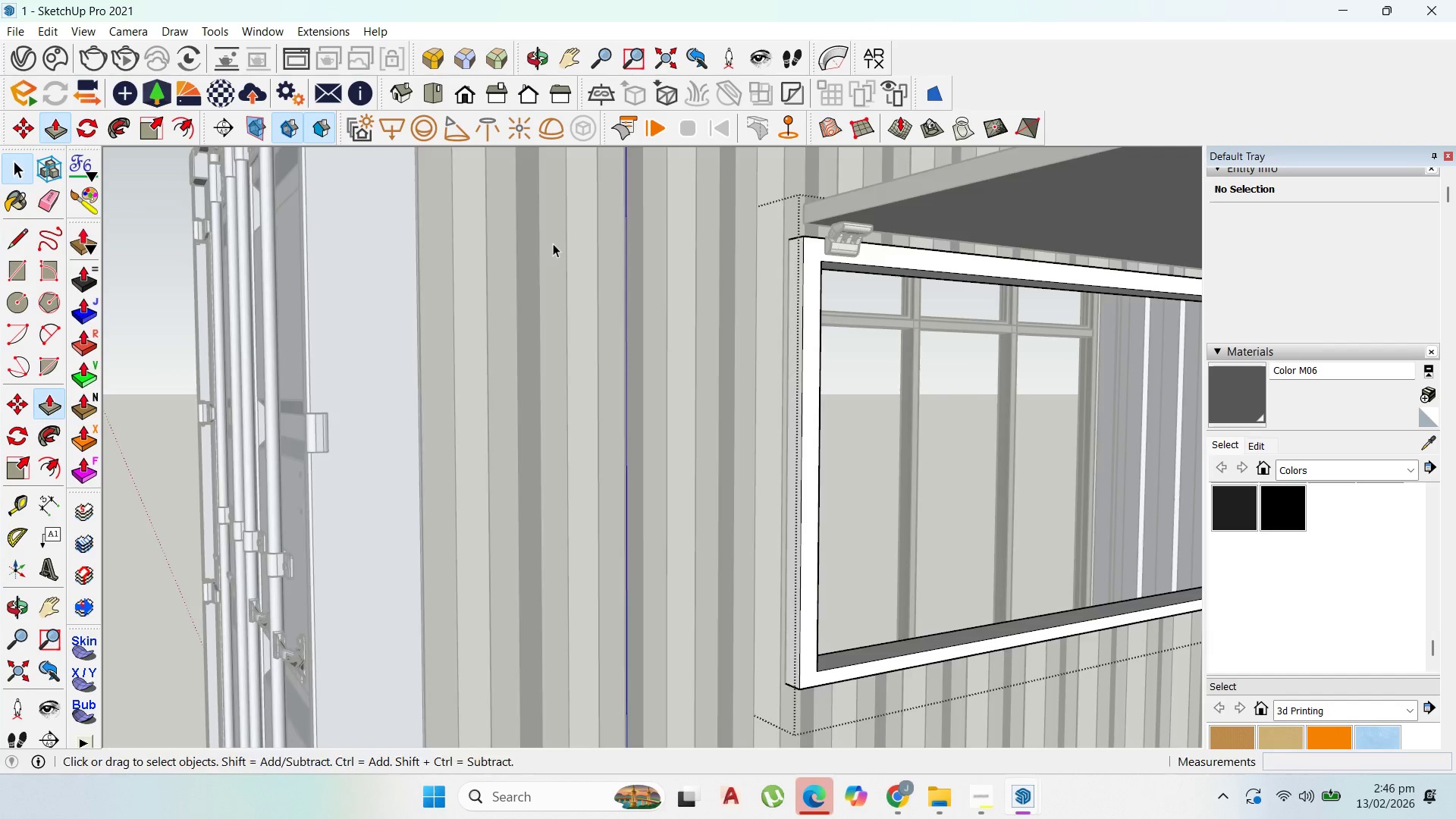 
key(Escape)
 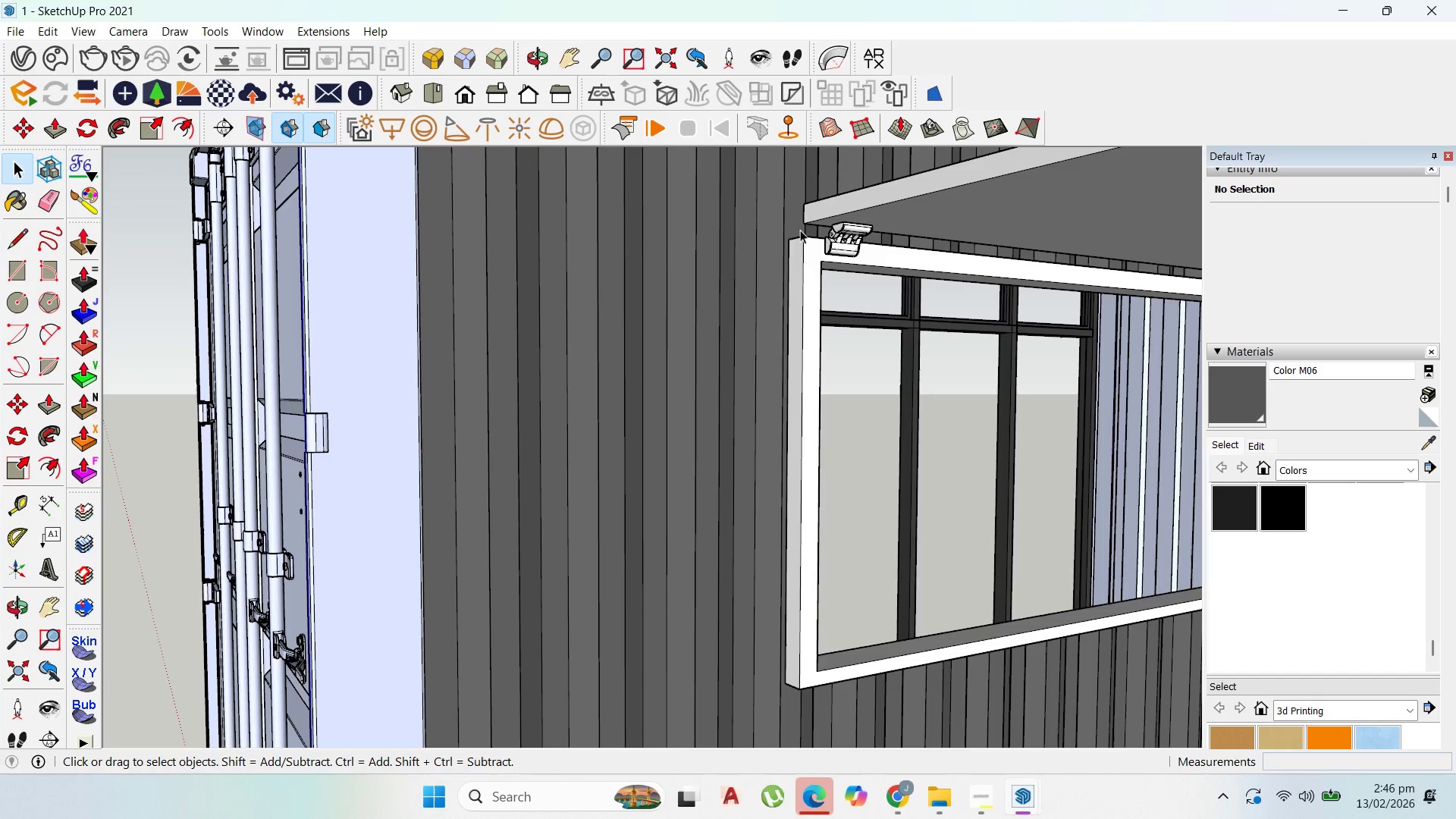 
key(Escape)
 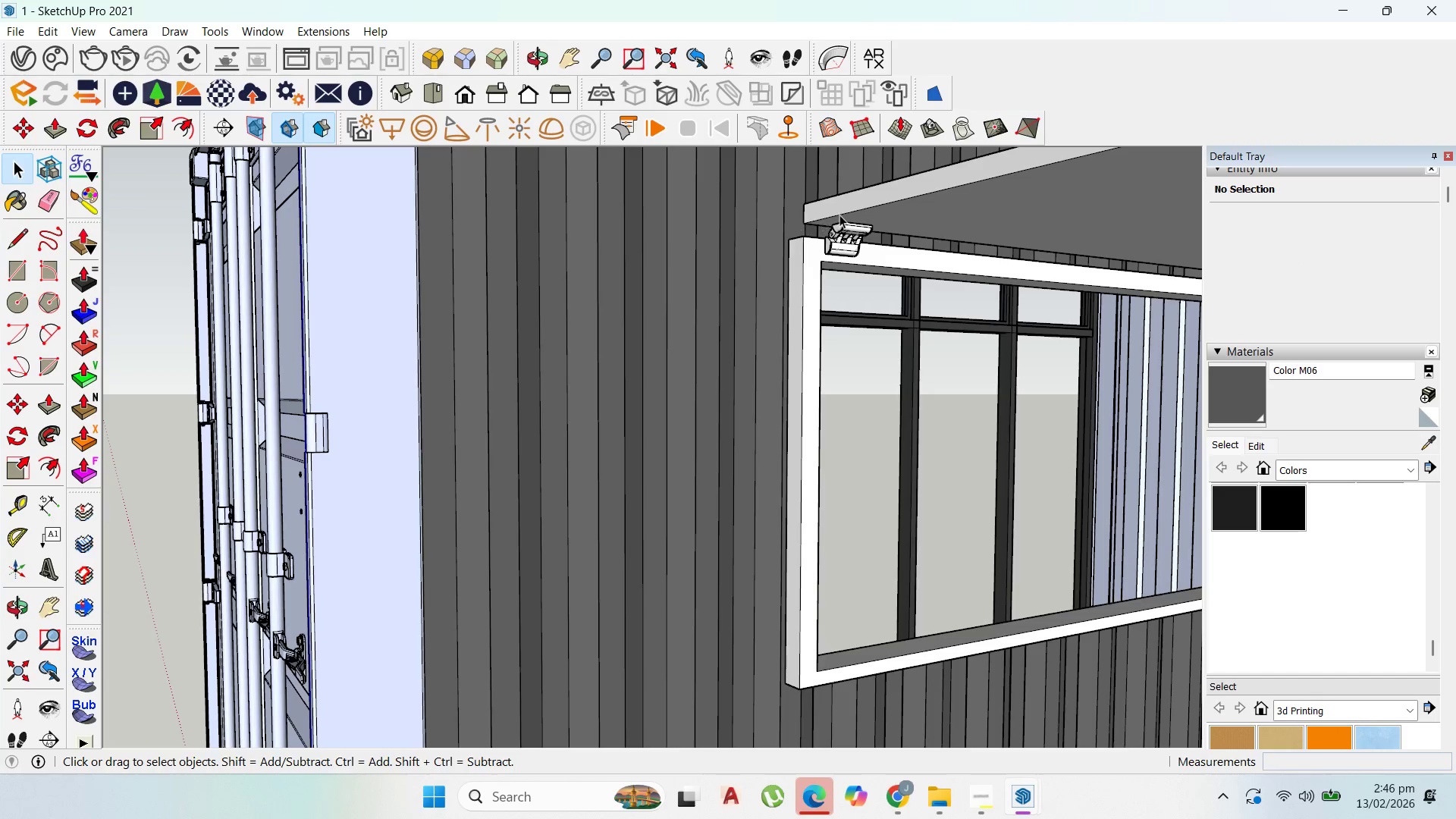 
key(Escape)
 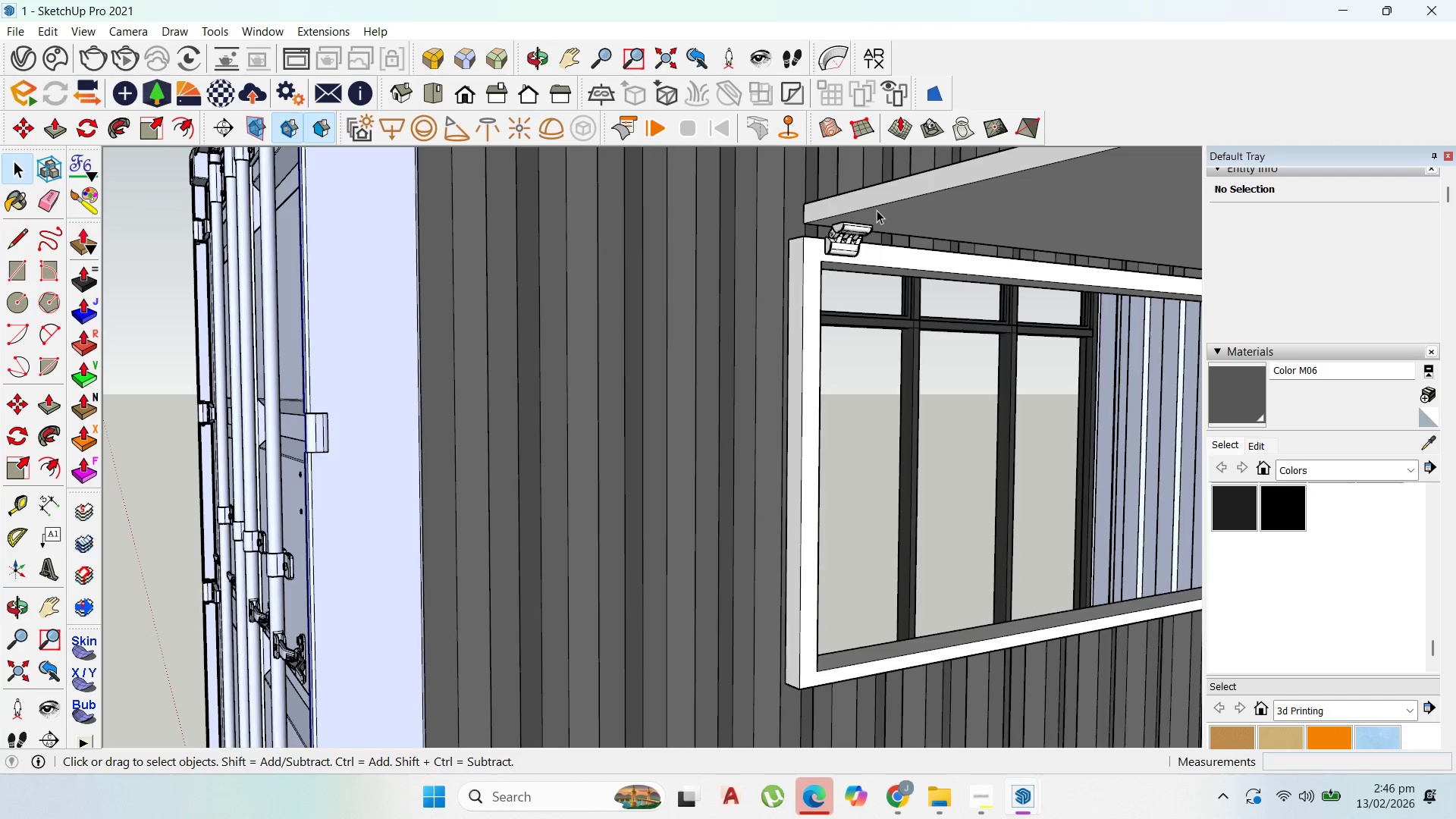 
scroll: coordinate [844, 261], scroll_direction: up, amount: 8.0
 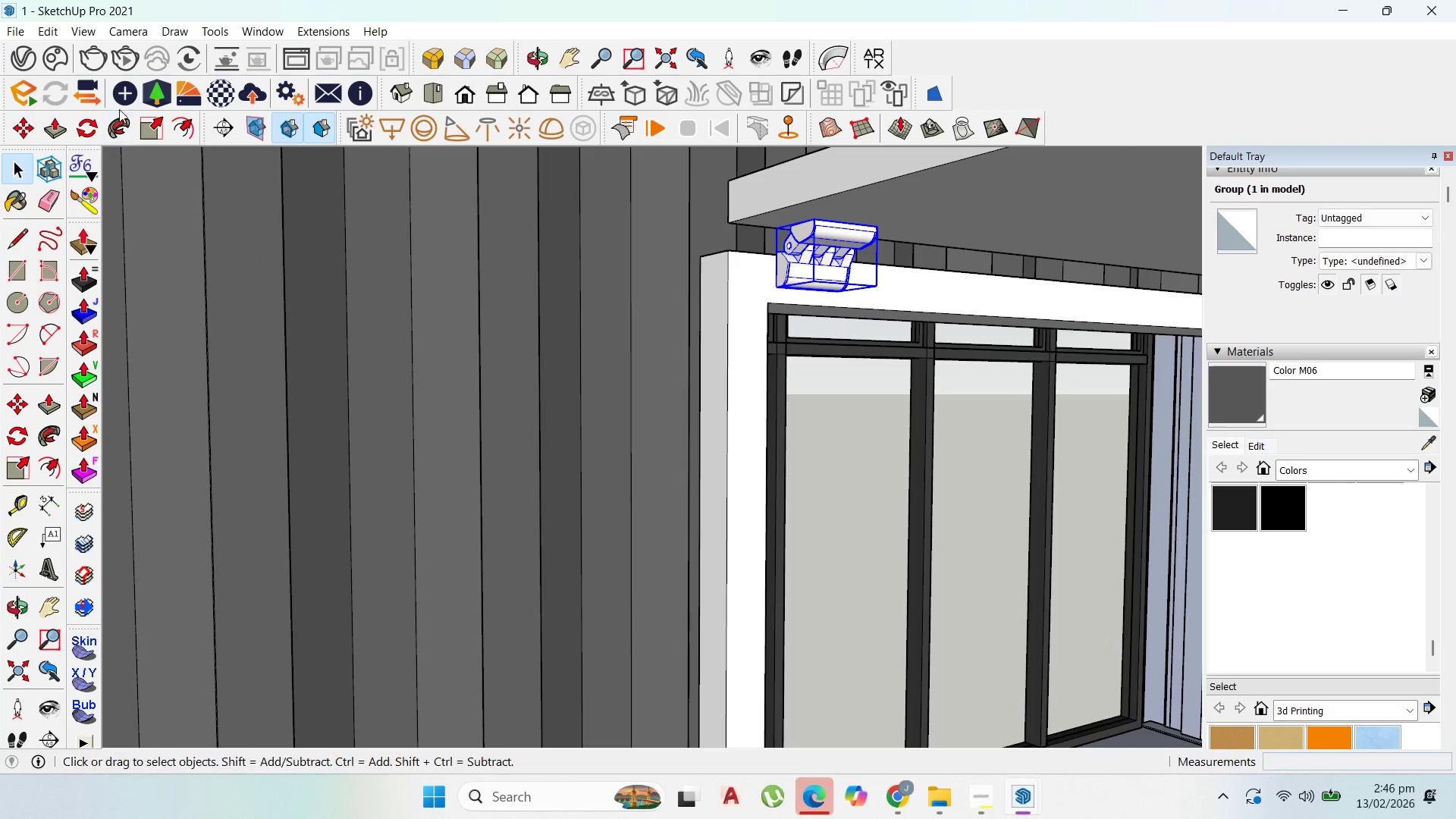 
left_click([76, 129])
 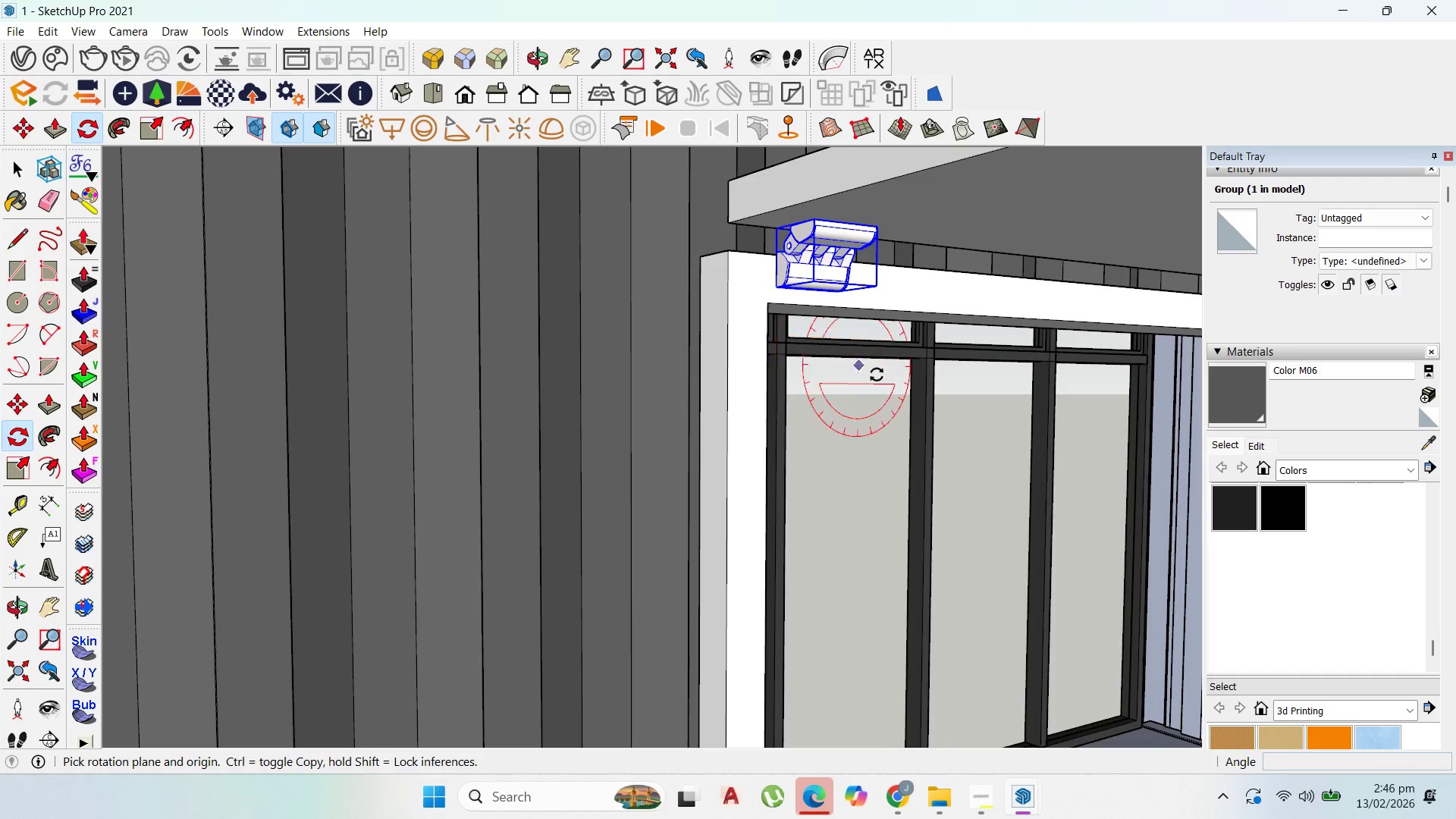 
left_click([721, 199])
 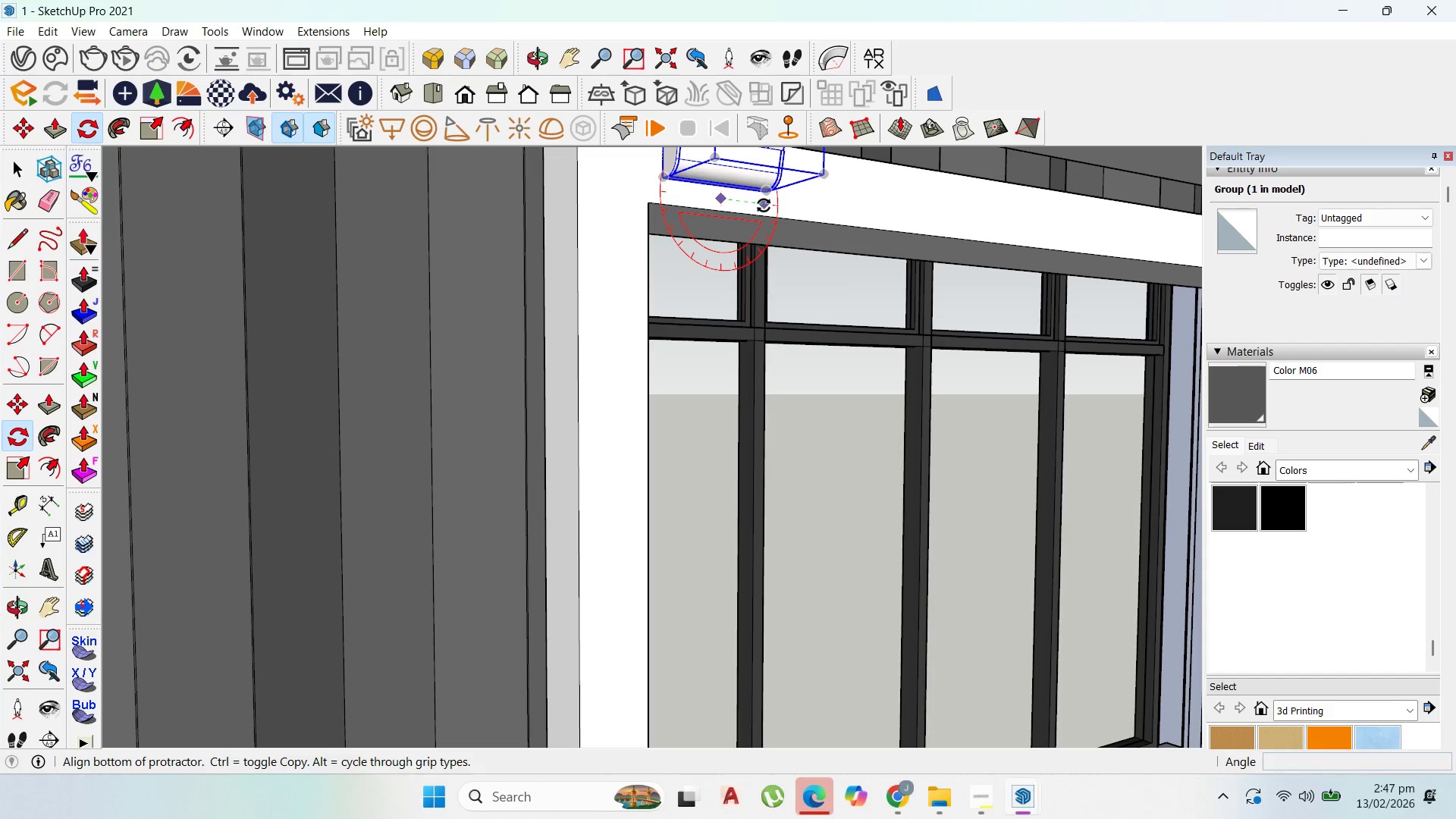 
scroll: coordinate [740, 194], scroll_direction: up, amount: 3.0
 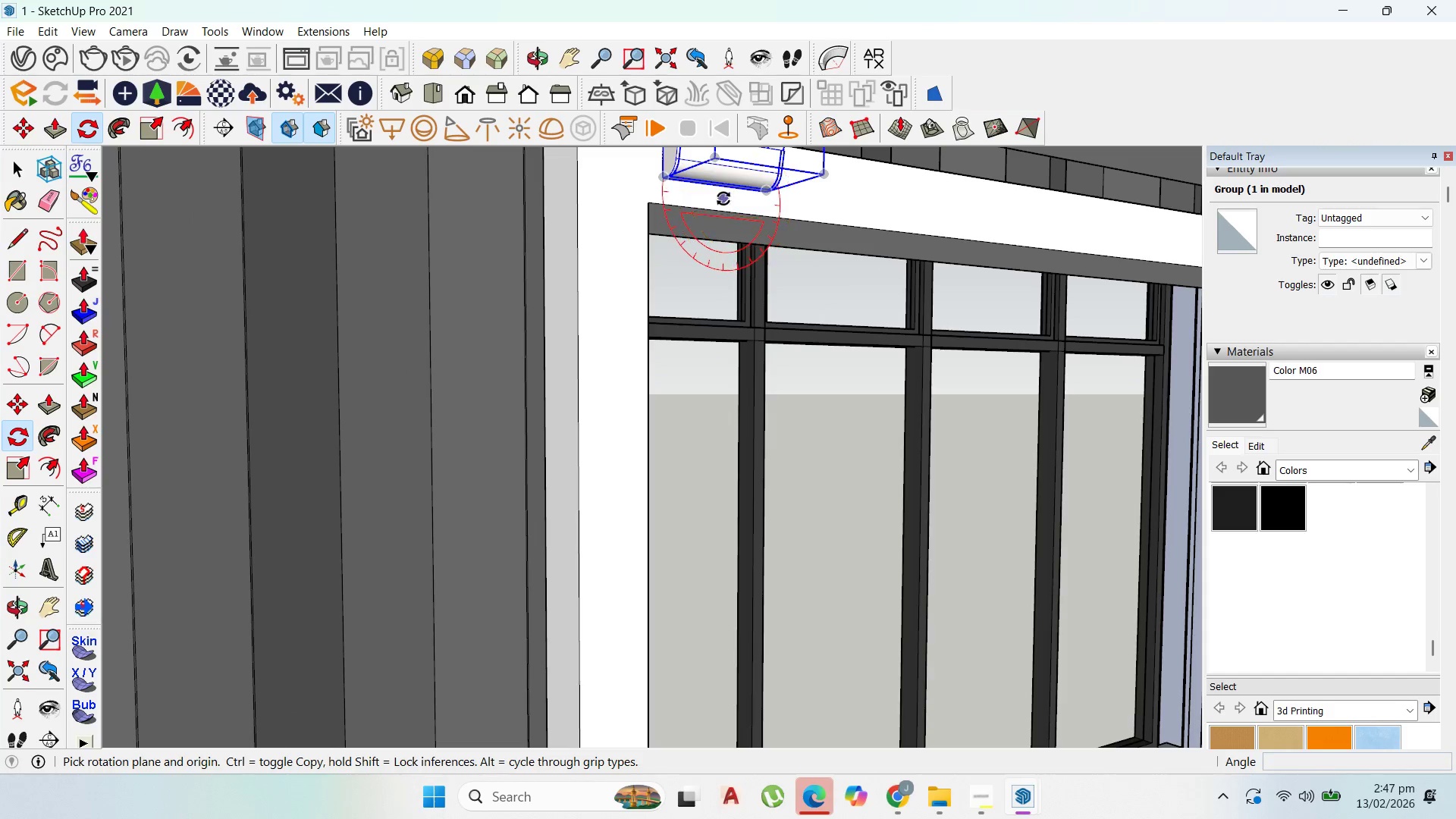 
left_click([764, 206])
 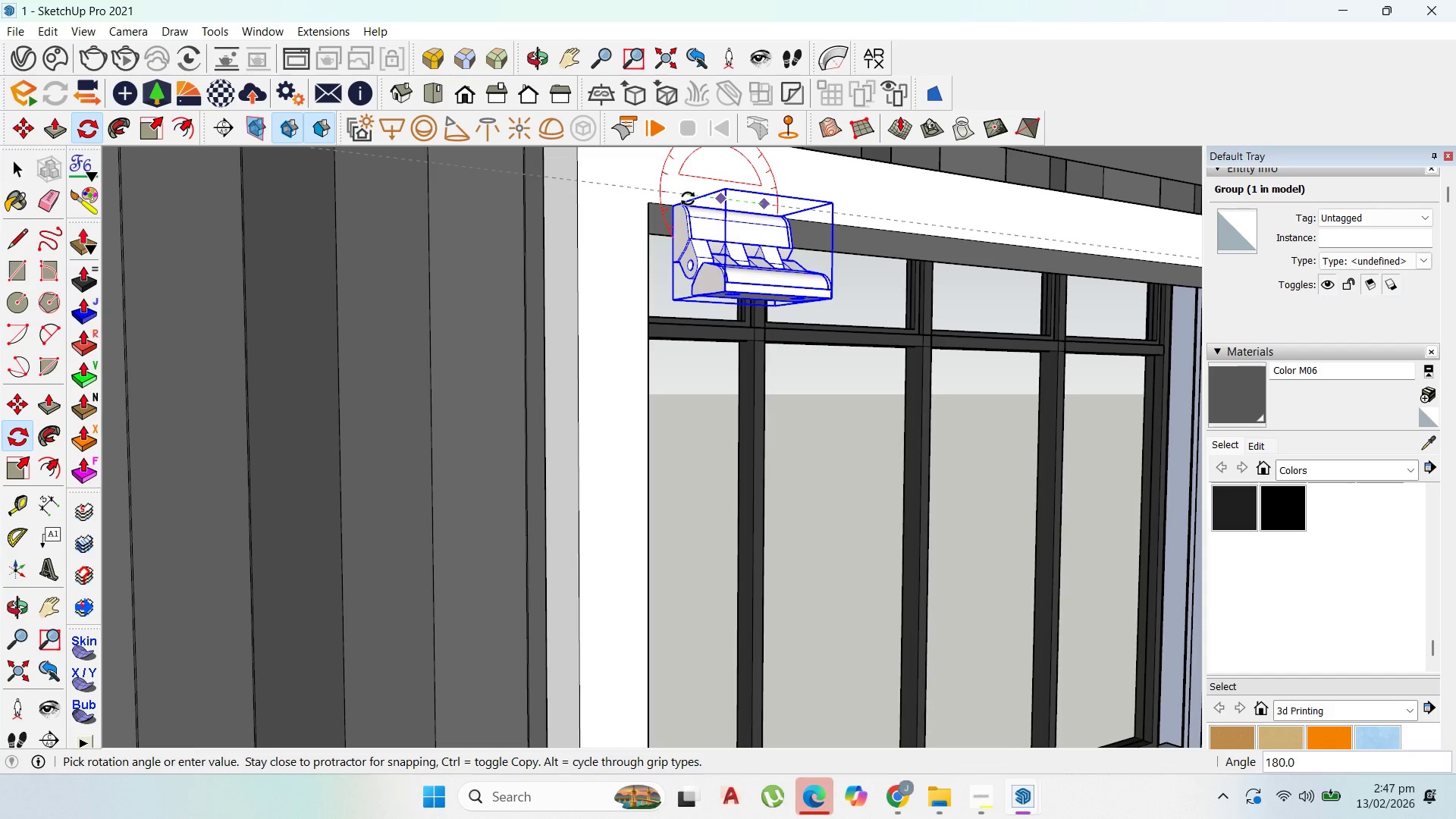 
left_click([688, 199])
 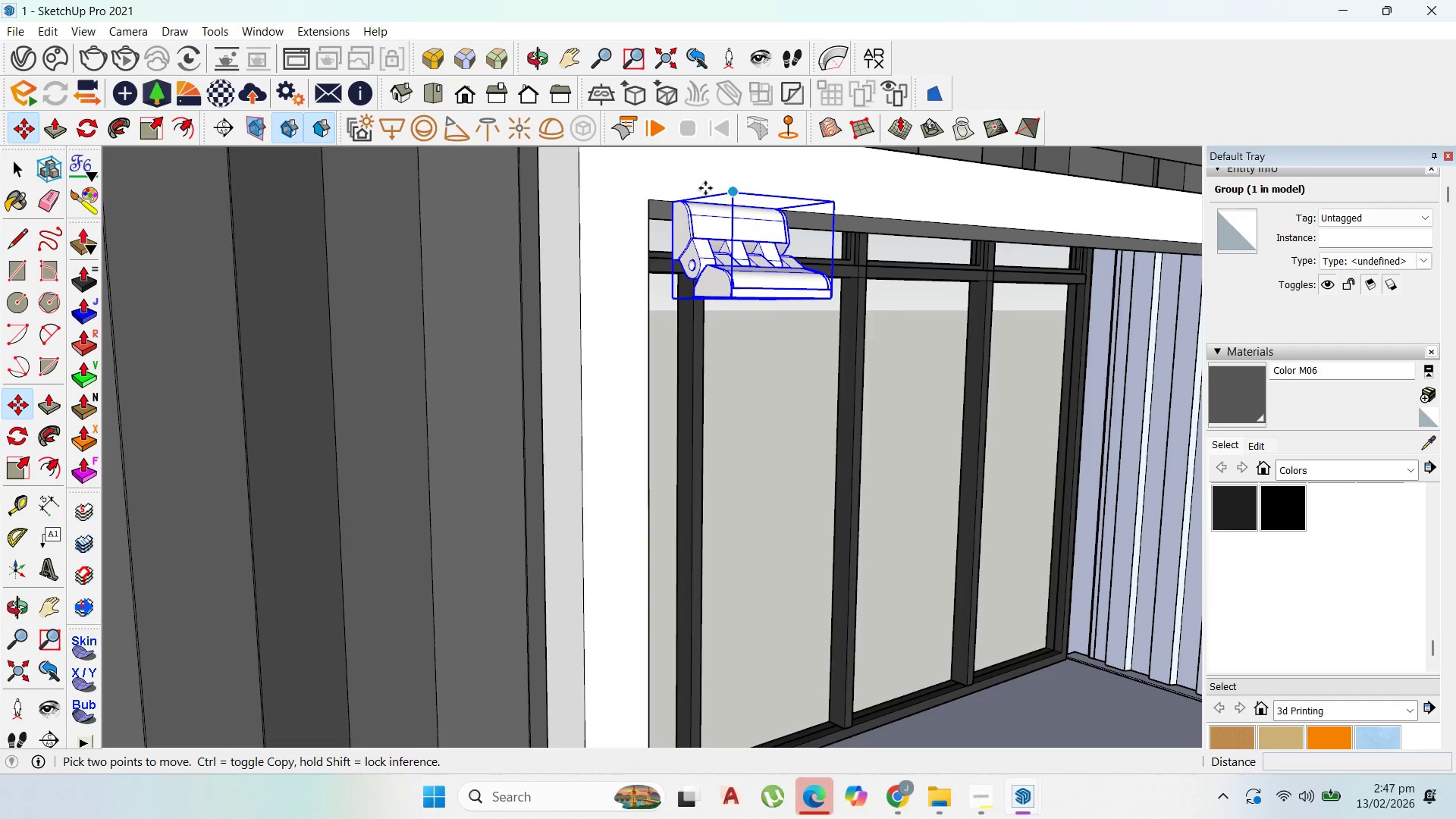 
left_click([668, 206])
 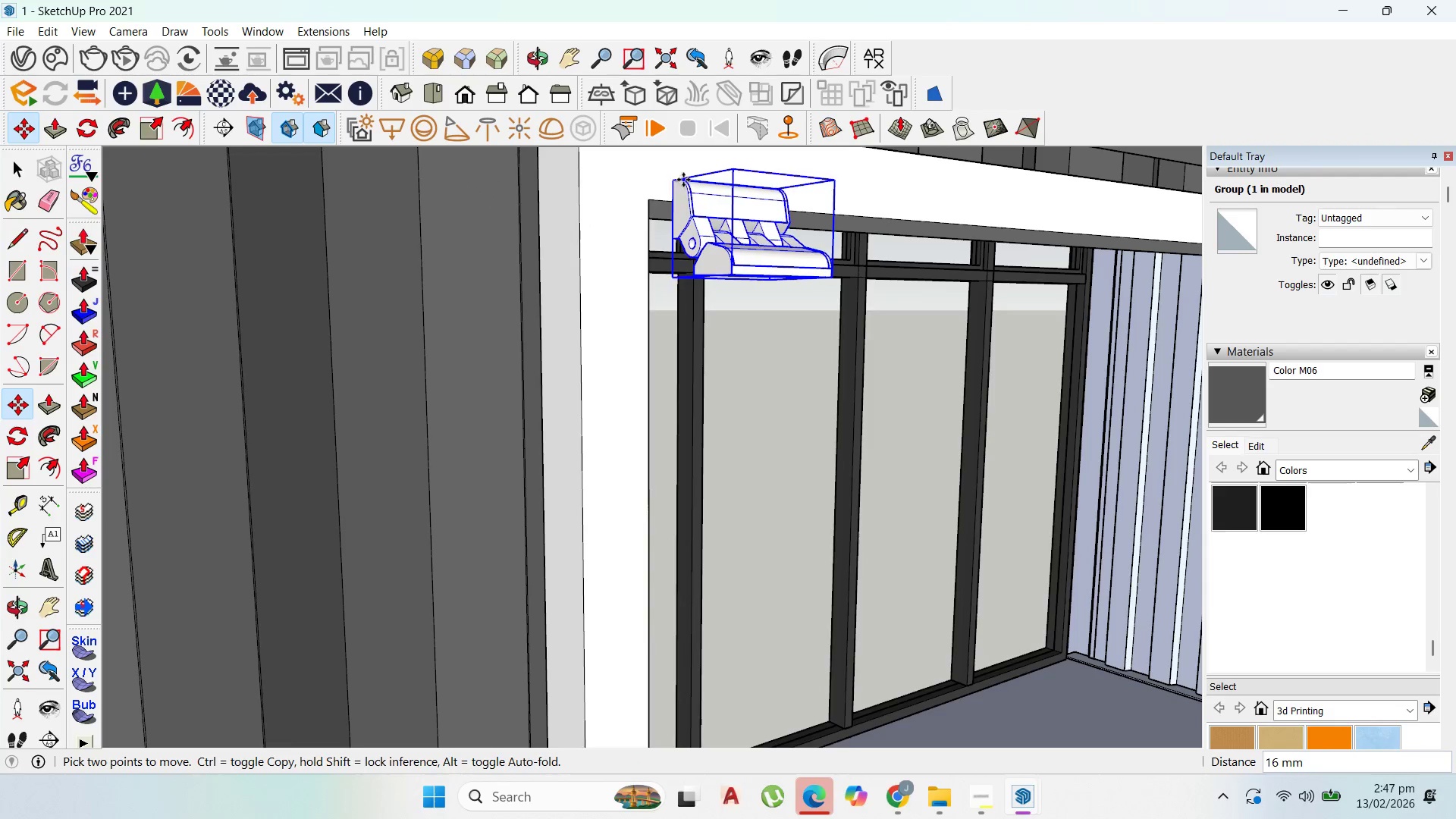 
scroll: coordinate [696, 195], scroll_direction: down, amount: 7.0
 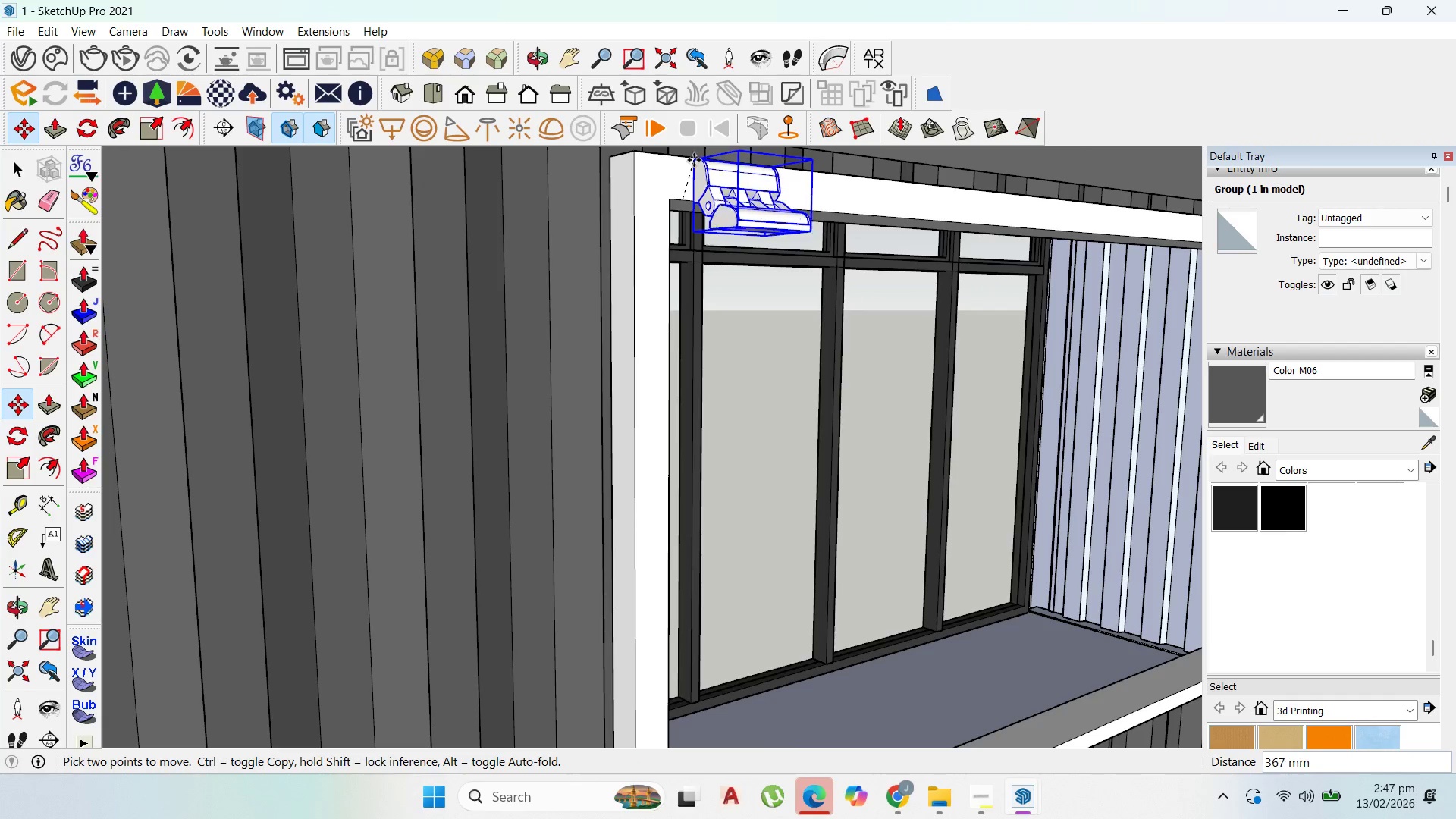 
left_click([689, 159])
 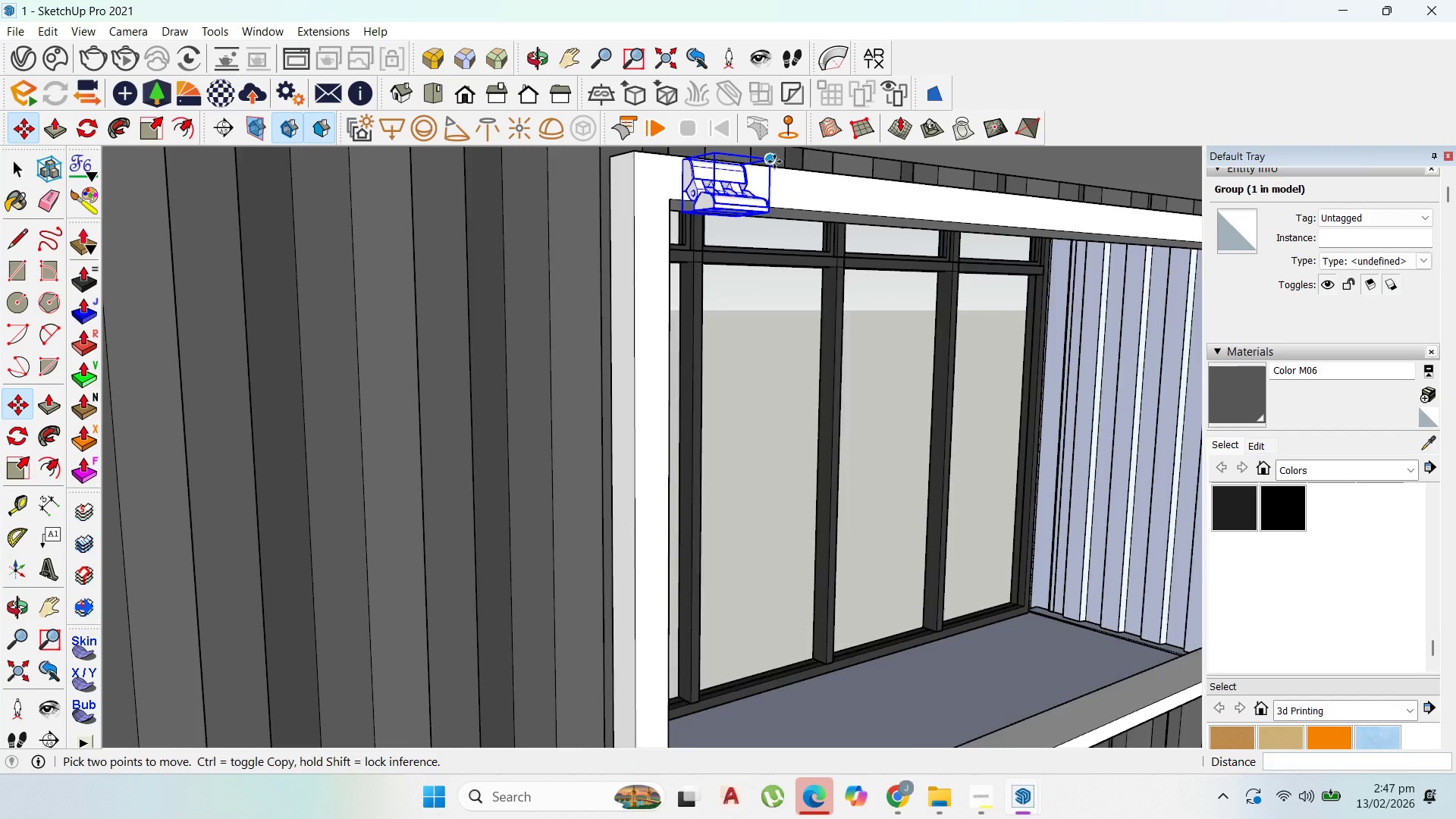 
scroll: coordinate [484, 211], scroll_direction: down, amount: 13.0
 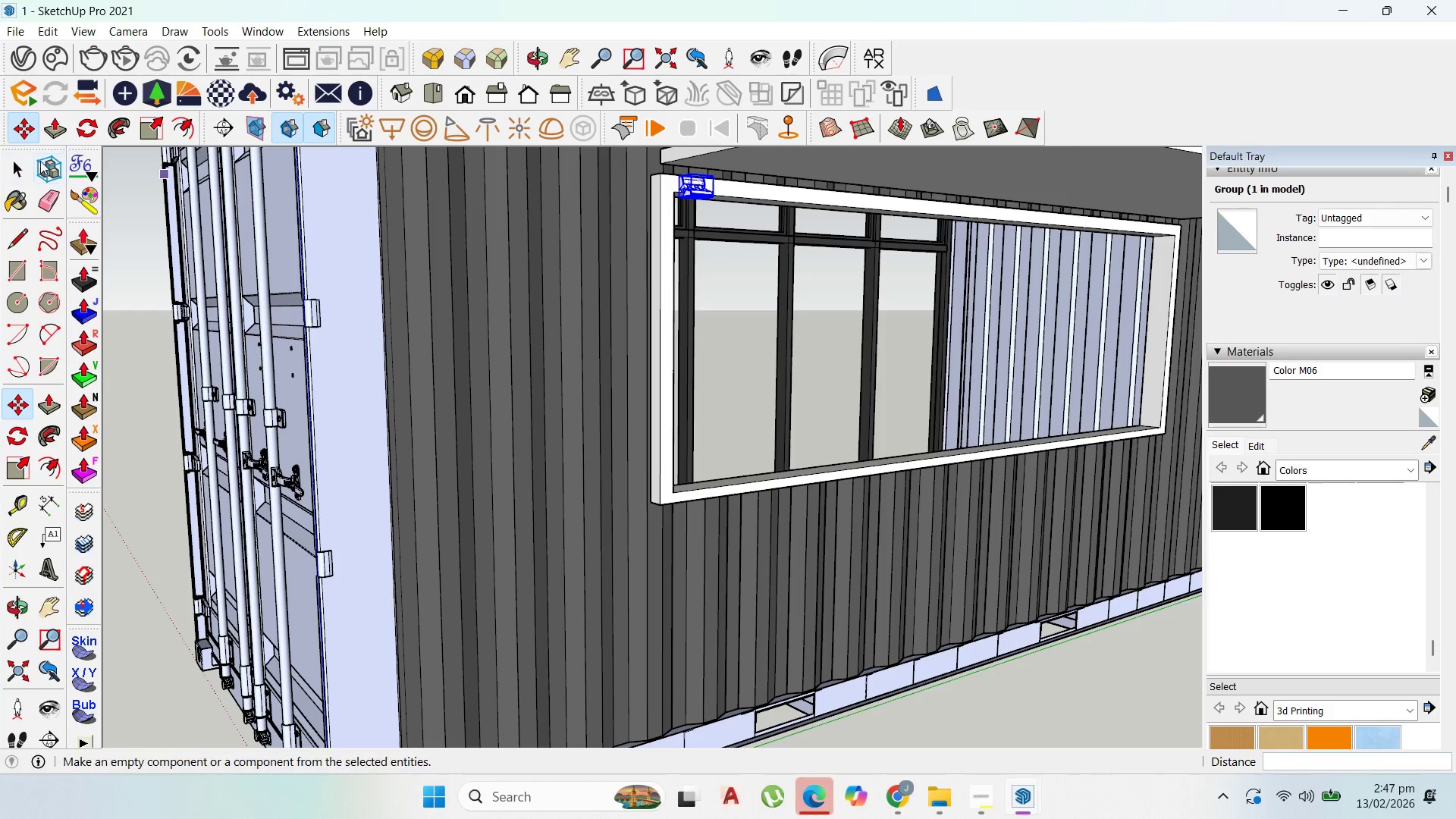 
left_click([11, 167])
 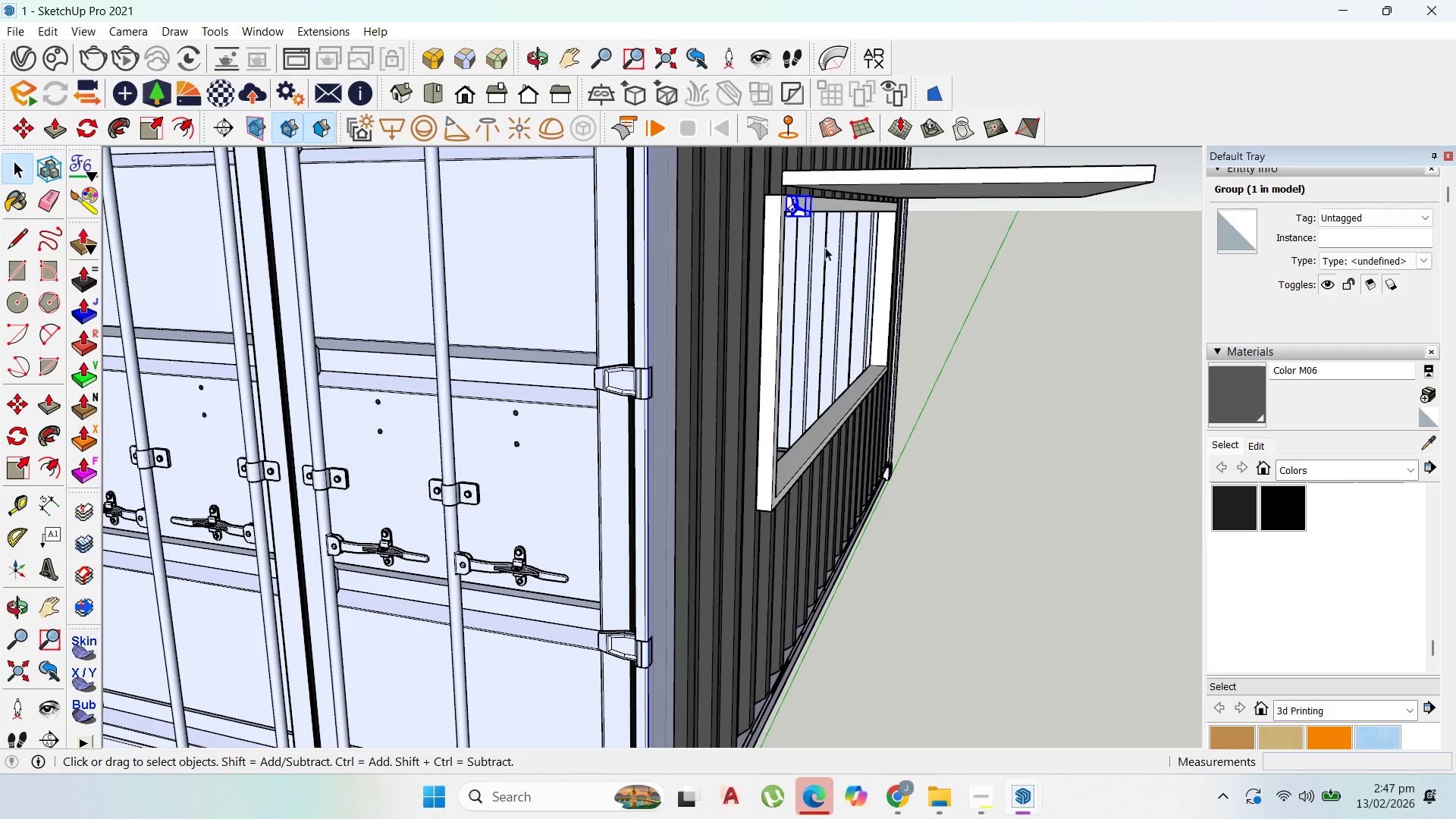 
left_click([806, 180])
 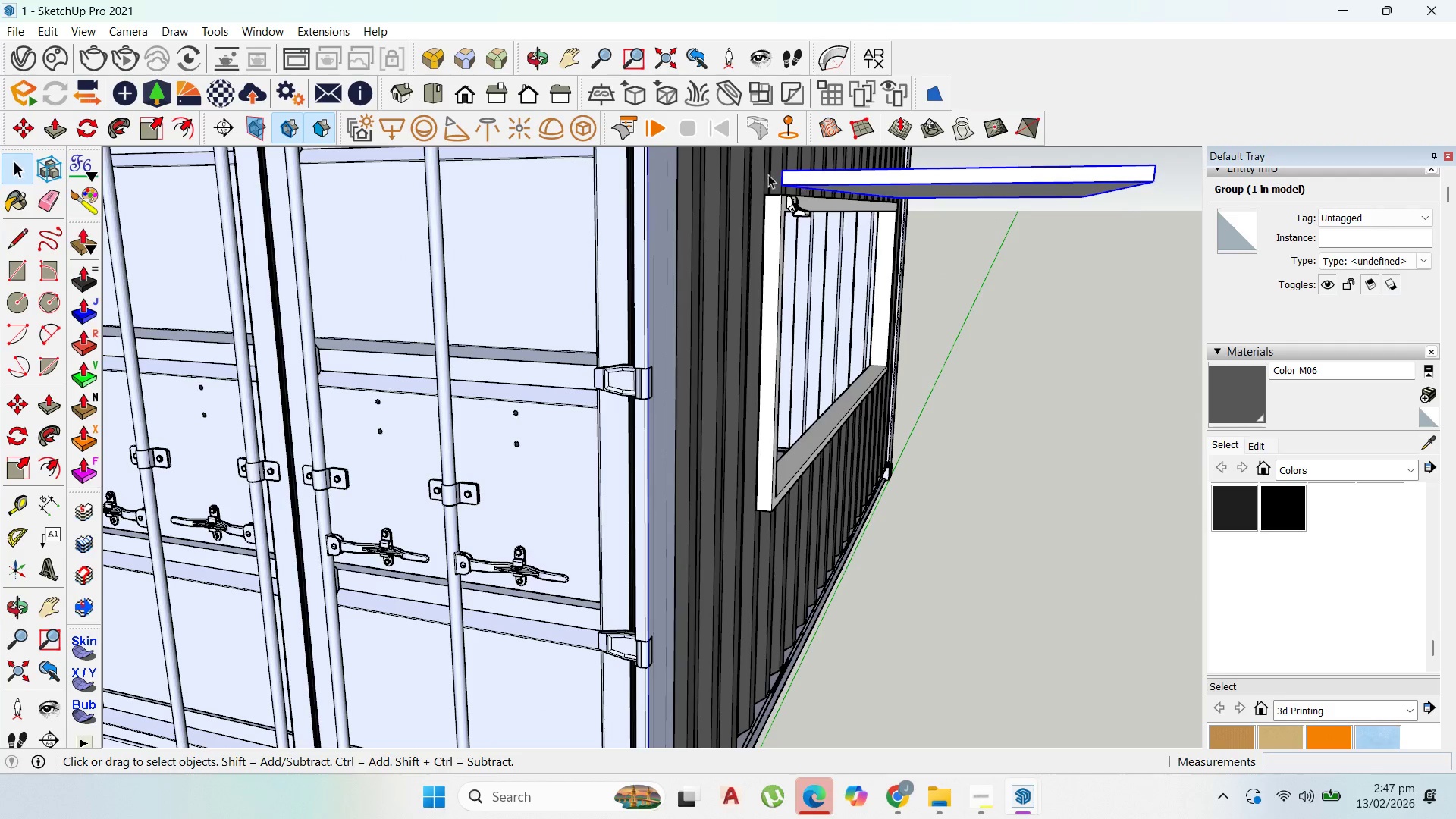 
scroll: coordinate [767, 174], scroll_direction: up, amount: 3.0
 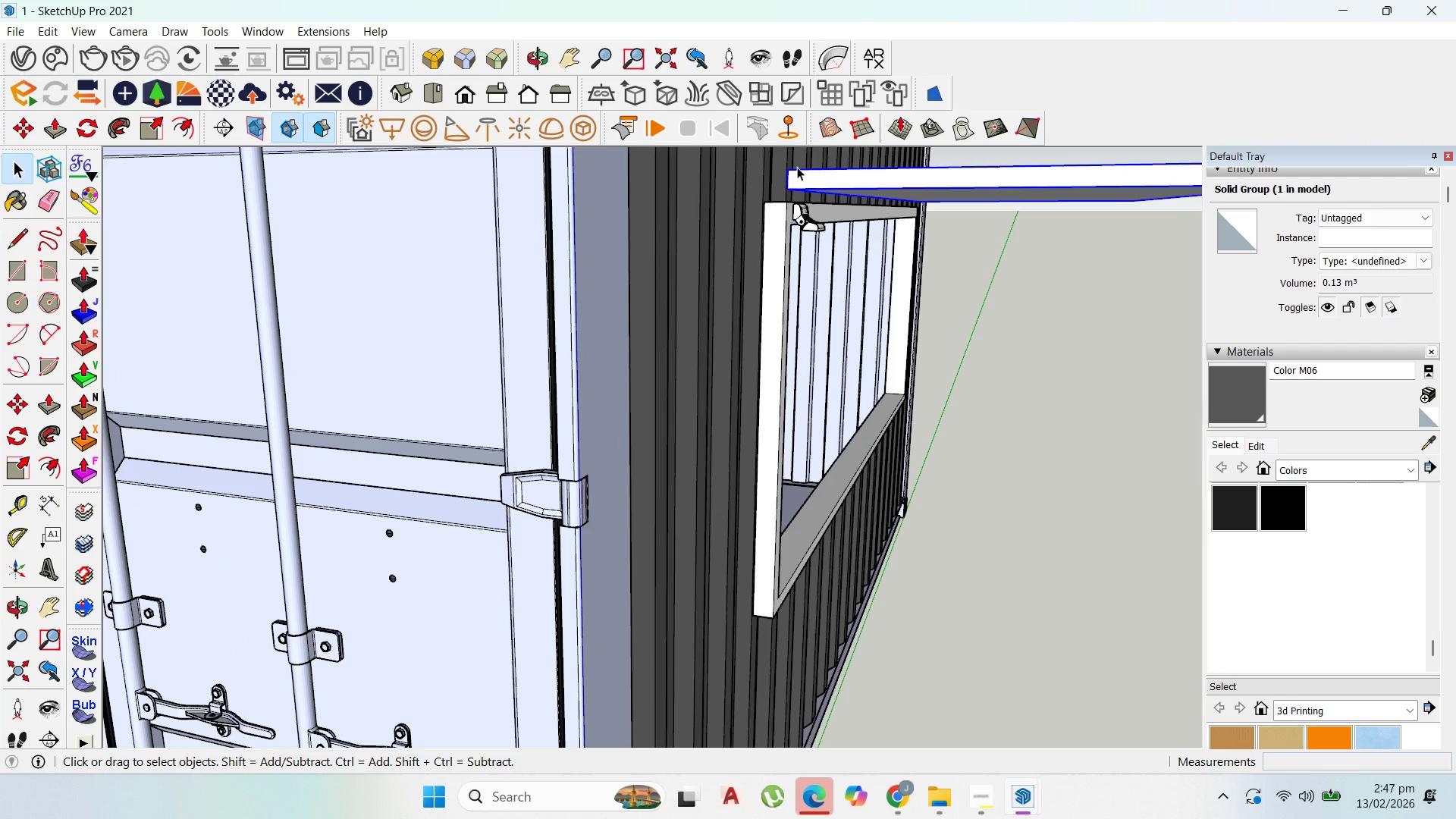 
type(KK)
 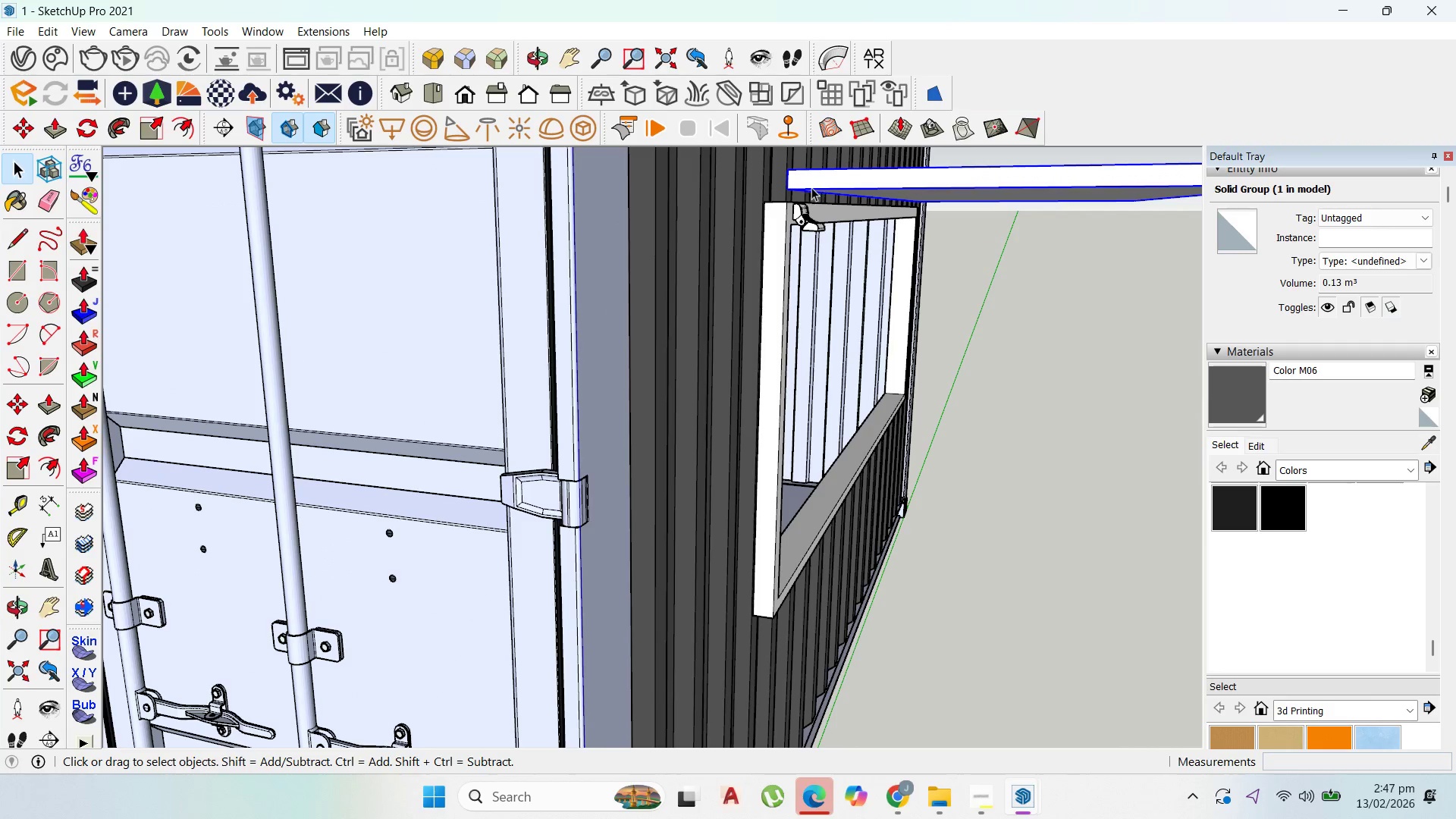 
left_click([810, 179])
 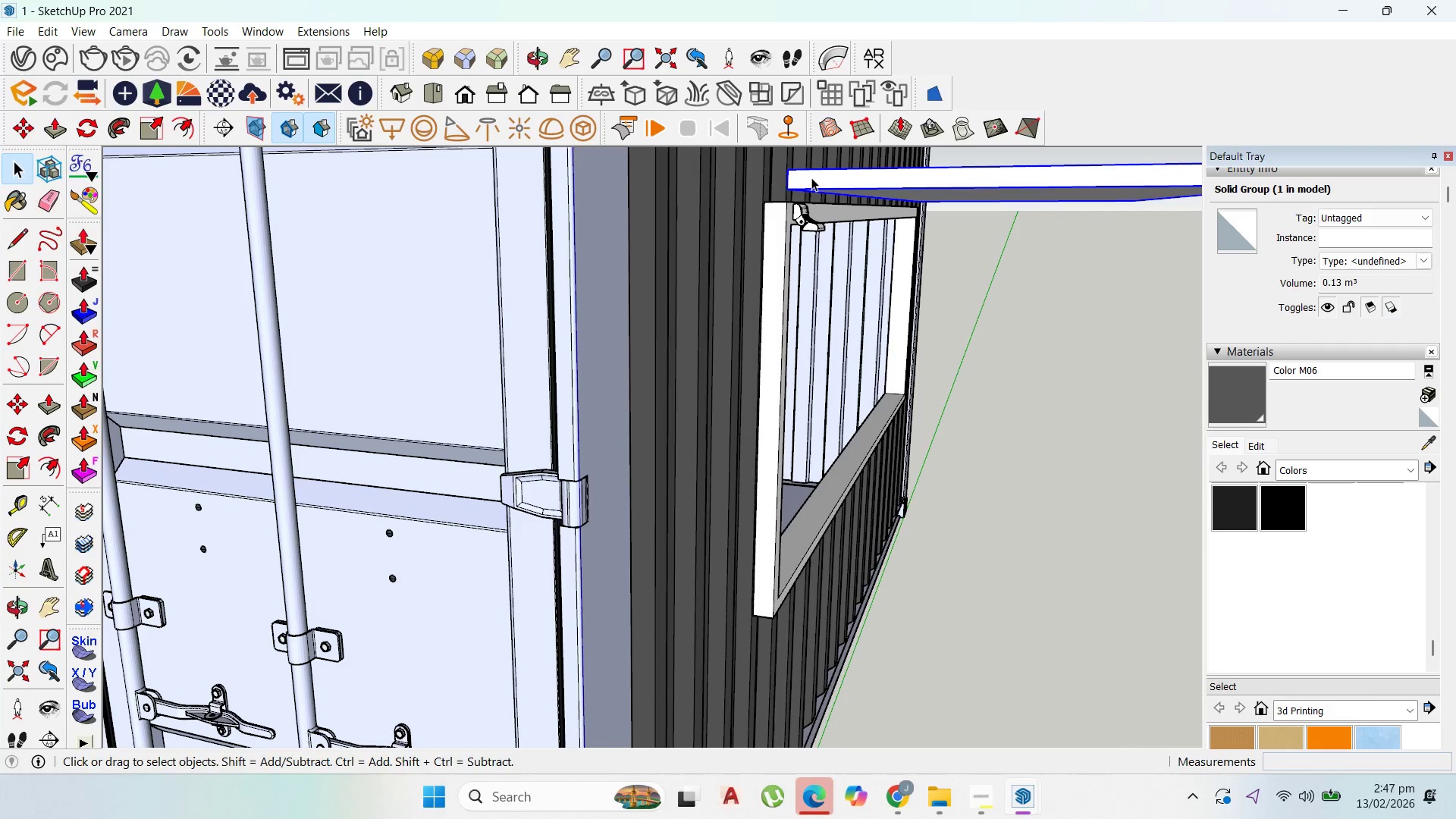 
key(M)
 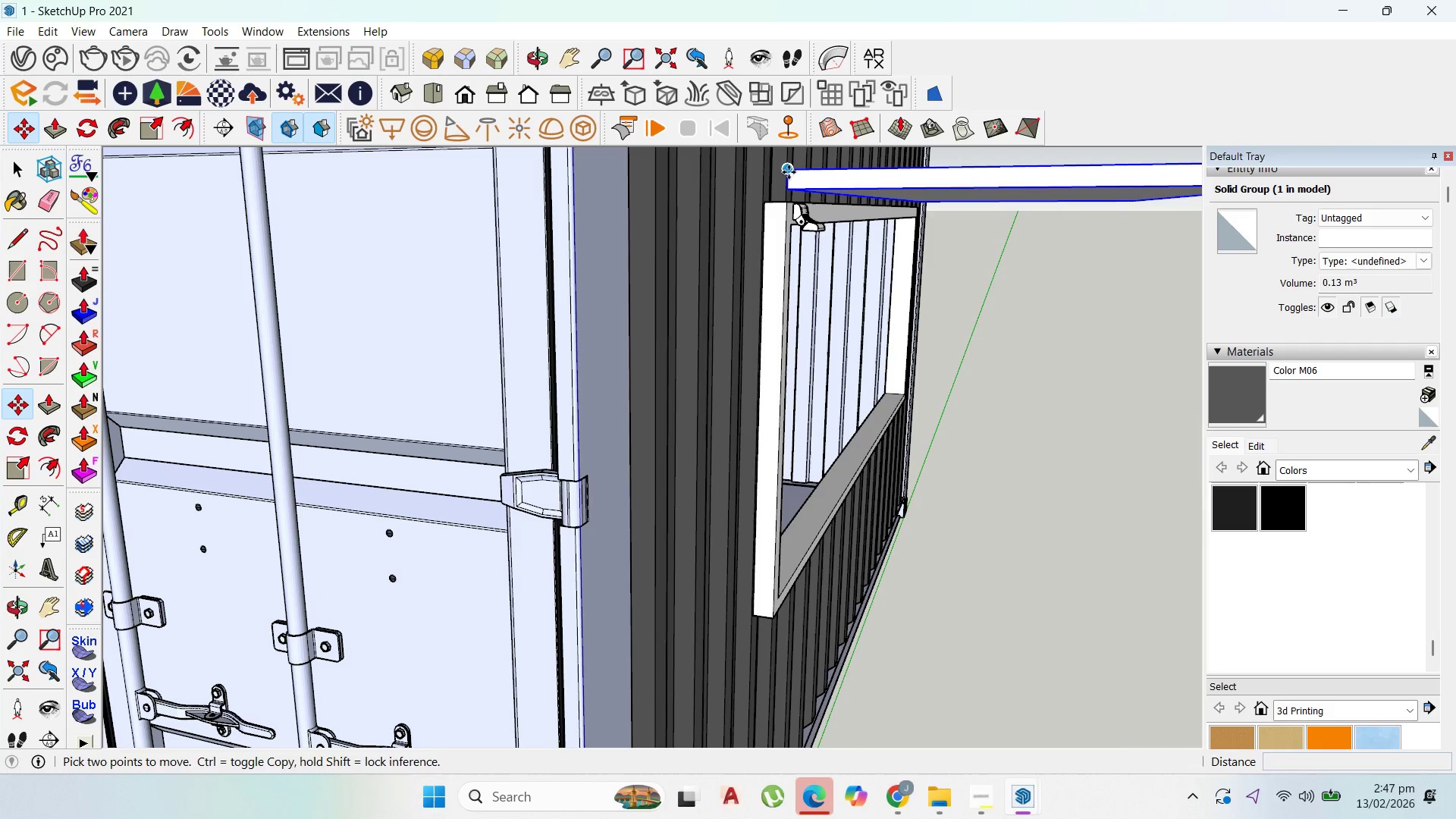 
left_click([788, 172])
 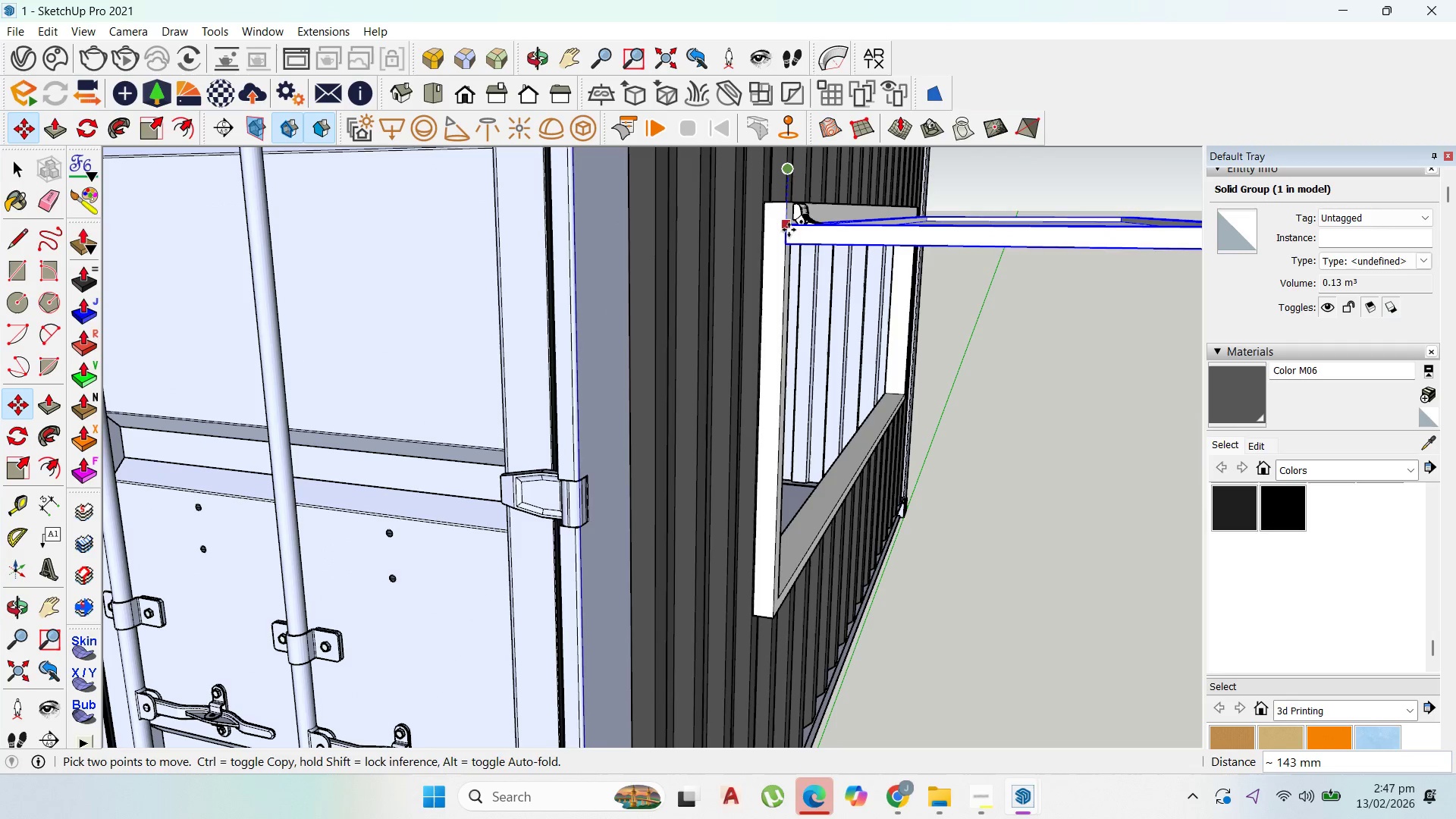 
scroll: coordinate [790, 235], scroll_direction: up, amount: 5.0
 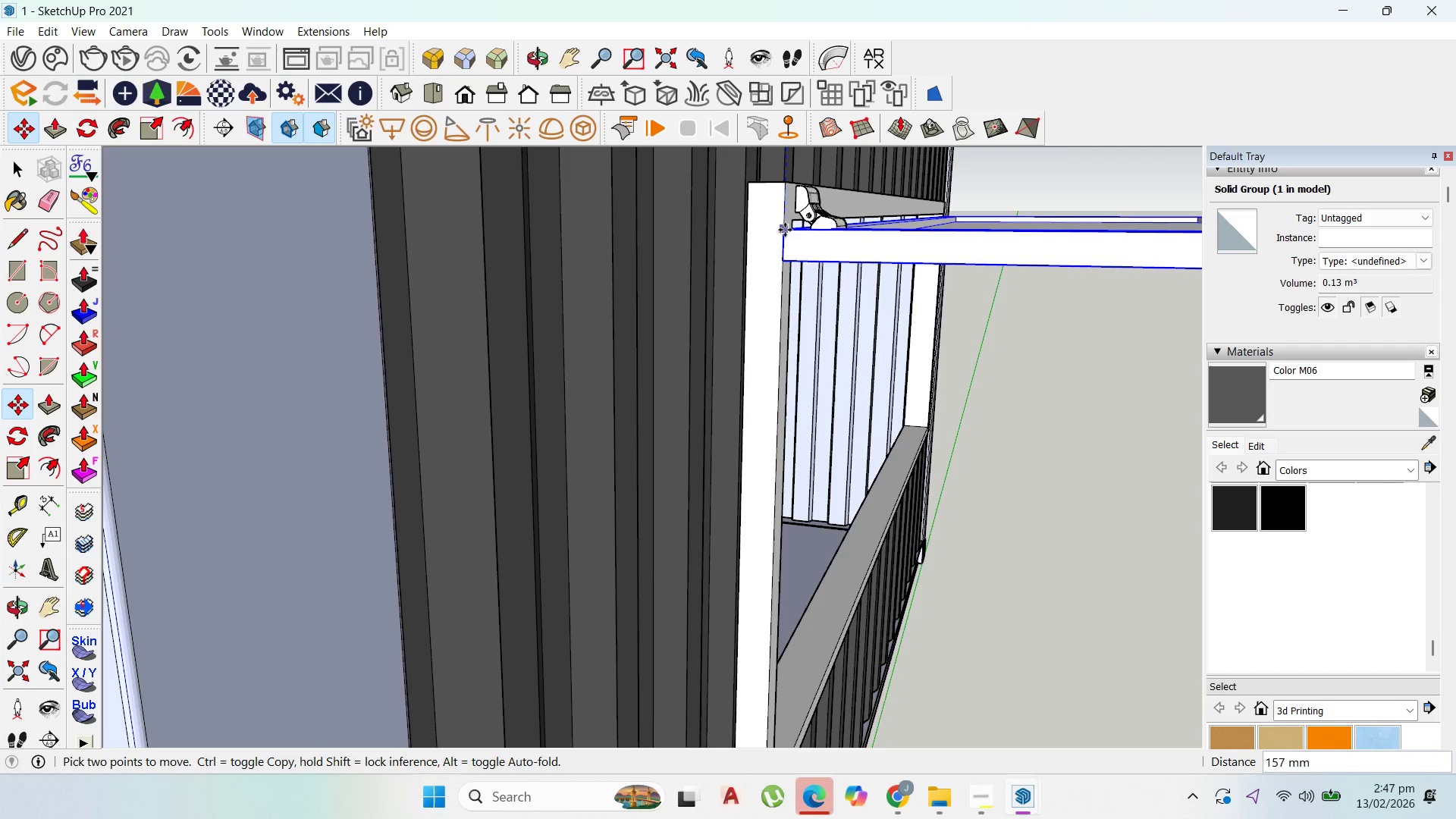 
hold_key(key=ShiftLeft, duration=1.03)
left_click([811, 249])
 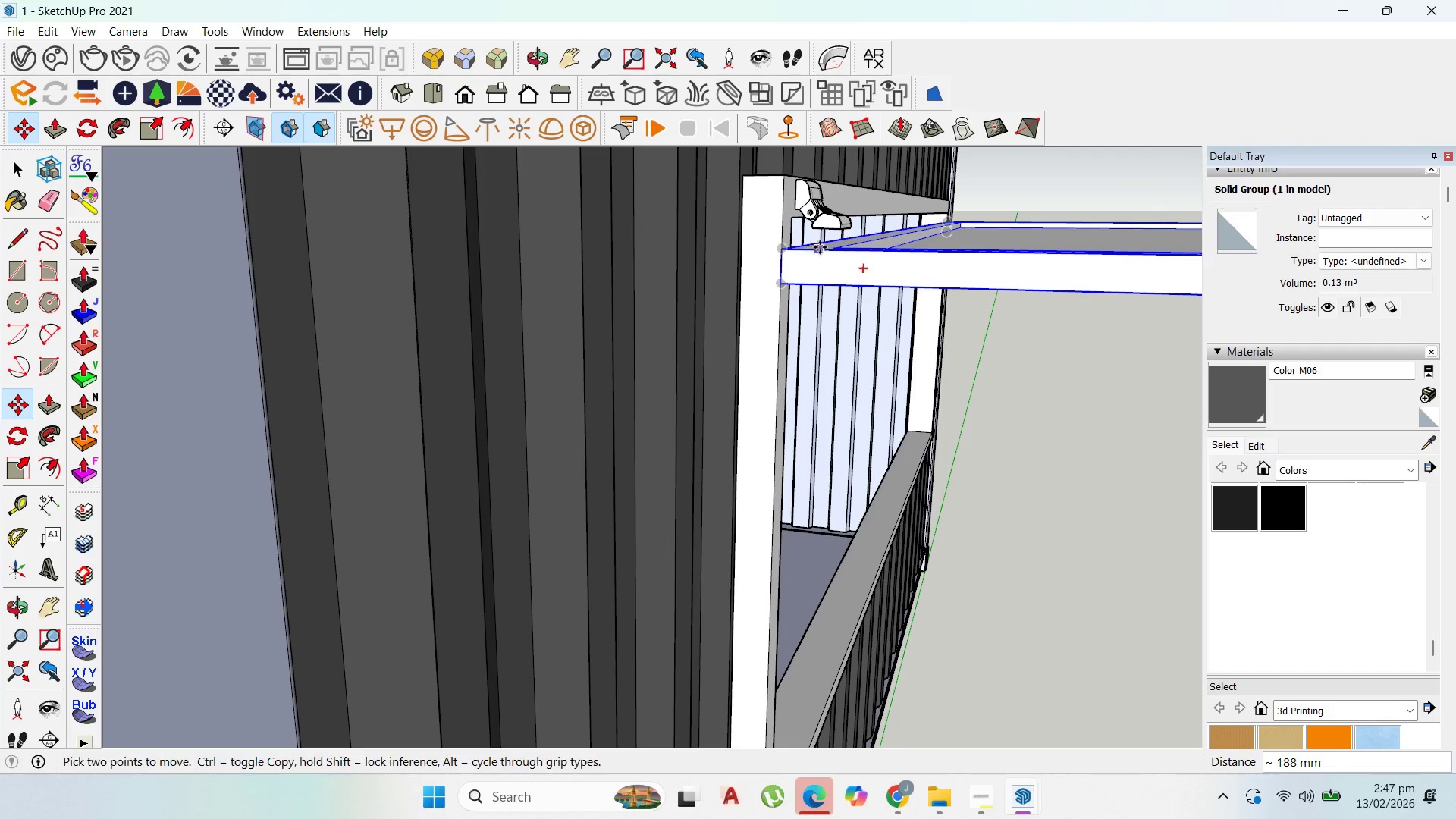 
scroll: coordinate [797, 245], scroll_direction: up, amount: 1.0
 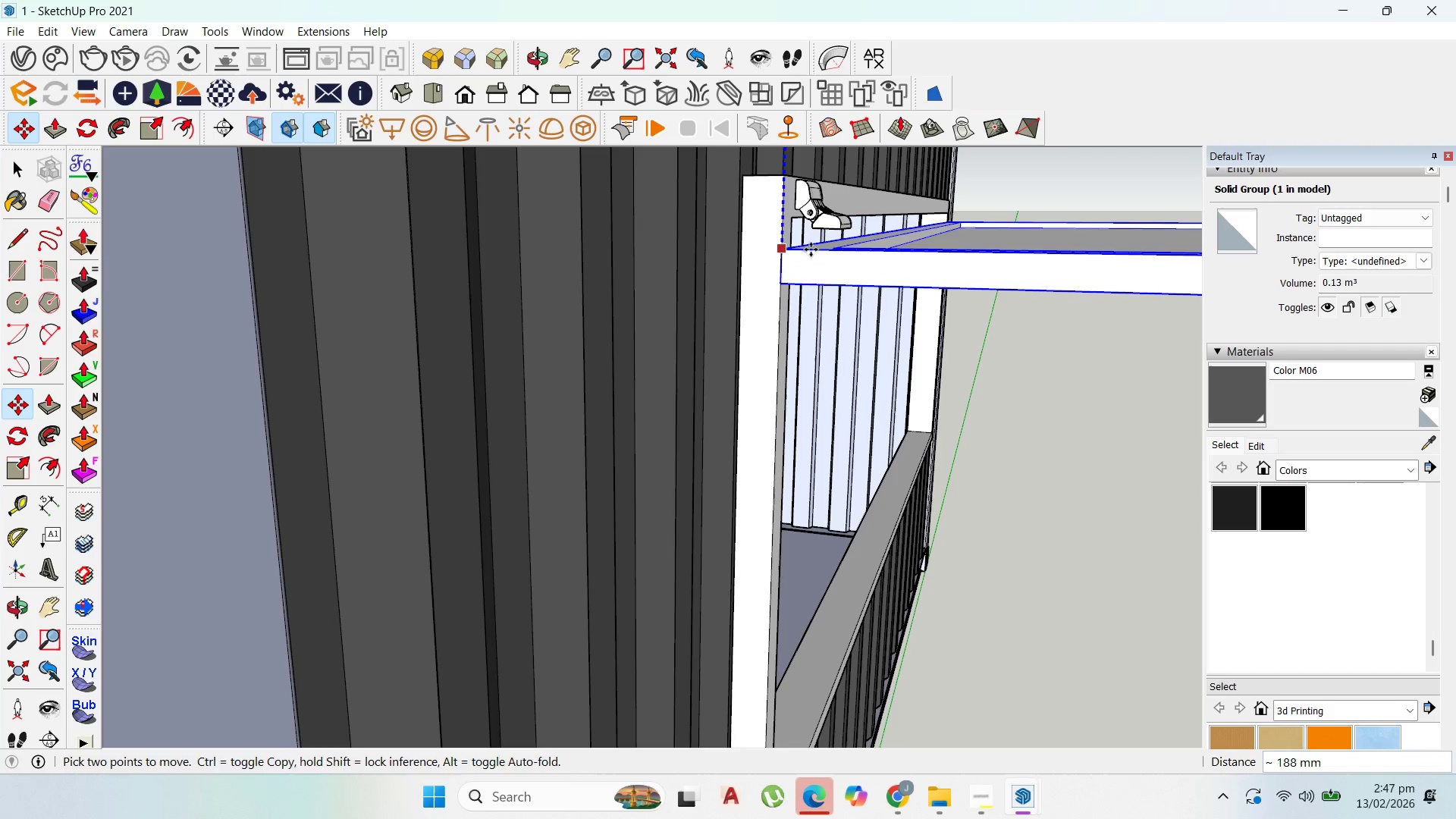 
left_click([831, 243])
 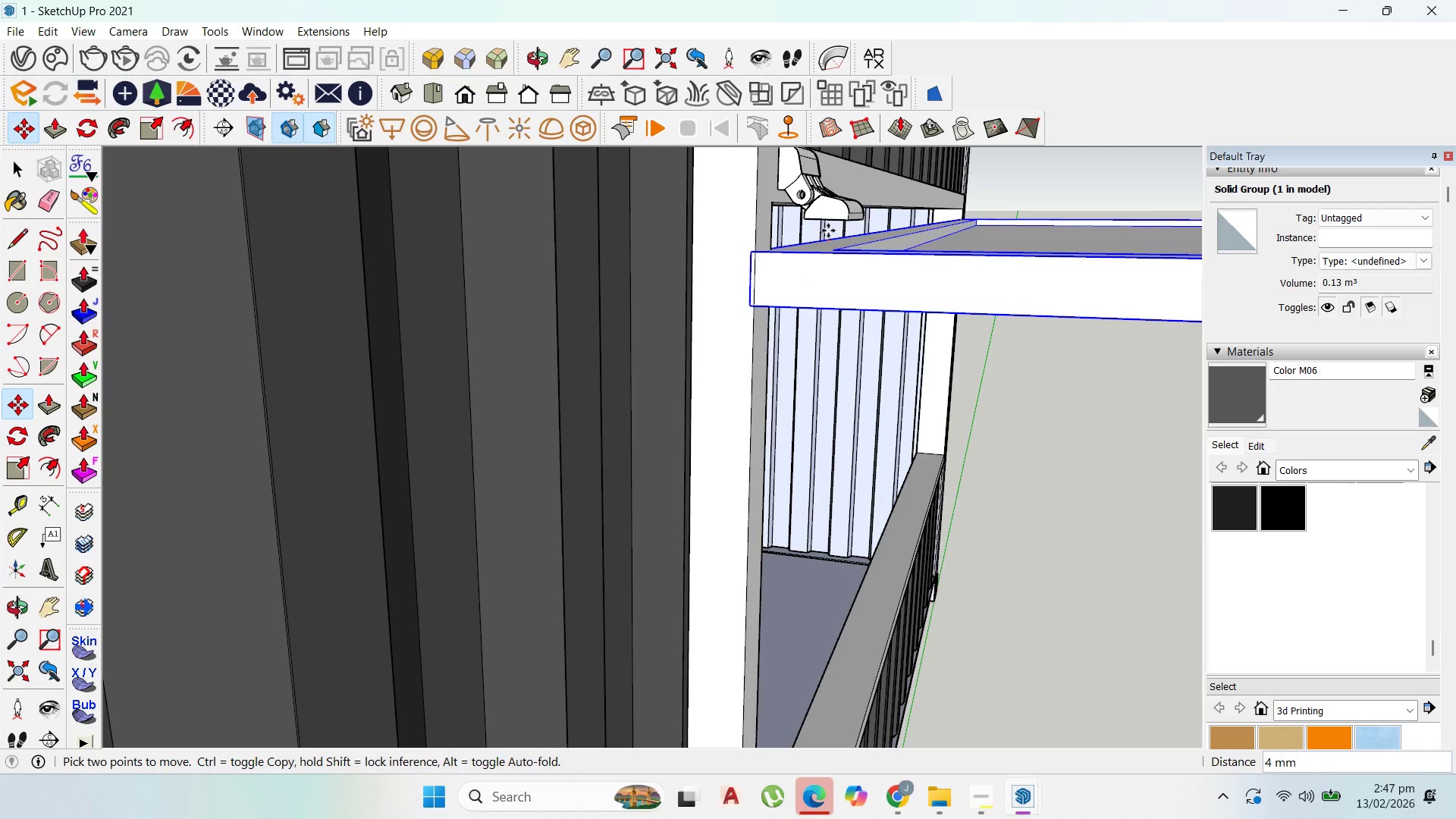 
scroll: coordinate [827, 231], scroll_direction: up, amount: 5.0
 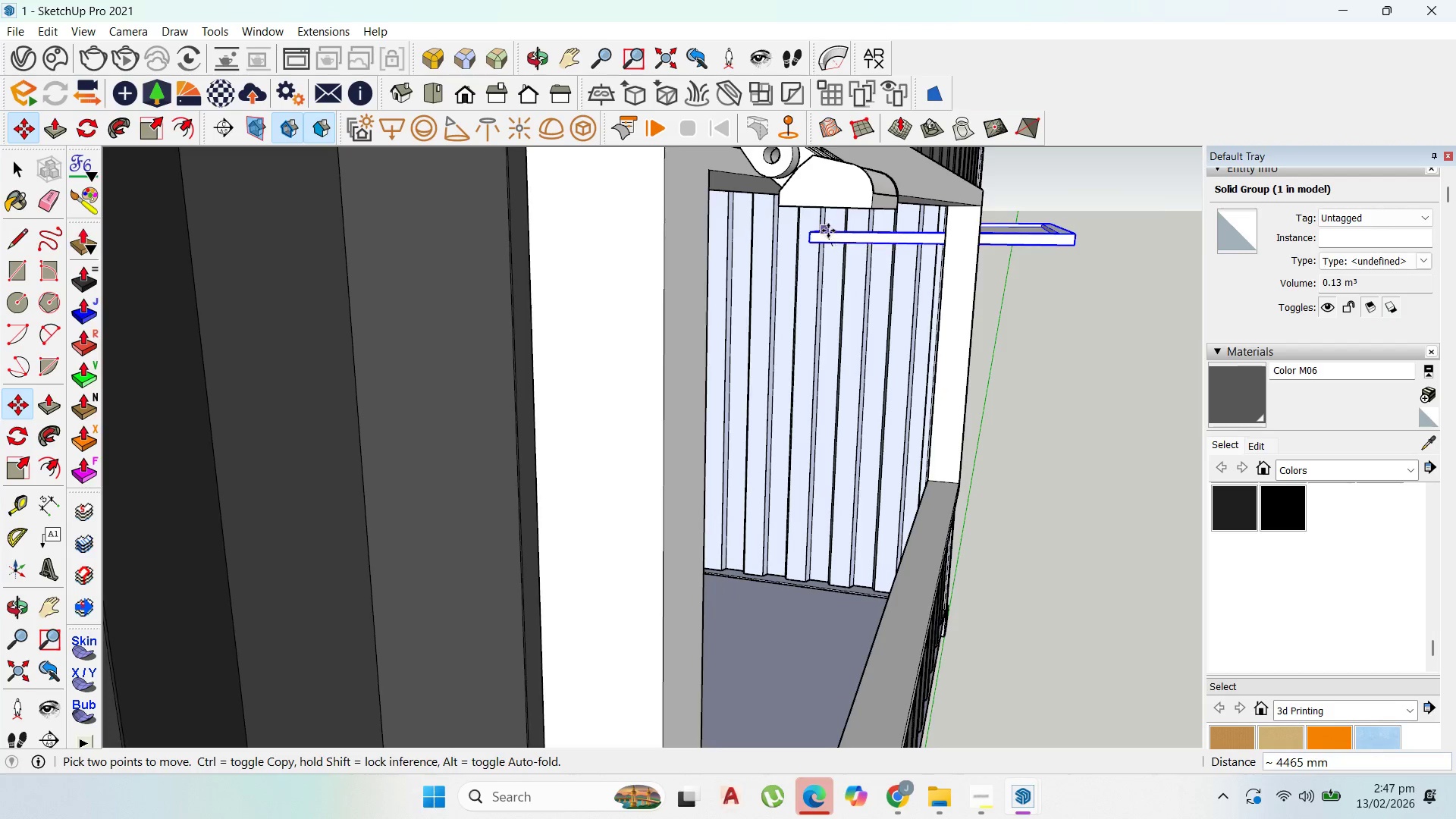 
scroll: coordinate [828, 232], scroll_direction: down, amount: 3.0
 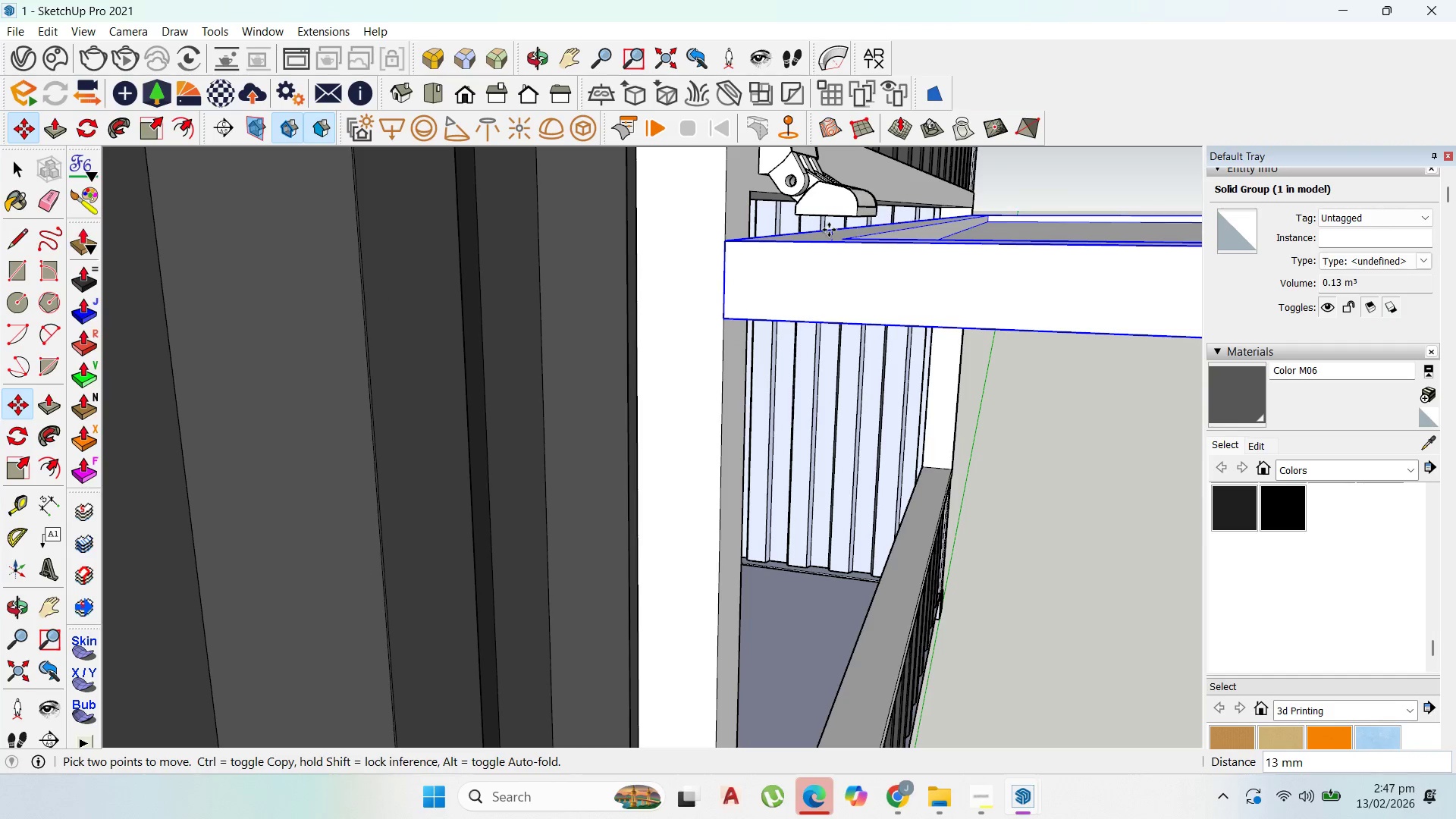 
hold_key(key=ShiftLeft, duration=0.88)
 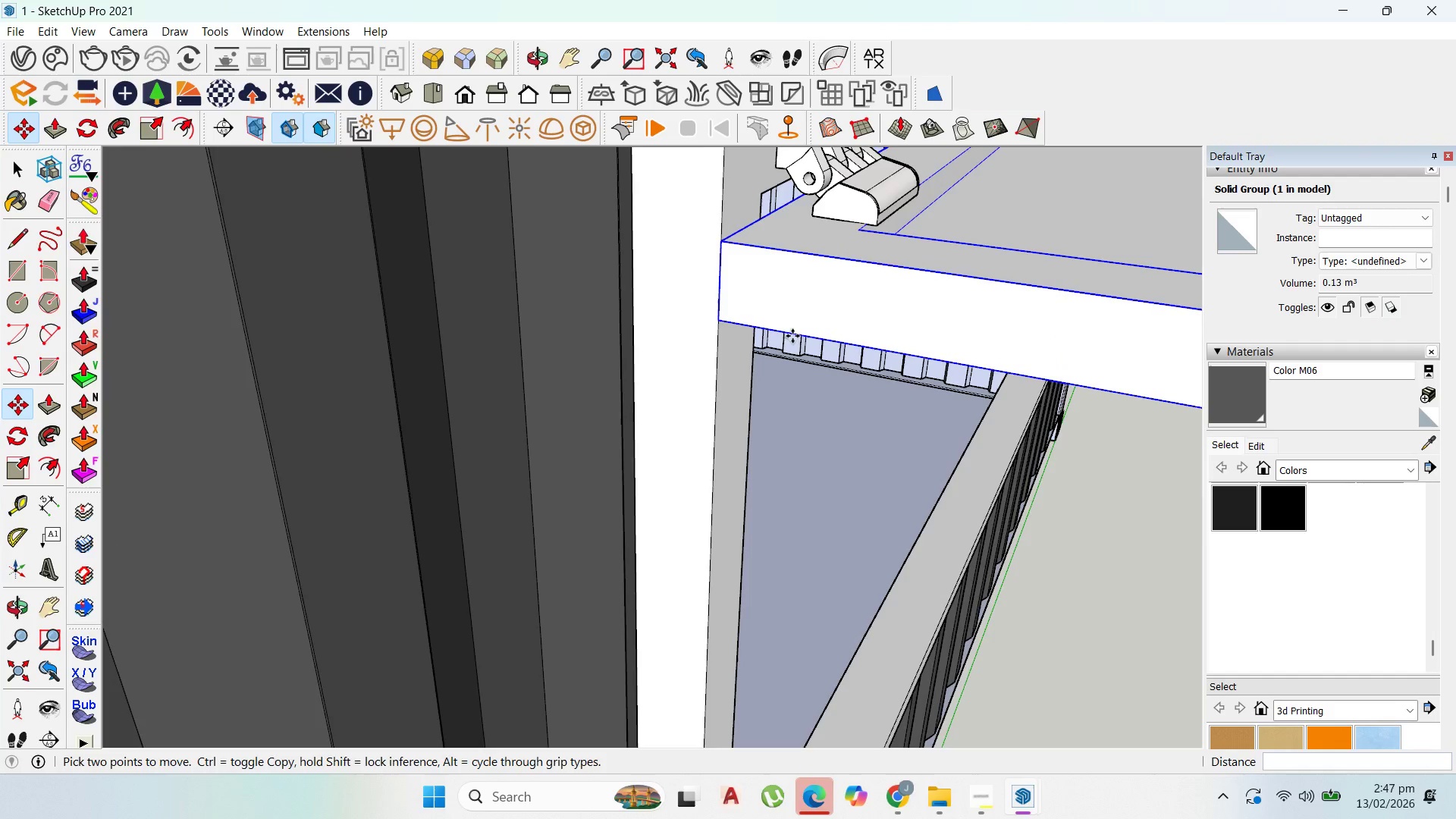 
scroll: coordinate [802, 328], scroll_direction: down, amount: 5.0
 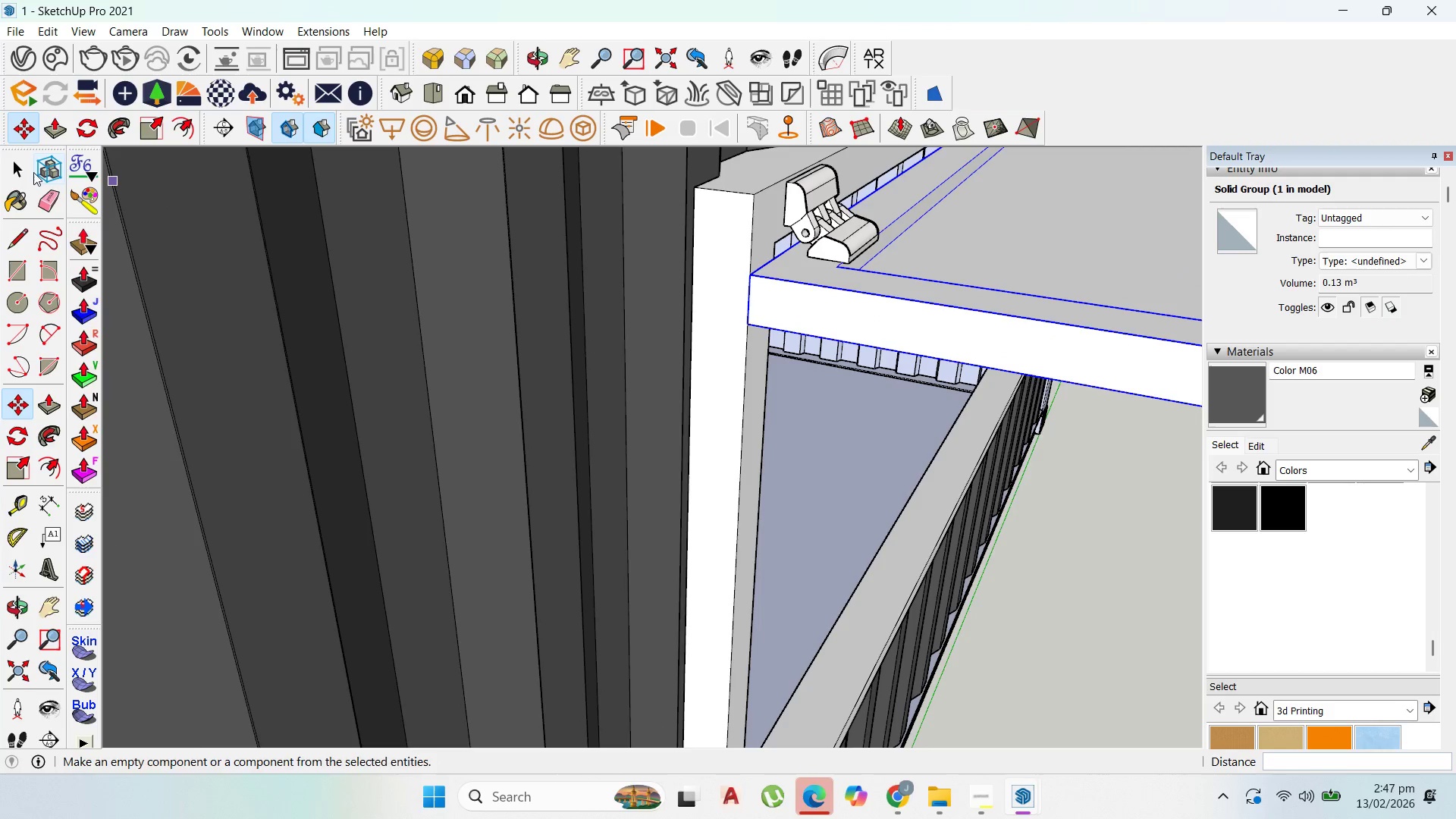 
left_click([25, 162])
 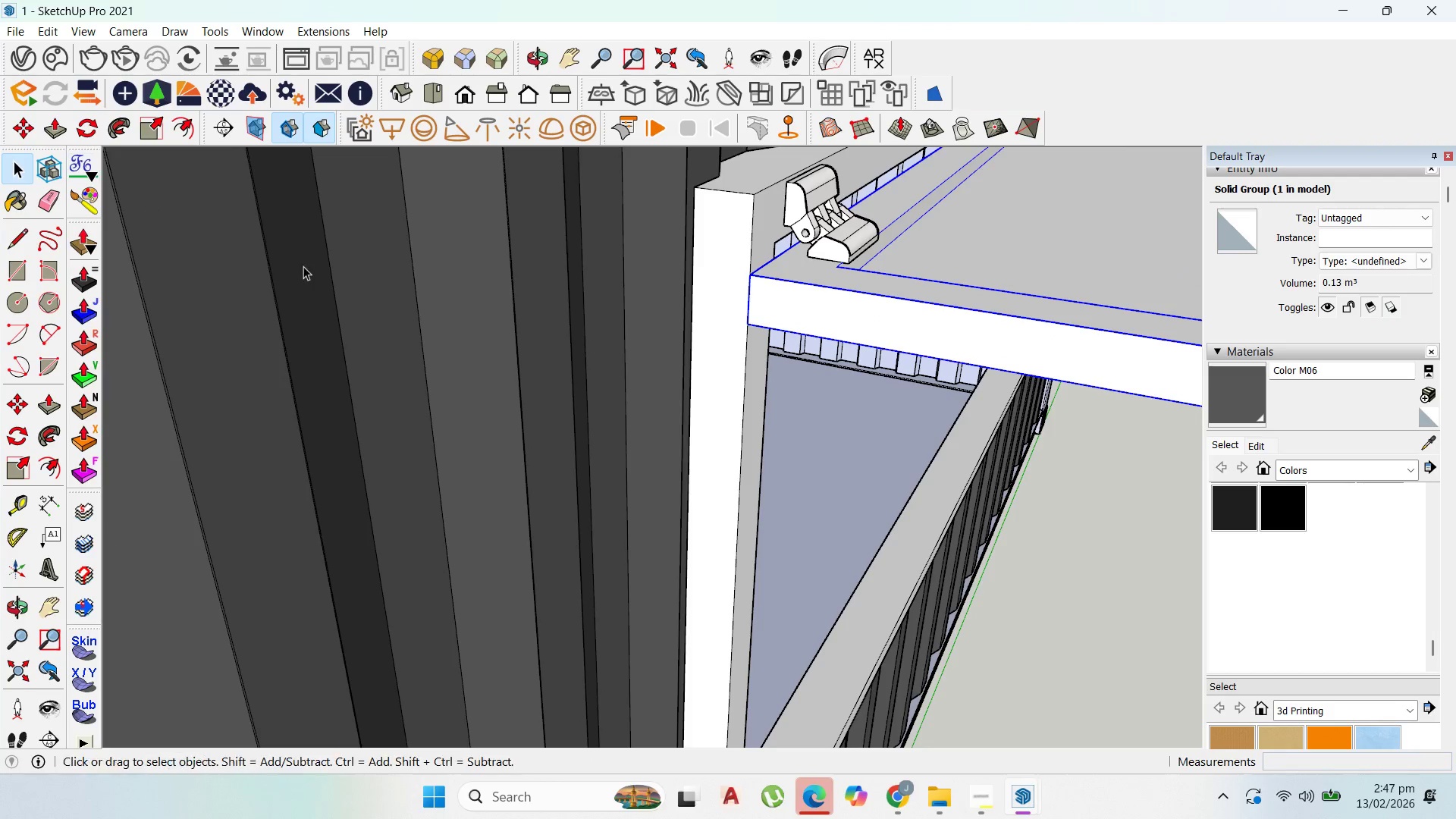 
left_click([758, 240])
 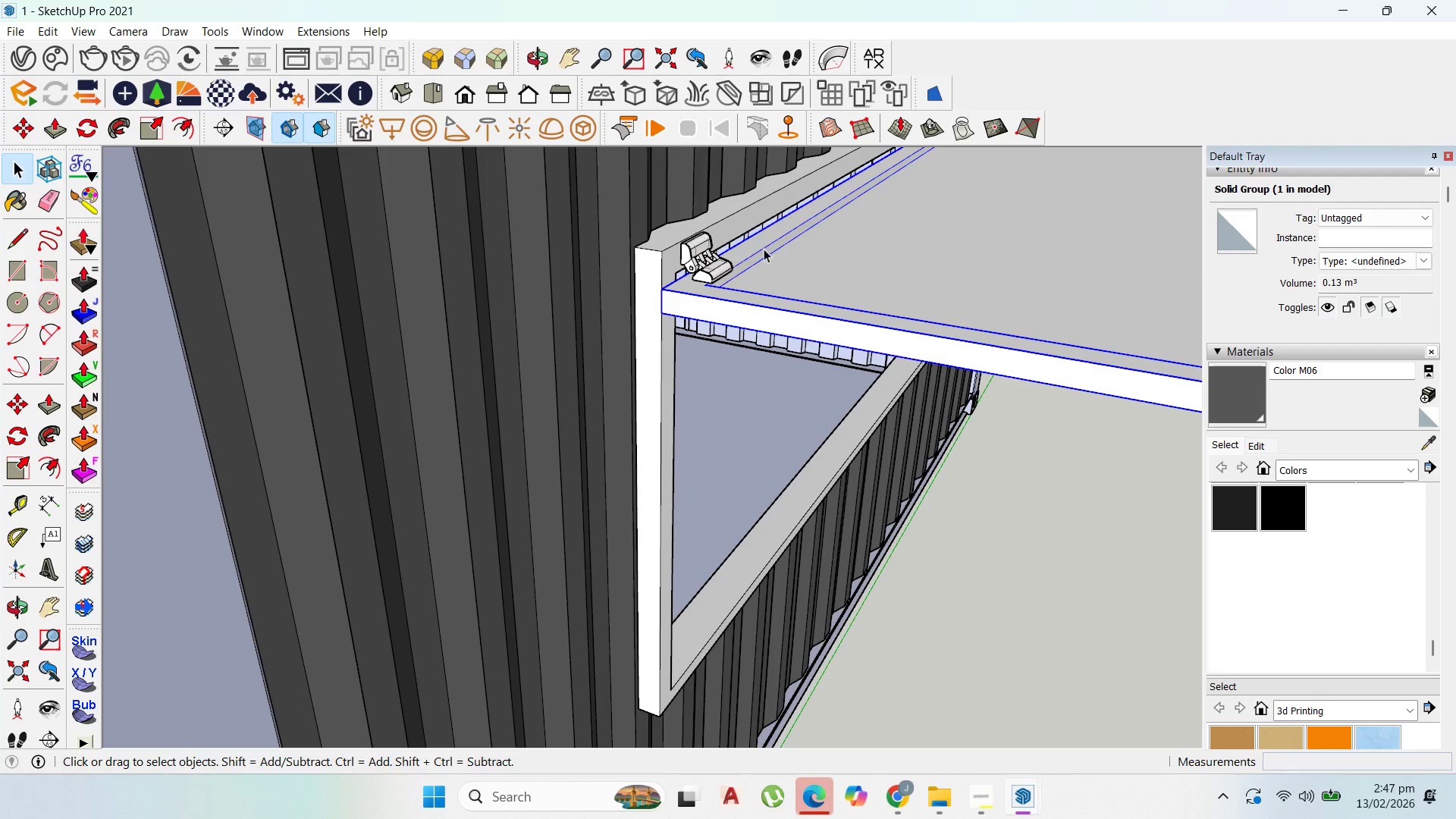 
scroll: coordinate [697, 295], scroll_direction: down, amount: 9.0
 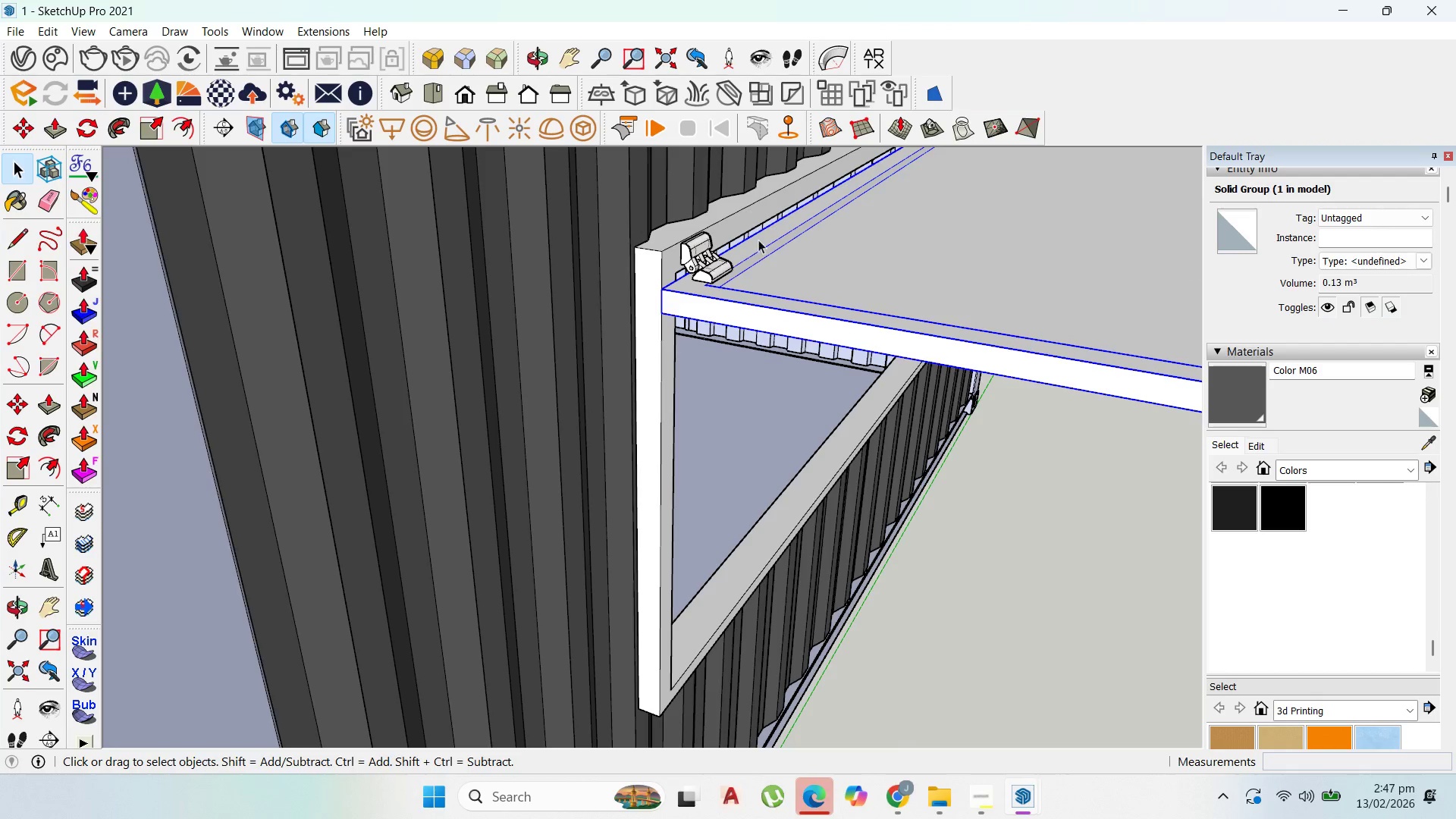 
double_click([764, 249])
 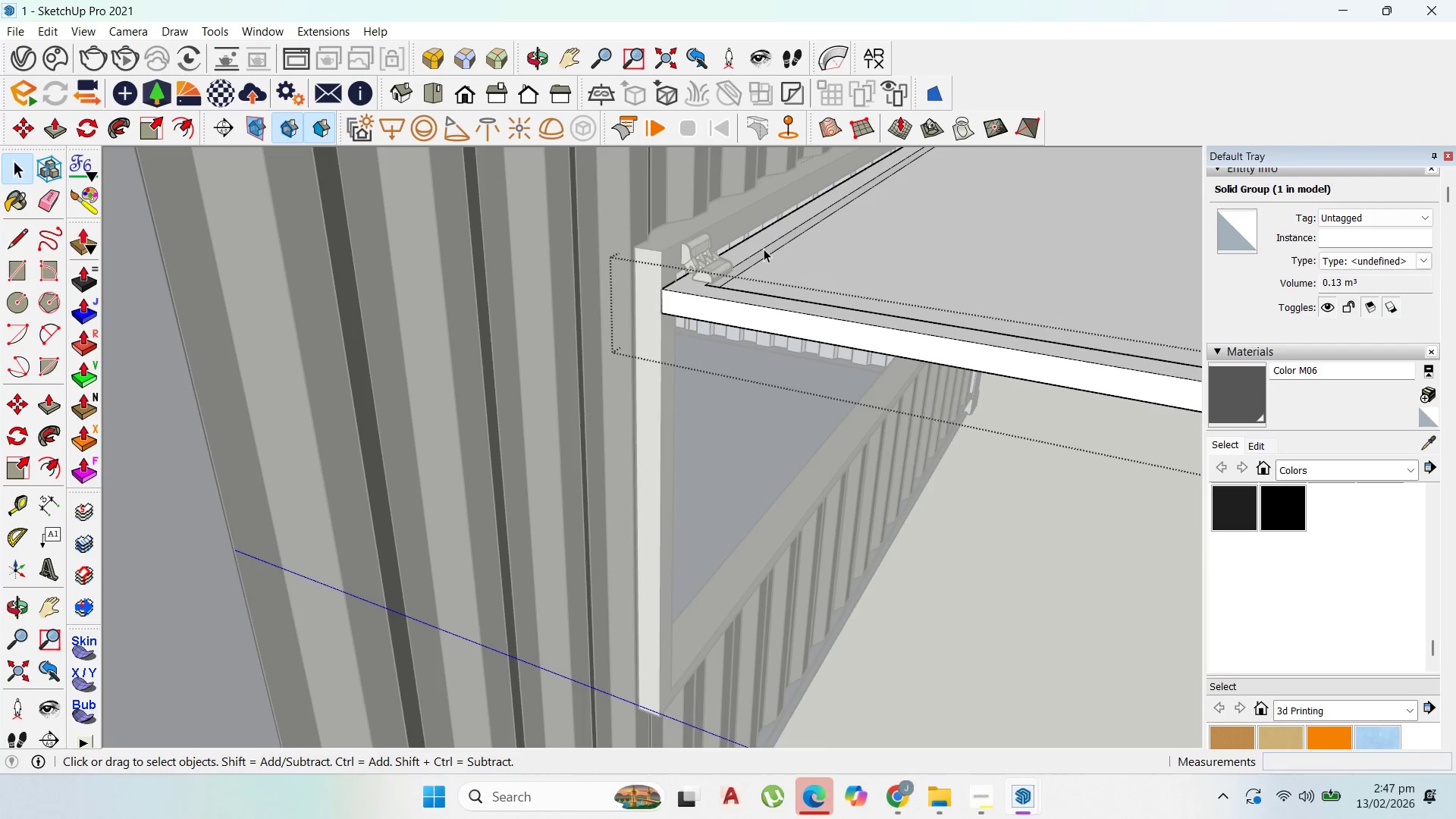 
triple_click([764, 249])
 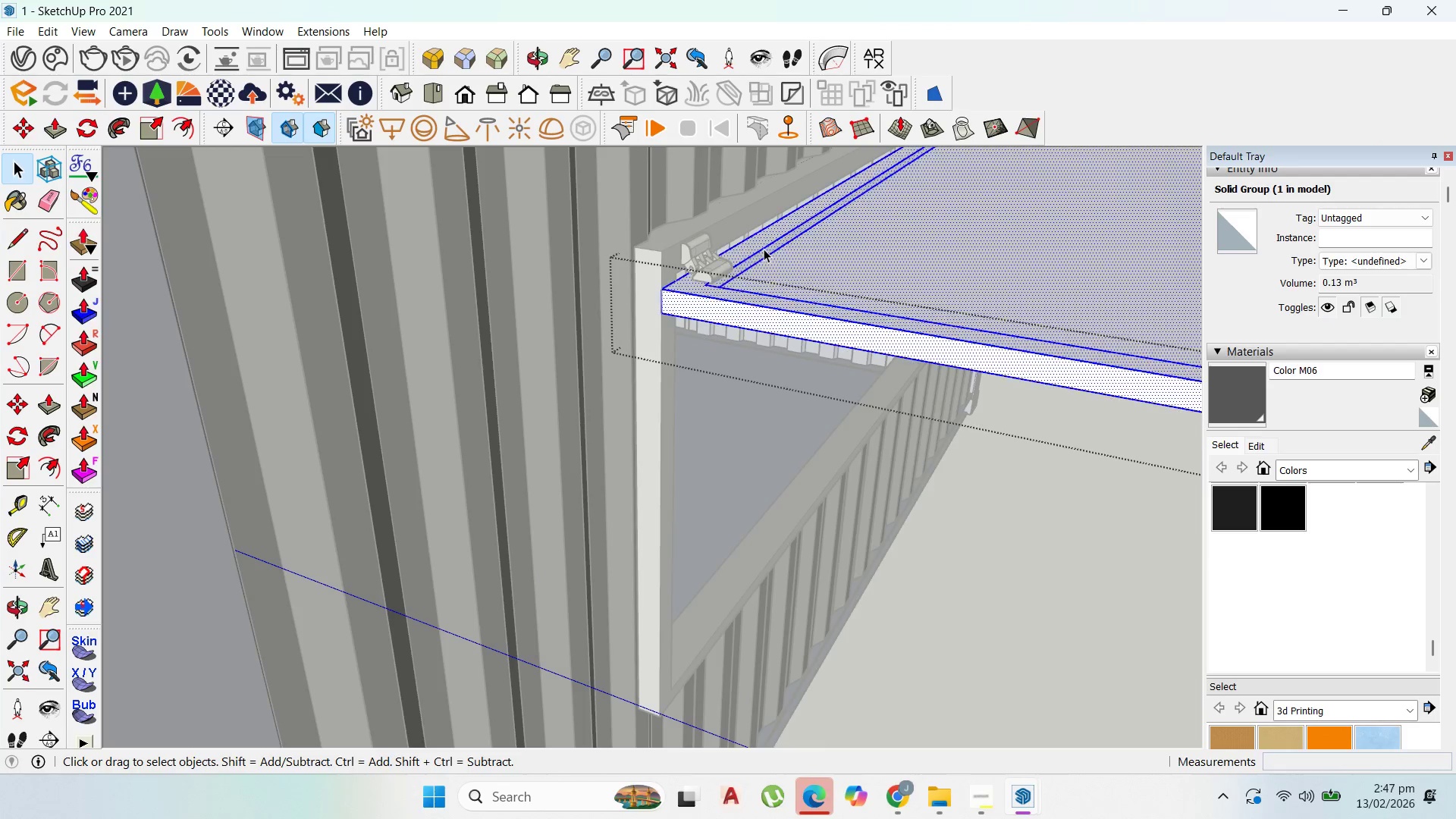 
triple_click([764, 249])
 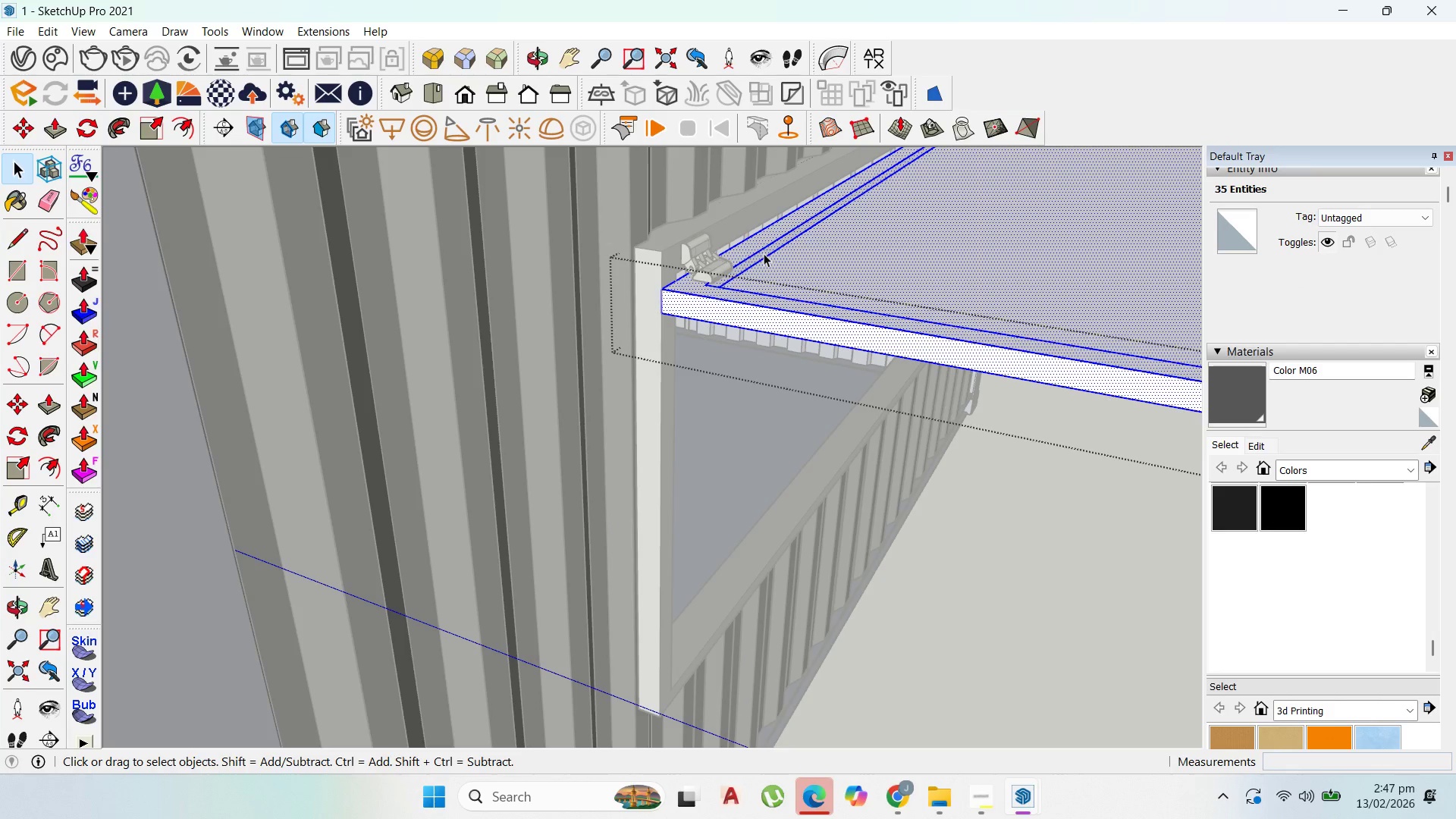 
key(P)
 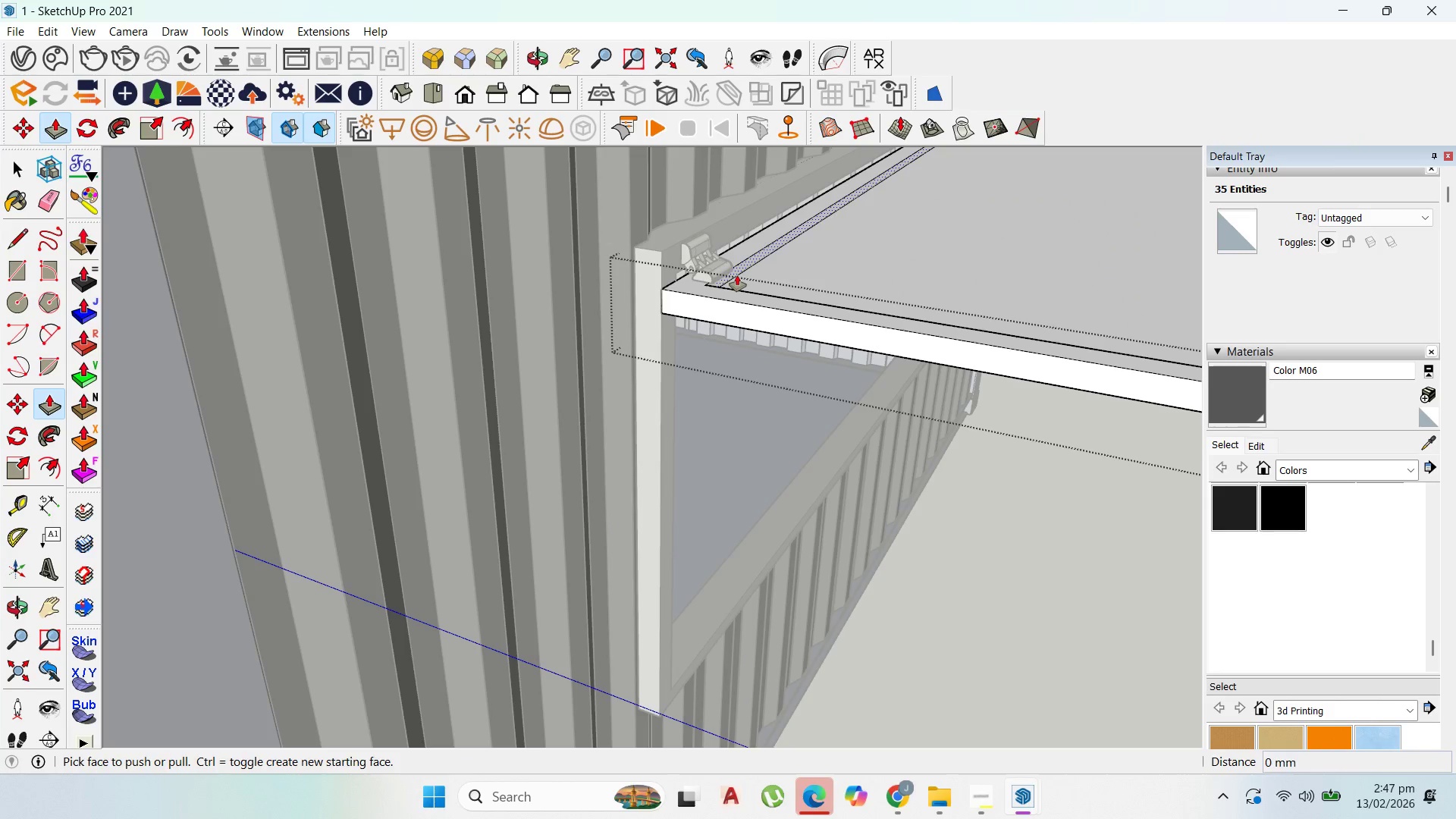 
left_click_drag(start_coordinate=[734, 274], to_coordinate=[718, 283])
 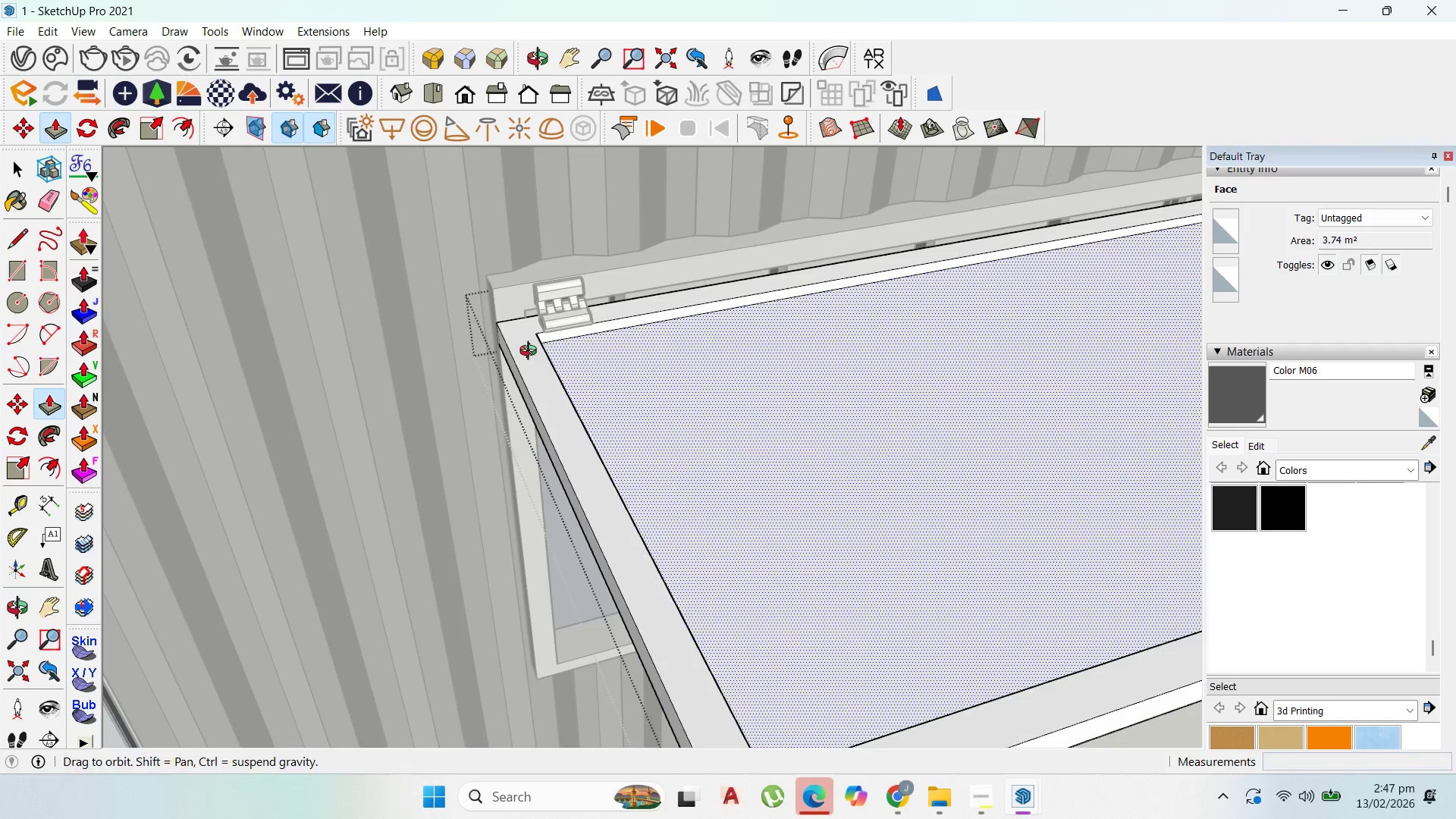 
scroll: coordinate [601, 347], scroll_direction: up, amount: 1.0
 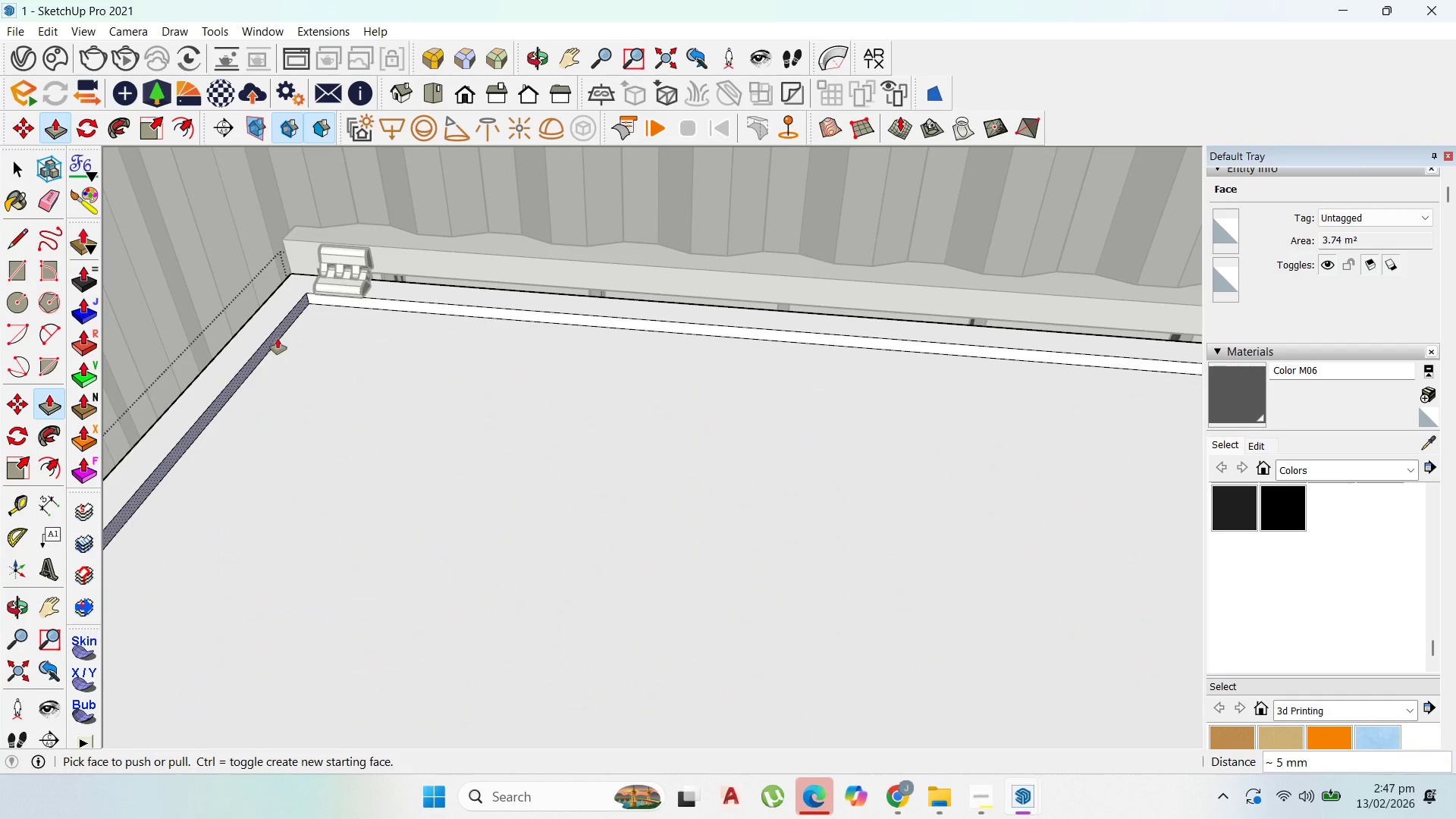 
double_click([278, 338])
 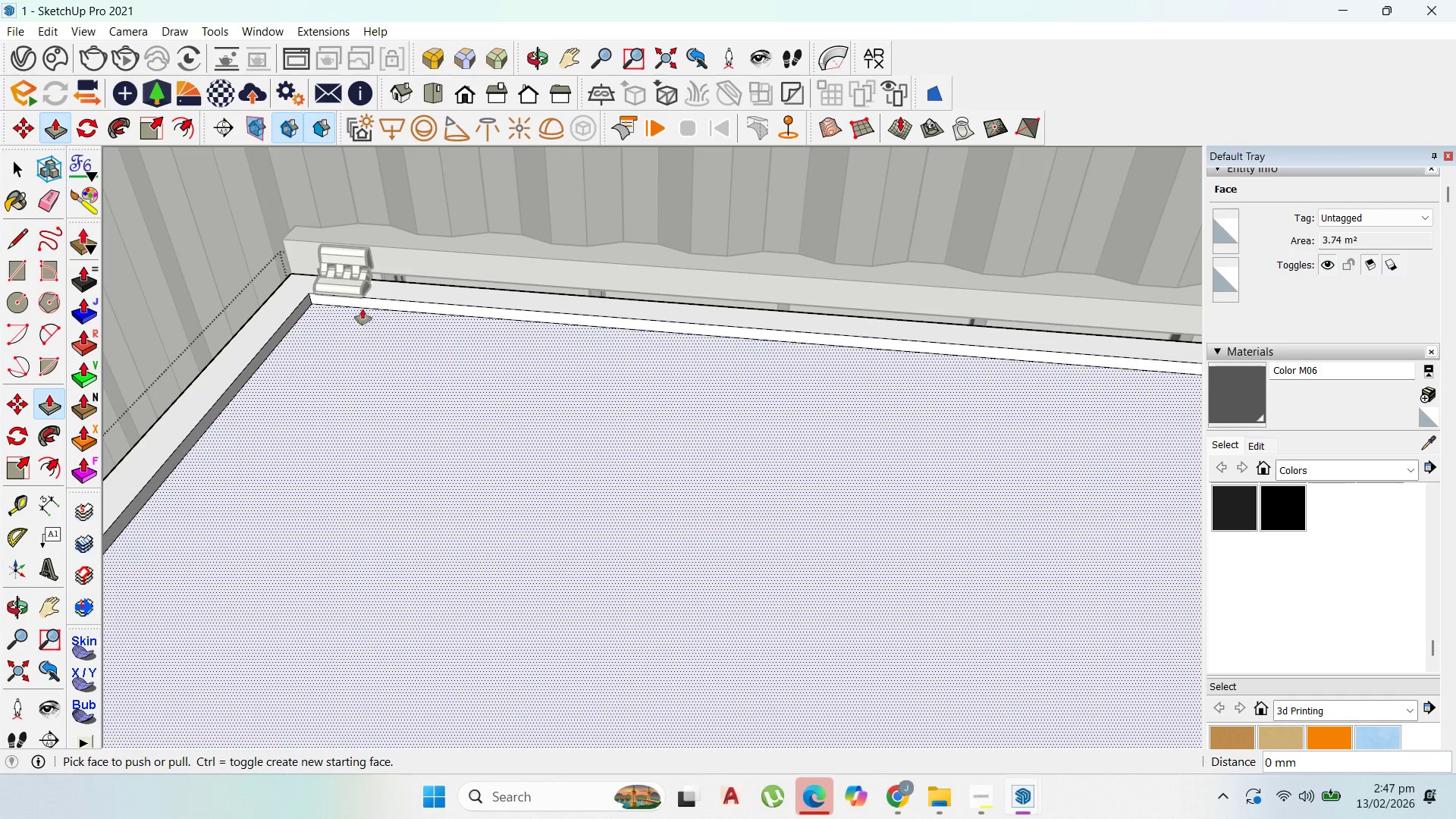 
scroll: coordinate [1125, 425], scroll_direction: down, amount: 19.0
 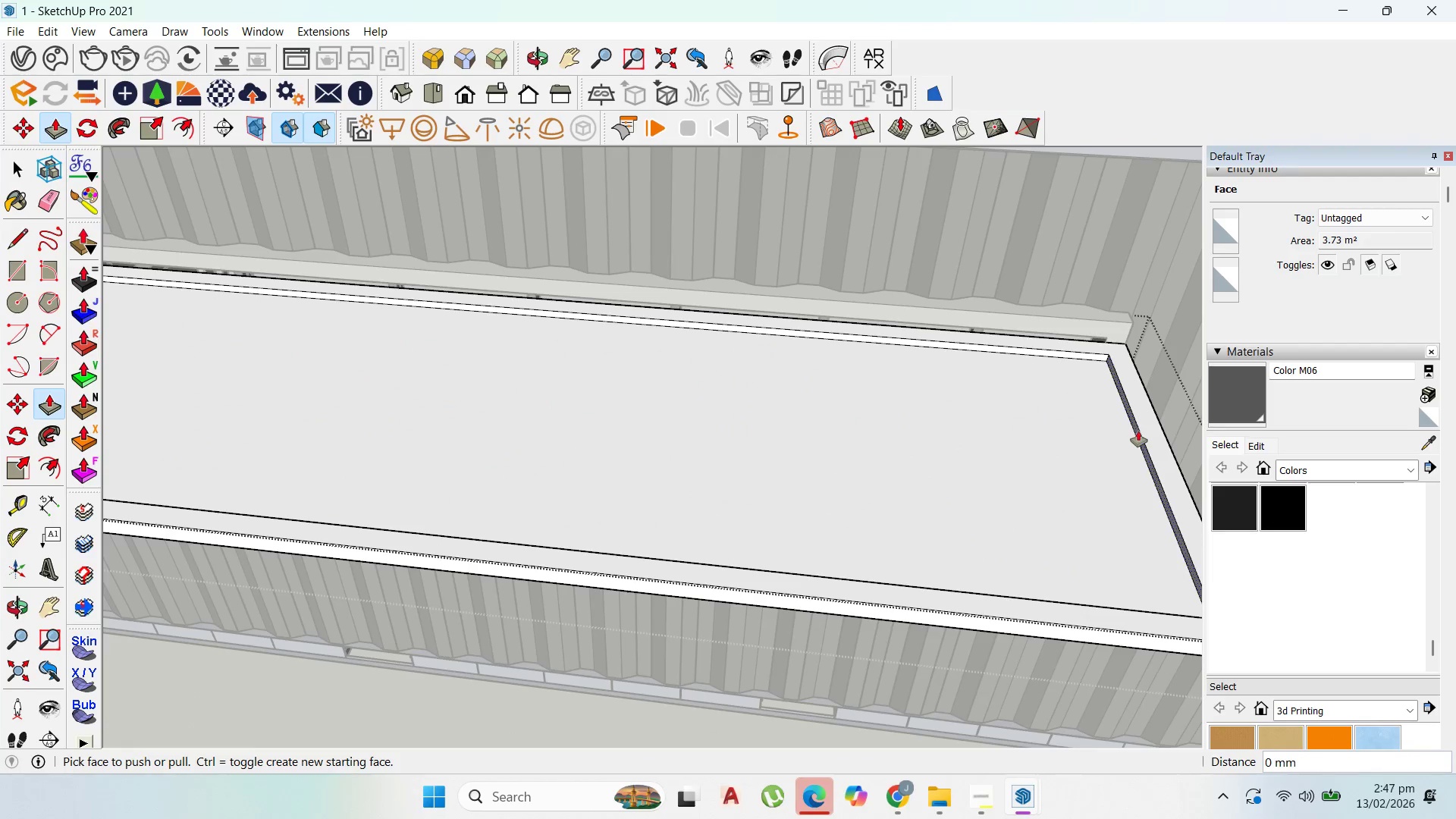 
double_click([1139, 431])
 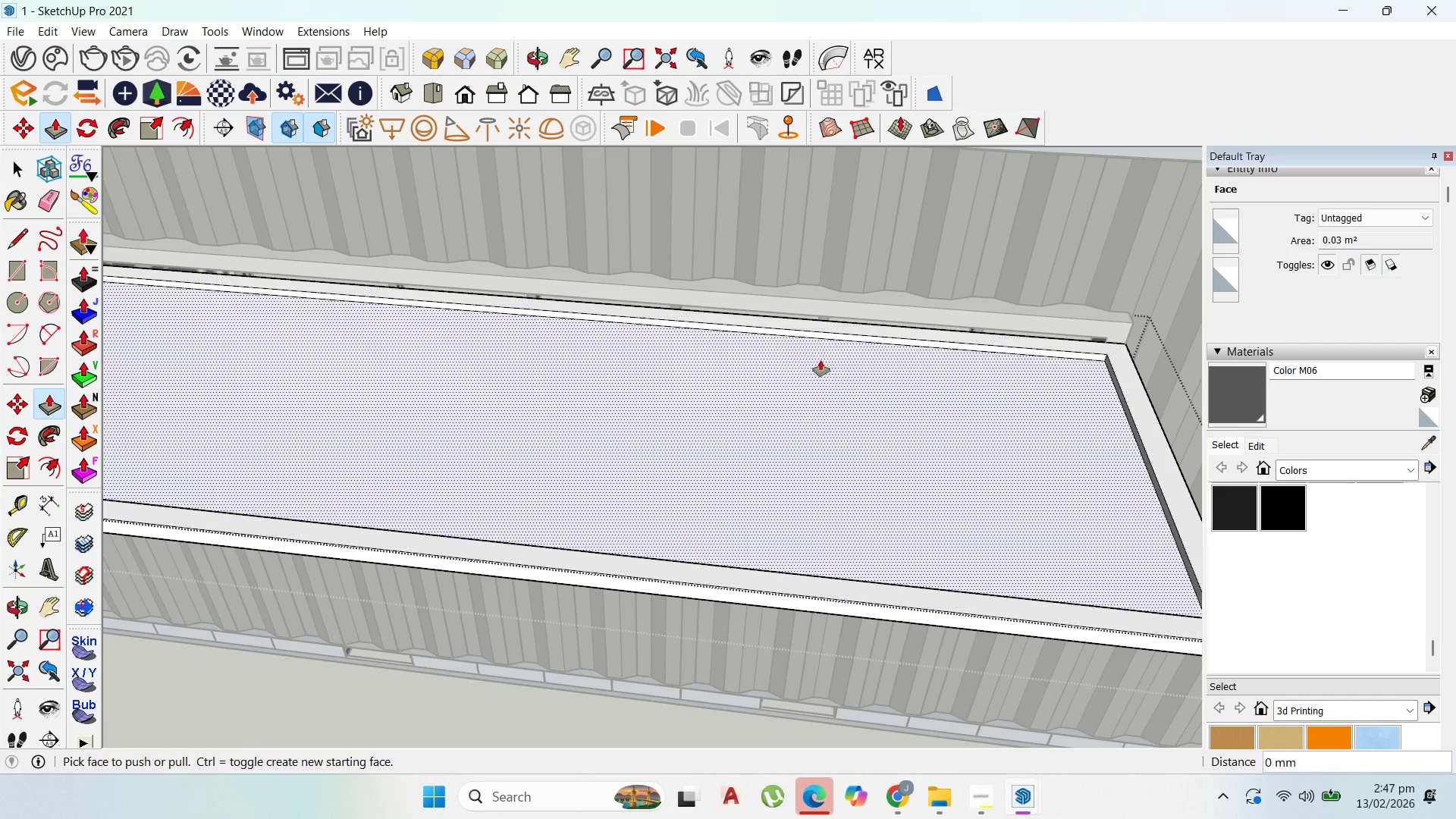 
scroll: coordinate [816, 367], scroll_direction: down, amount: 1.0
 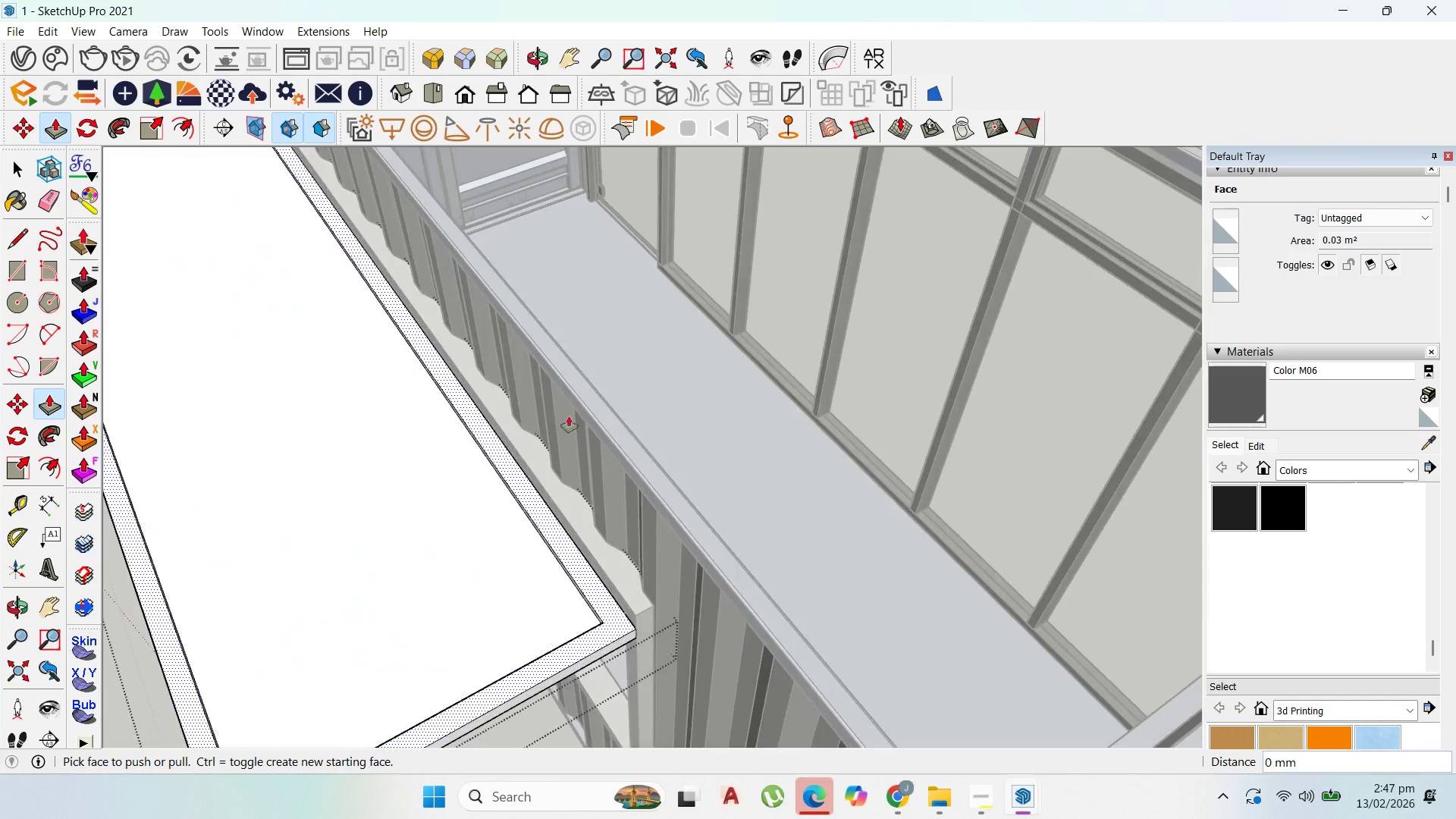 
scroll: coordinate [451, 512], scroll_direction: up, amount: 18.0
 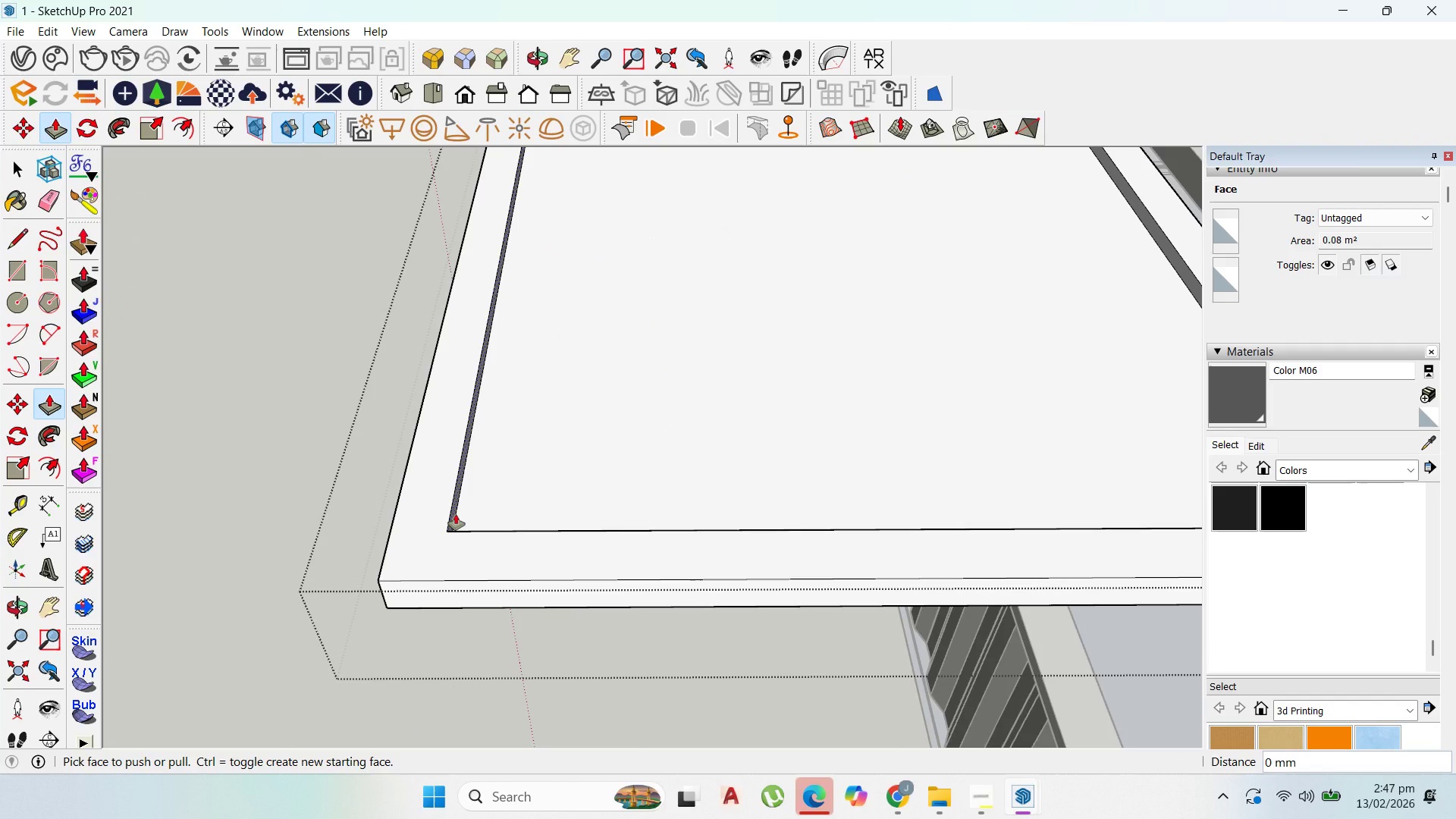 
left_click([456, 514])
 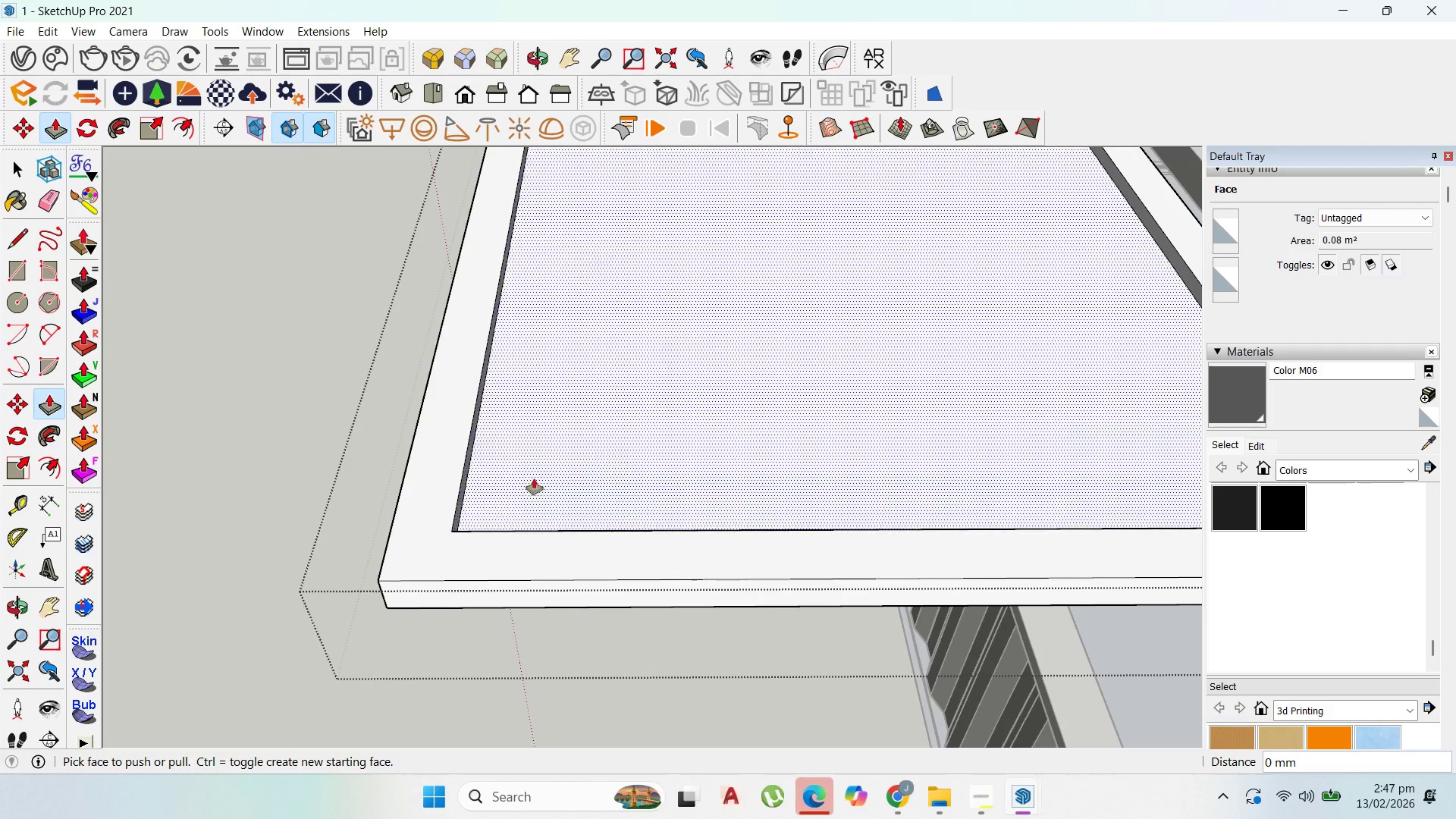 
scroll: coordinate [708, 400], scroll_direction: down, amount: 26.0
 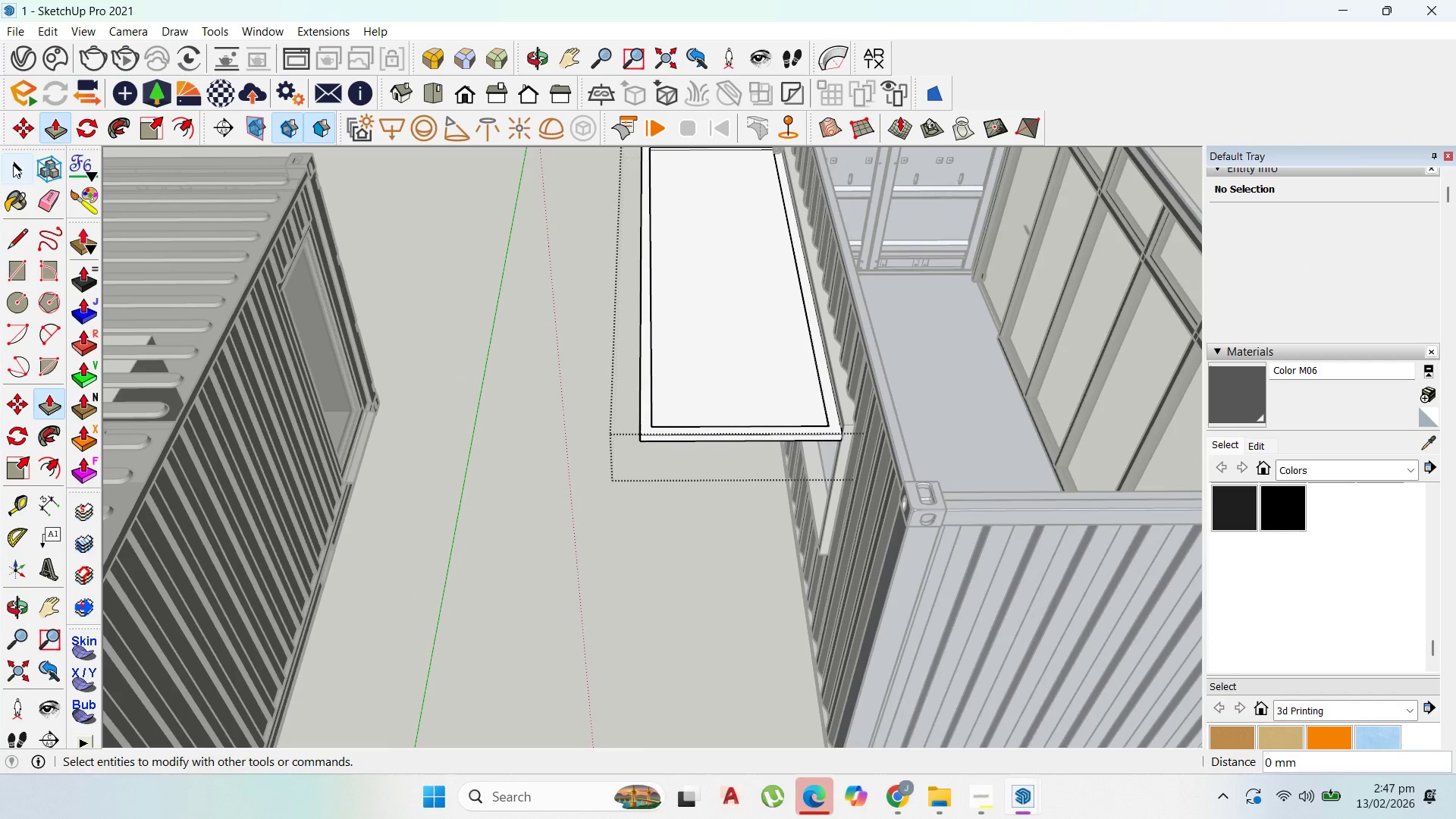 
left_click([15, 165])
 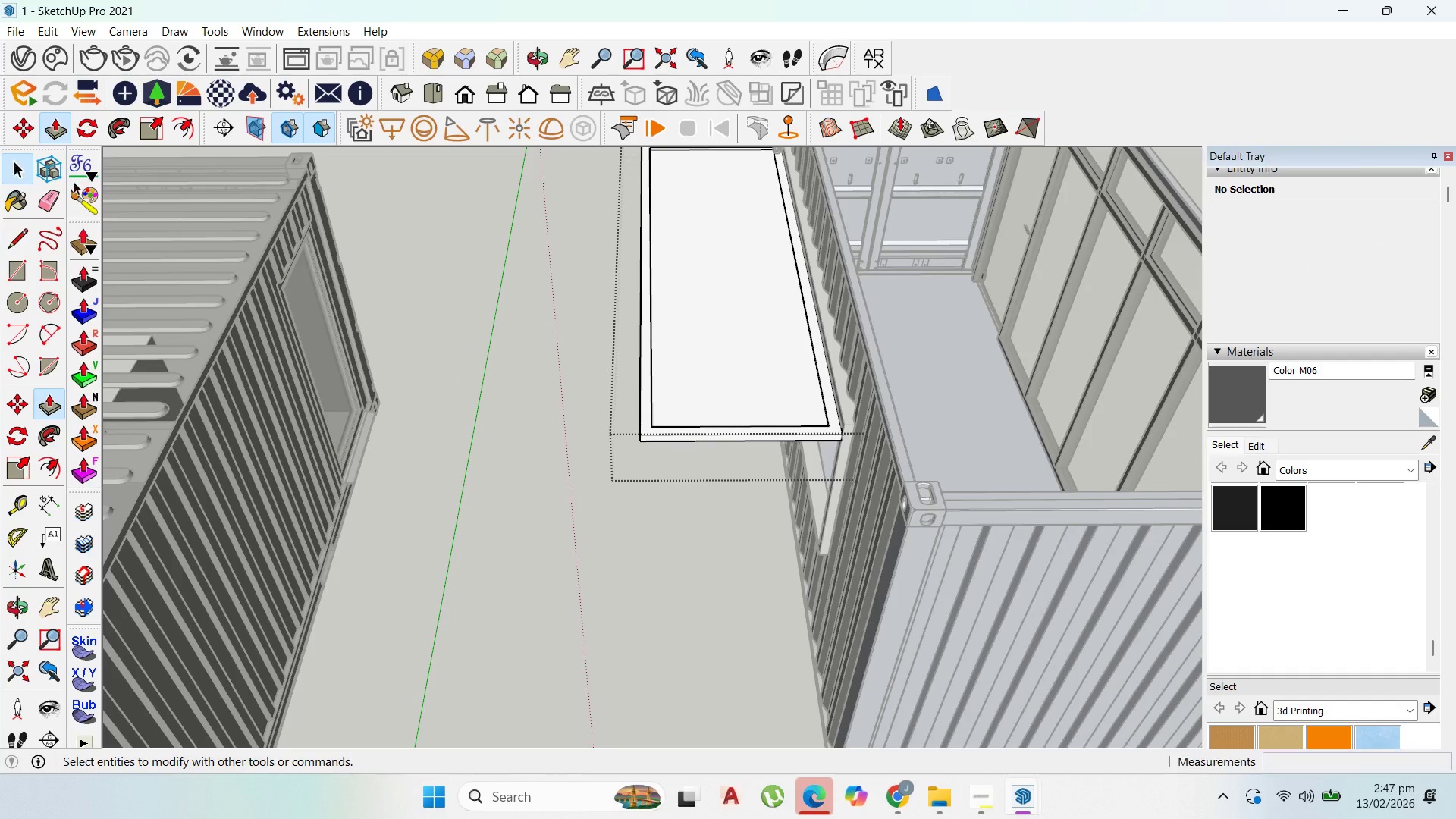 
key(Escape)
 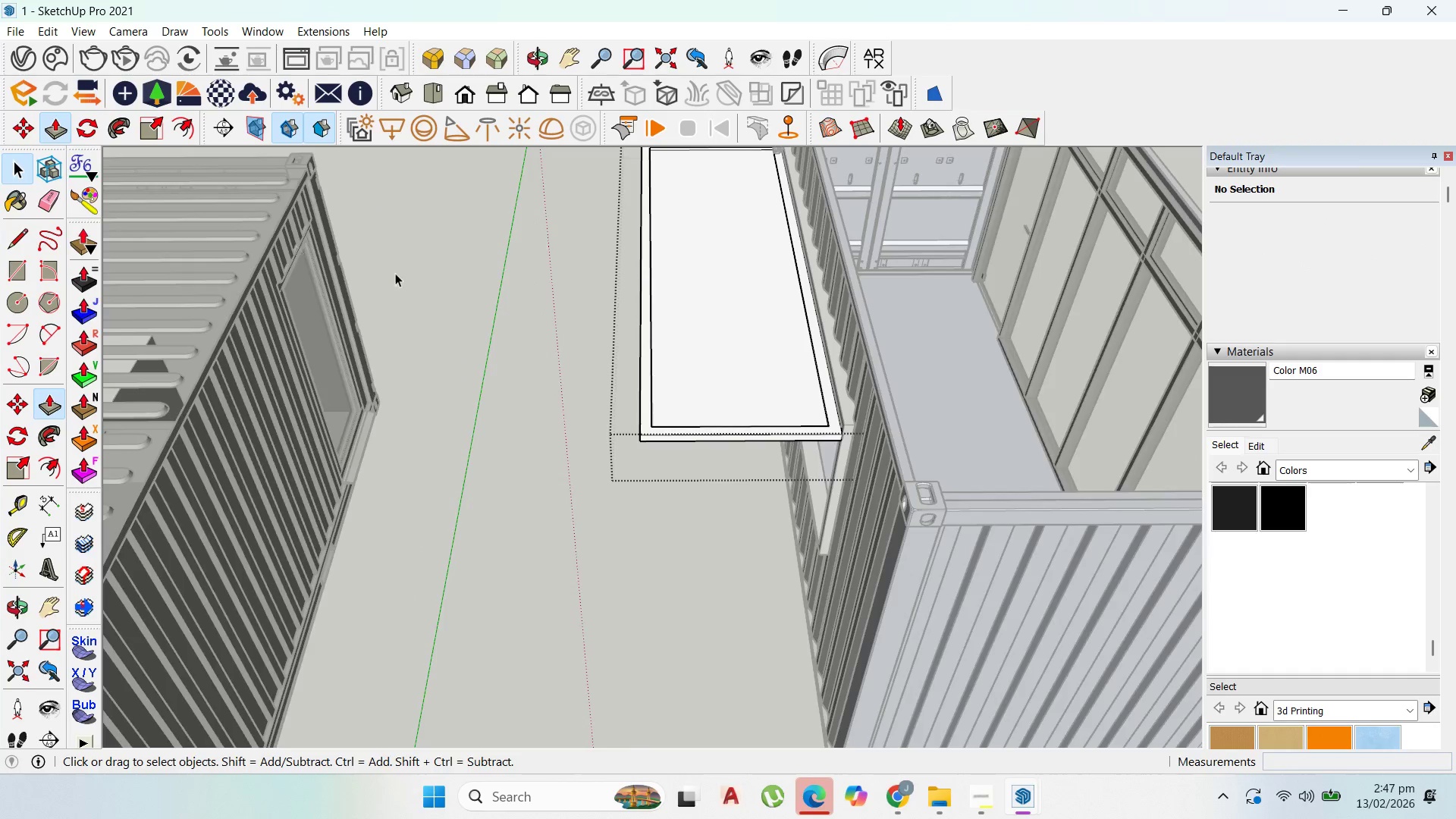 
key(Escape)
 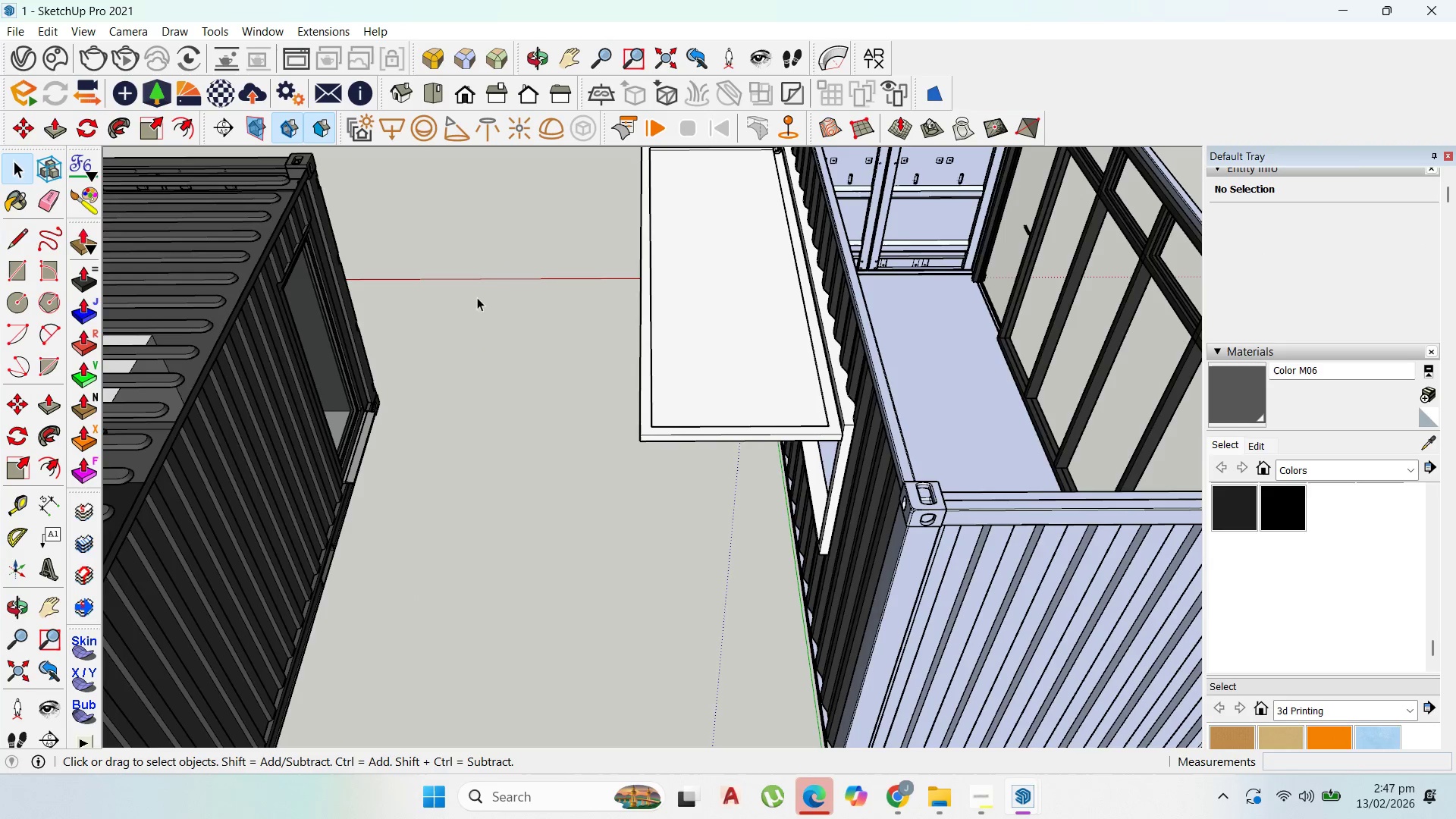 
key(Escape)
 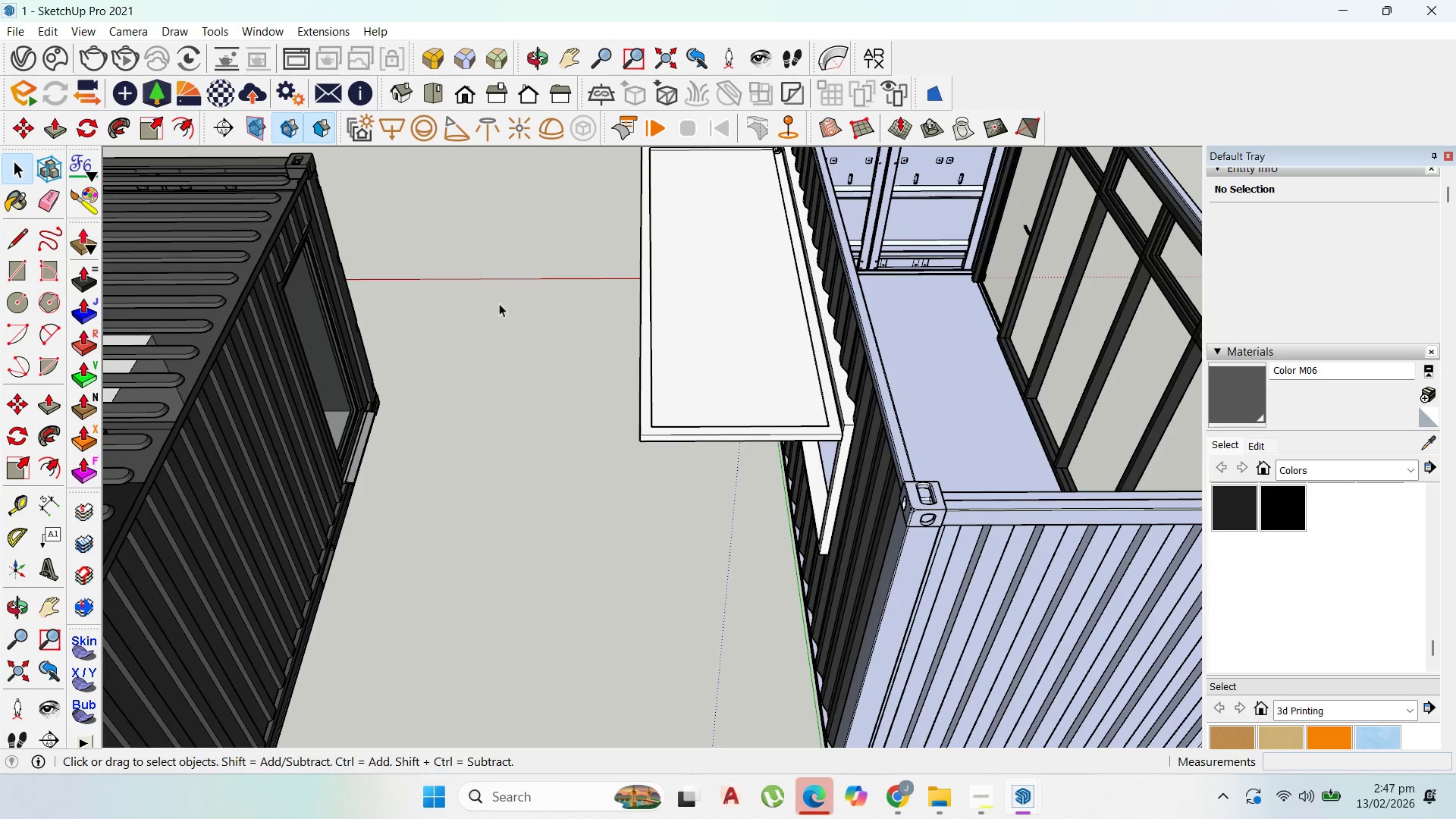 
scroll: coordinate [577, 306], scroll_direction: down, amount: 2.0
 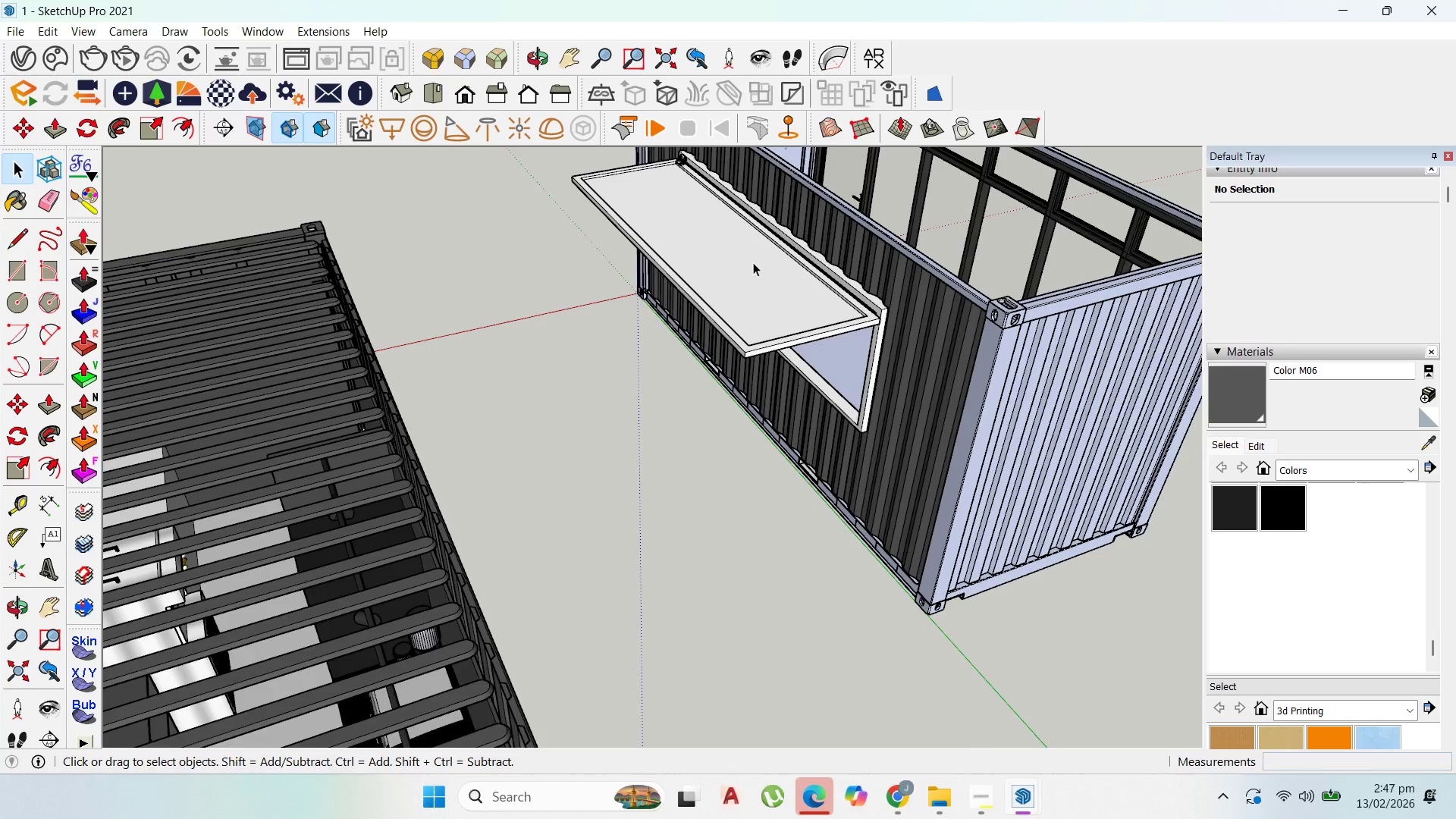 
scroll: coordinate [847, 496], scroll_direction: up, amount: 11.0
 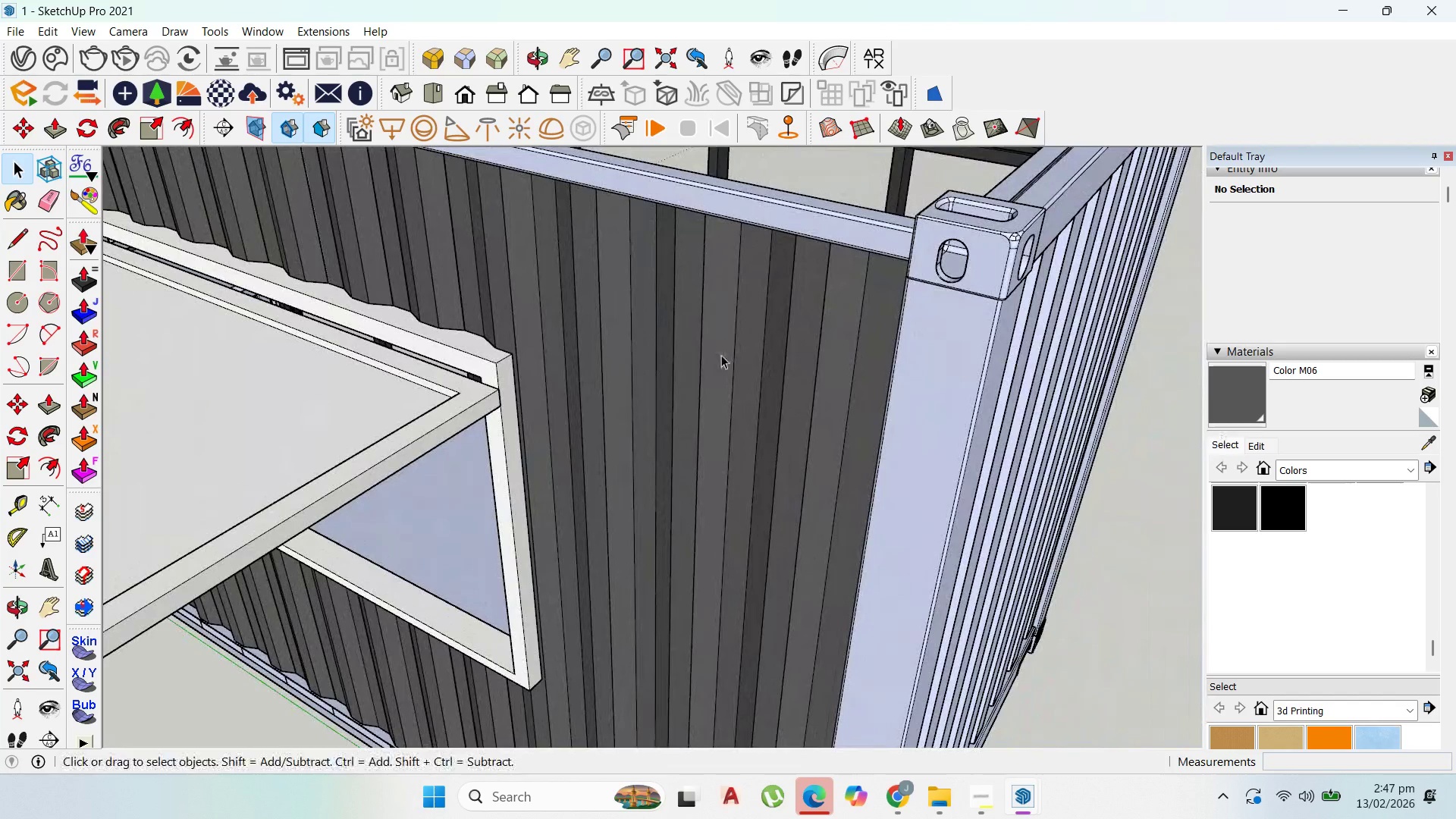 
scroll: coordinate [754, 343], scroll_direction: down, amount: 7.0
 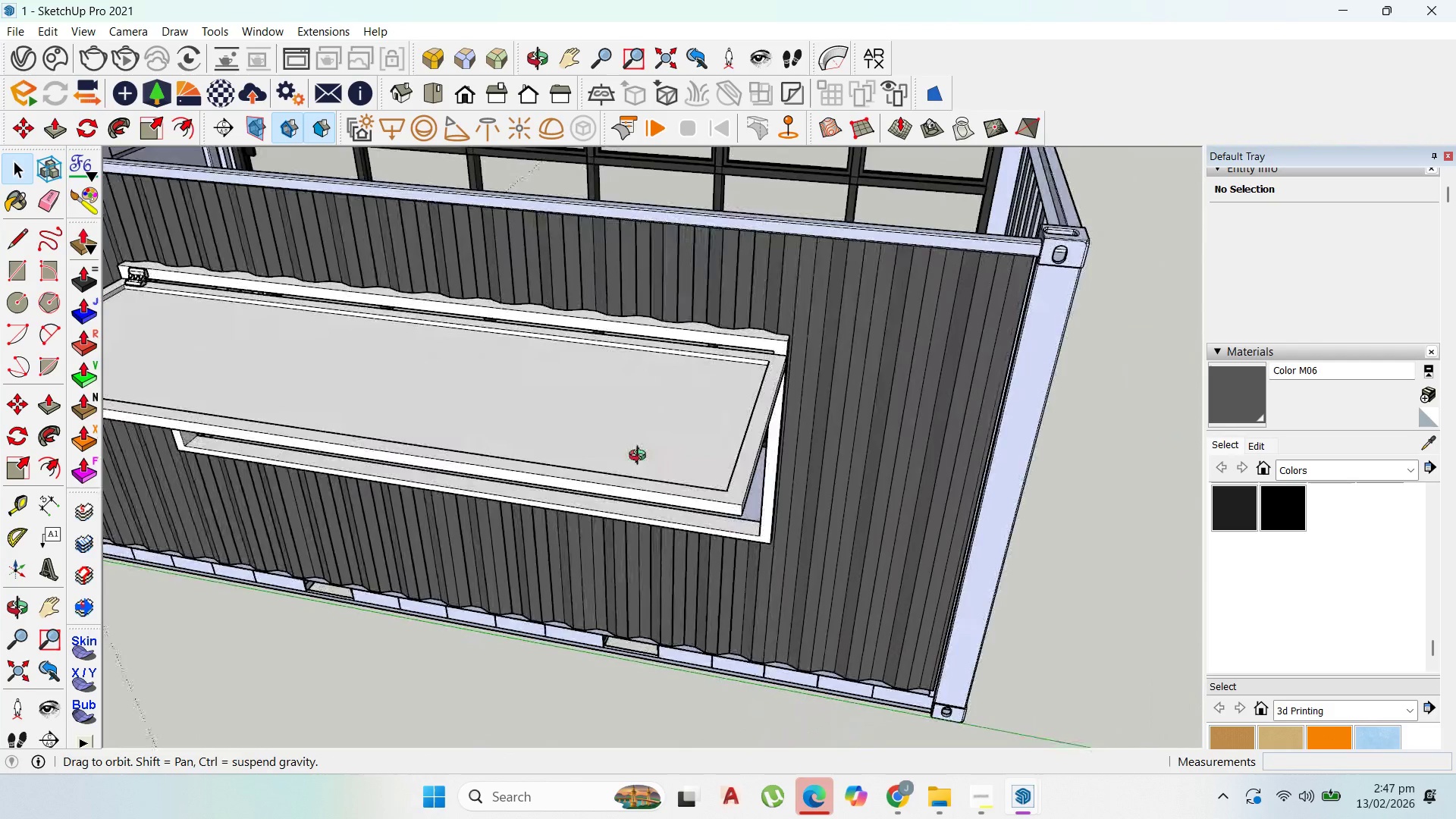 
scroll: coordinate [639, 628], scroll_direction: up, amount: 8.0
 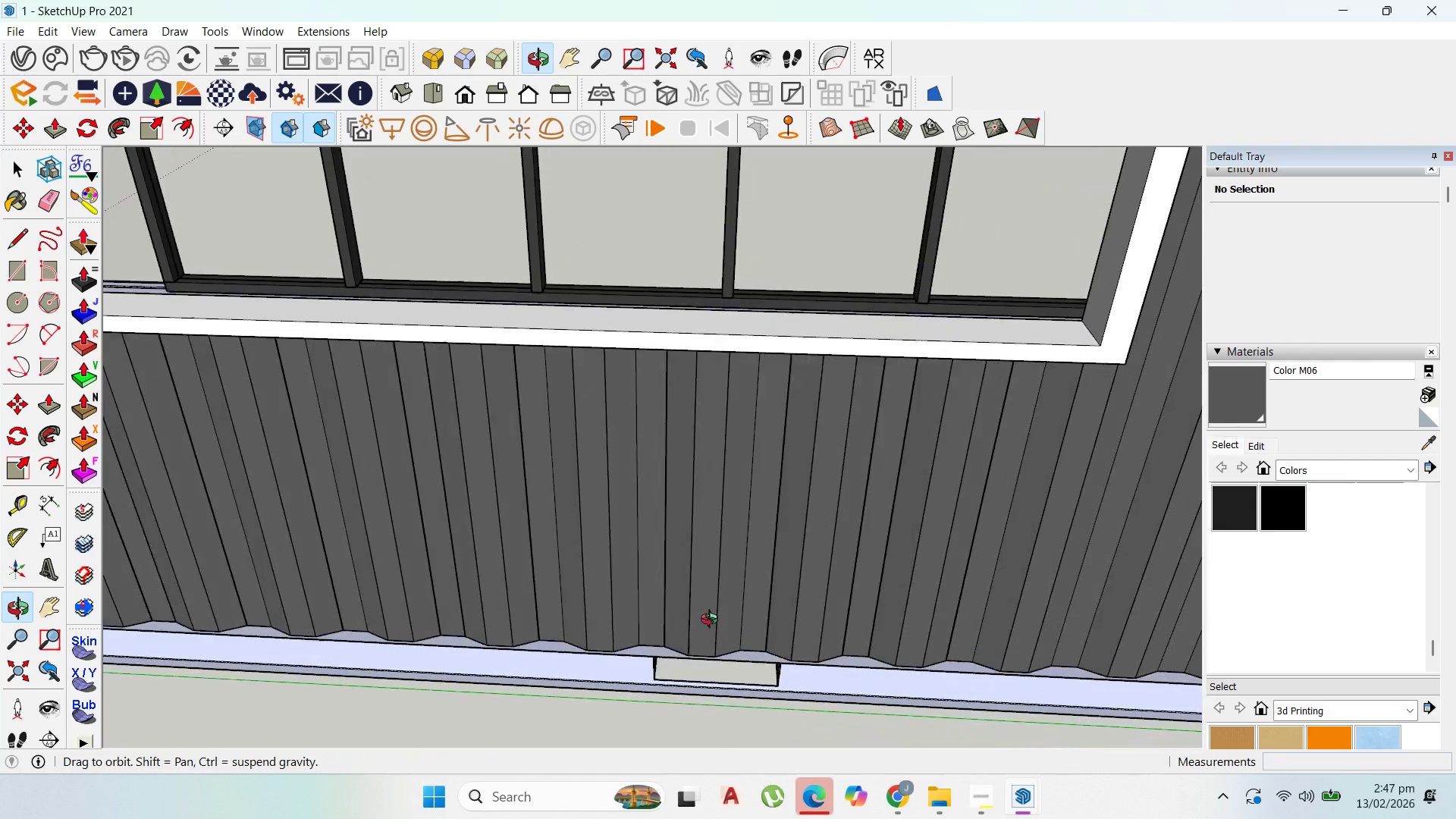 
scroll: coordinate [927, 587], scroll_direction: down, amount: 19.0
 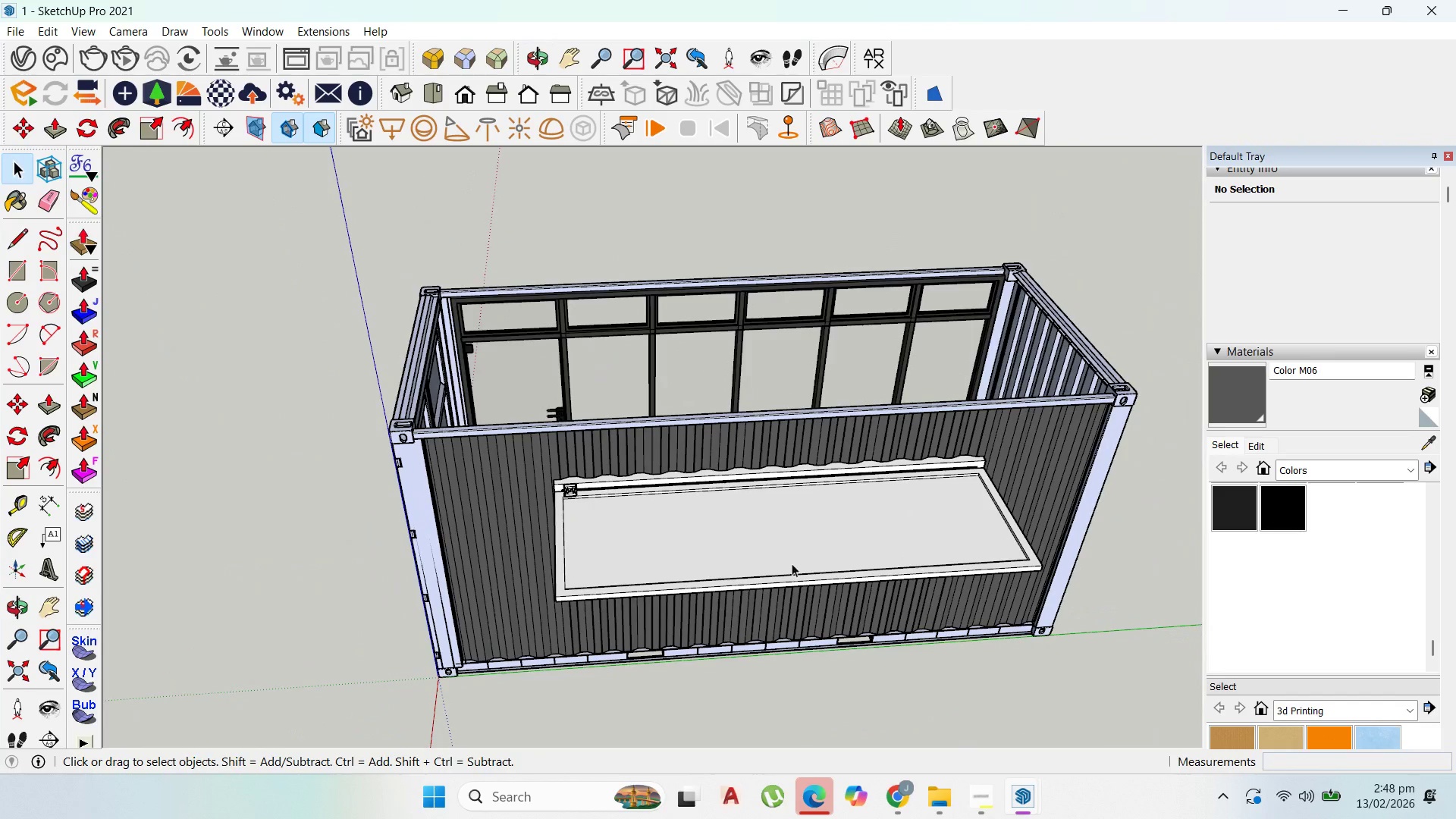 
scroll: coordinate [561, 480], scroll_direction: up, amount: 25.0
 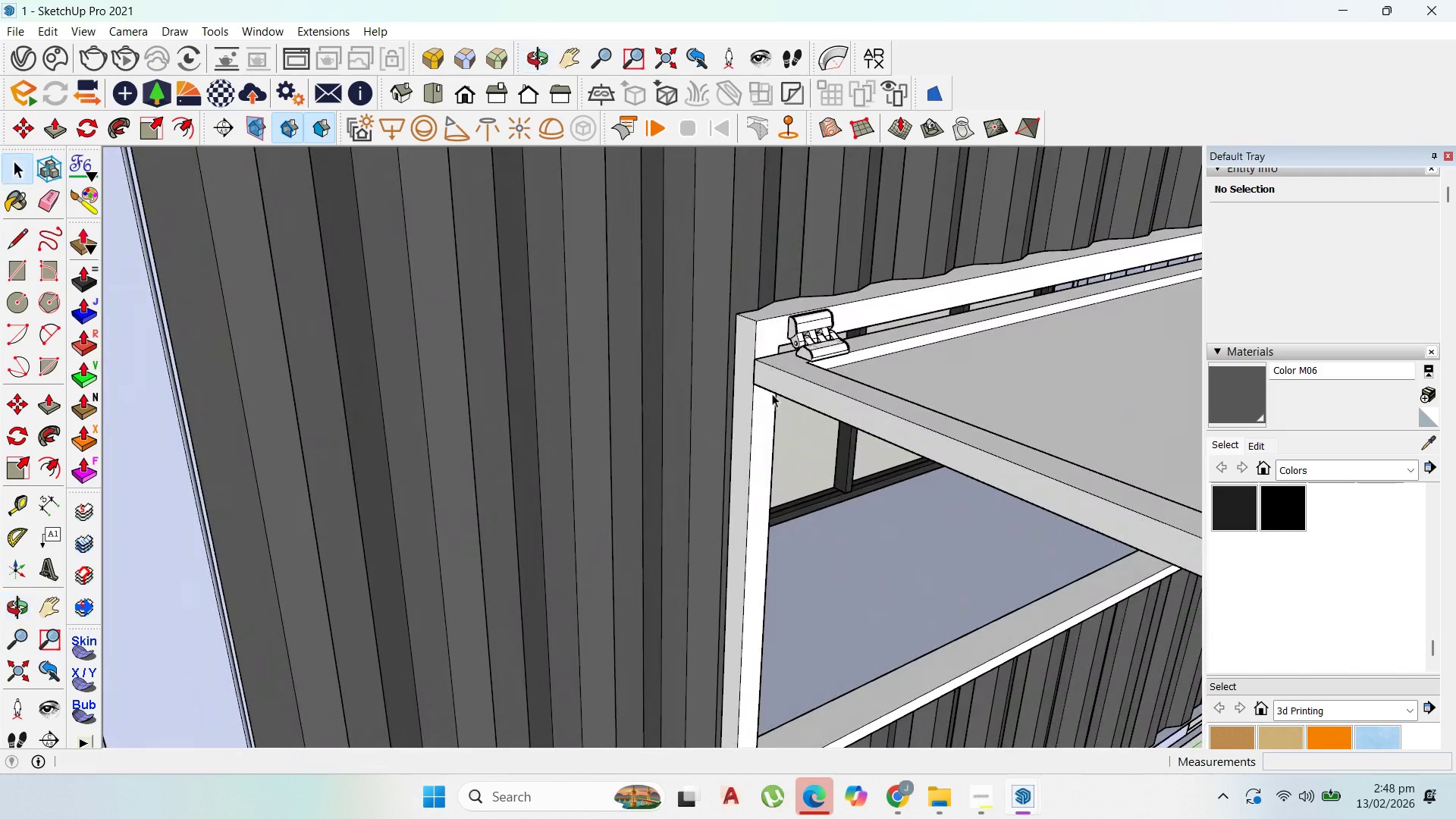 
left_click([817, 397])
 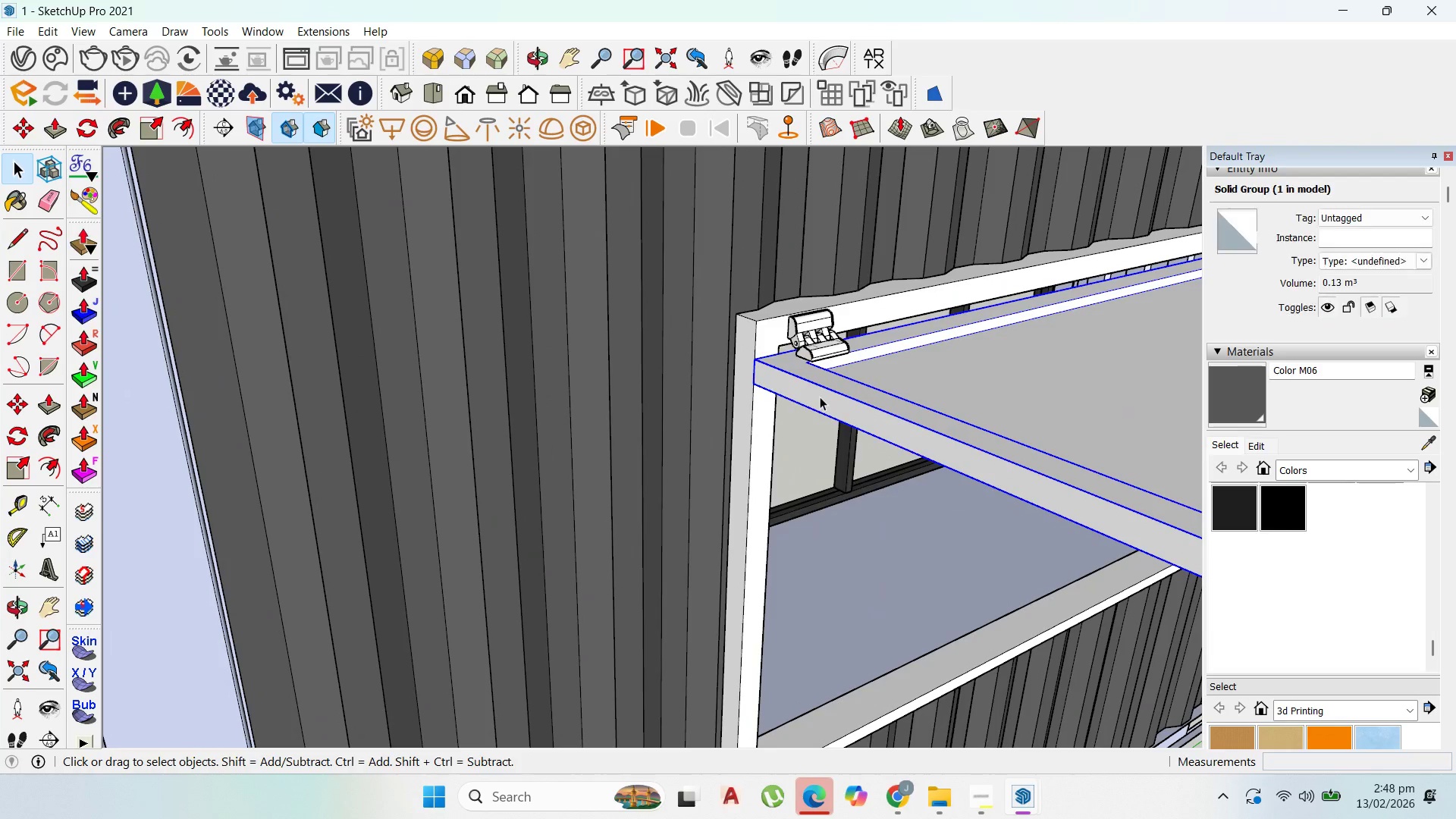 
scroll: coordinate [681, 407], scroll_direction: down, amount: 15.0
 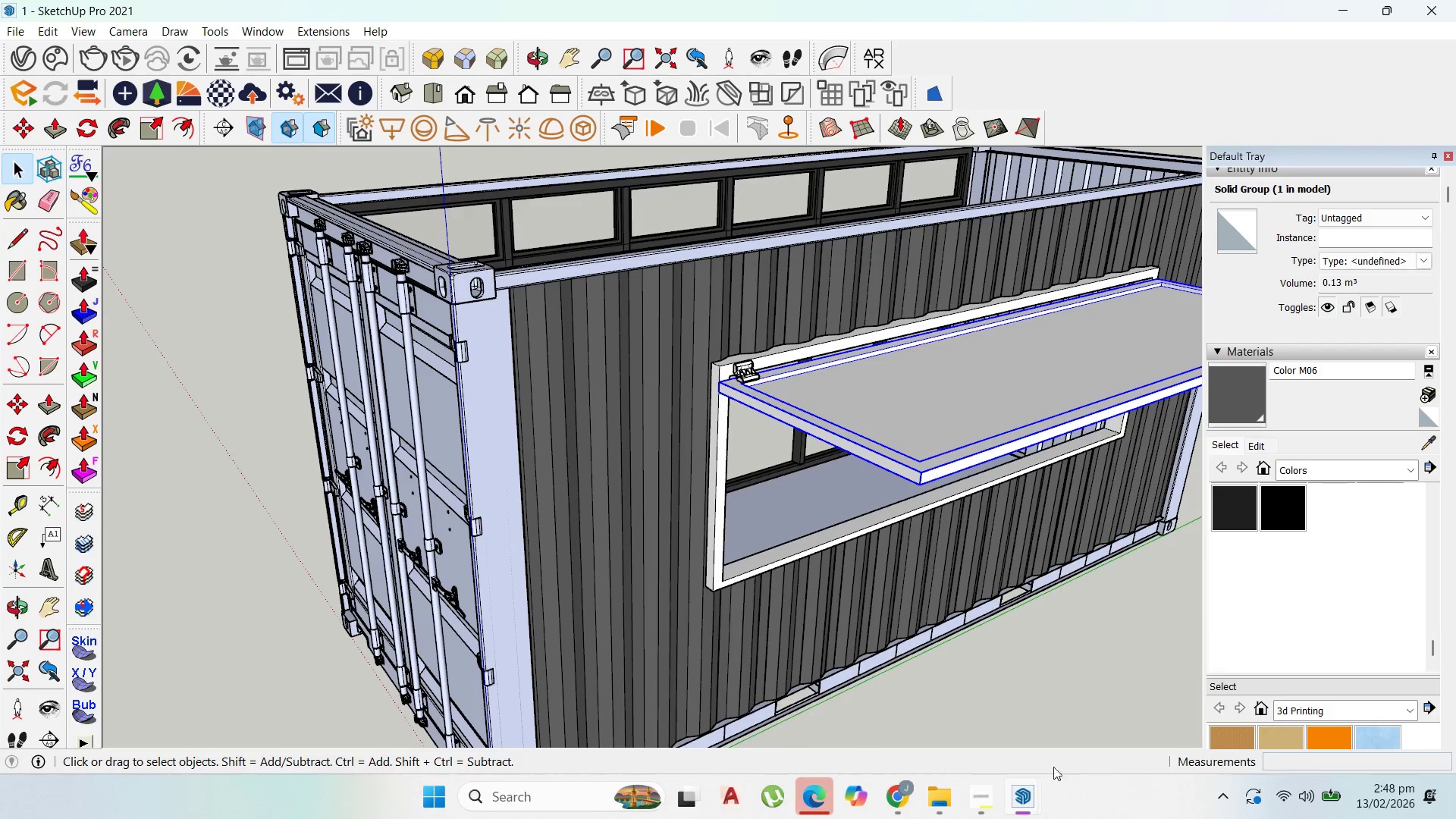 
mouse_move([1018, 779])
 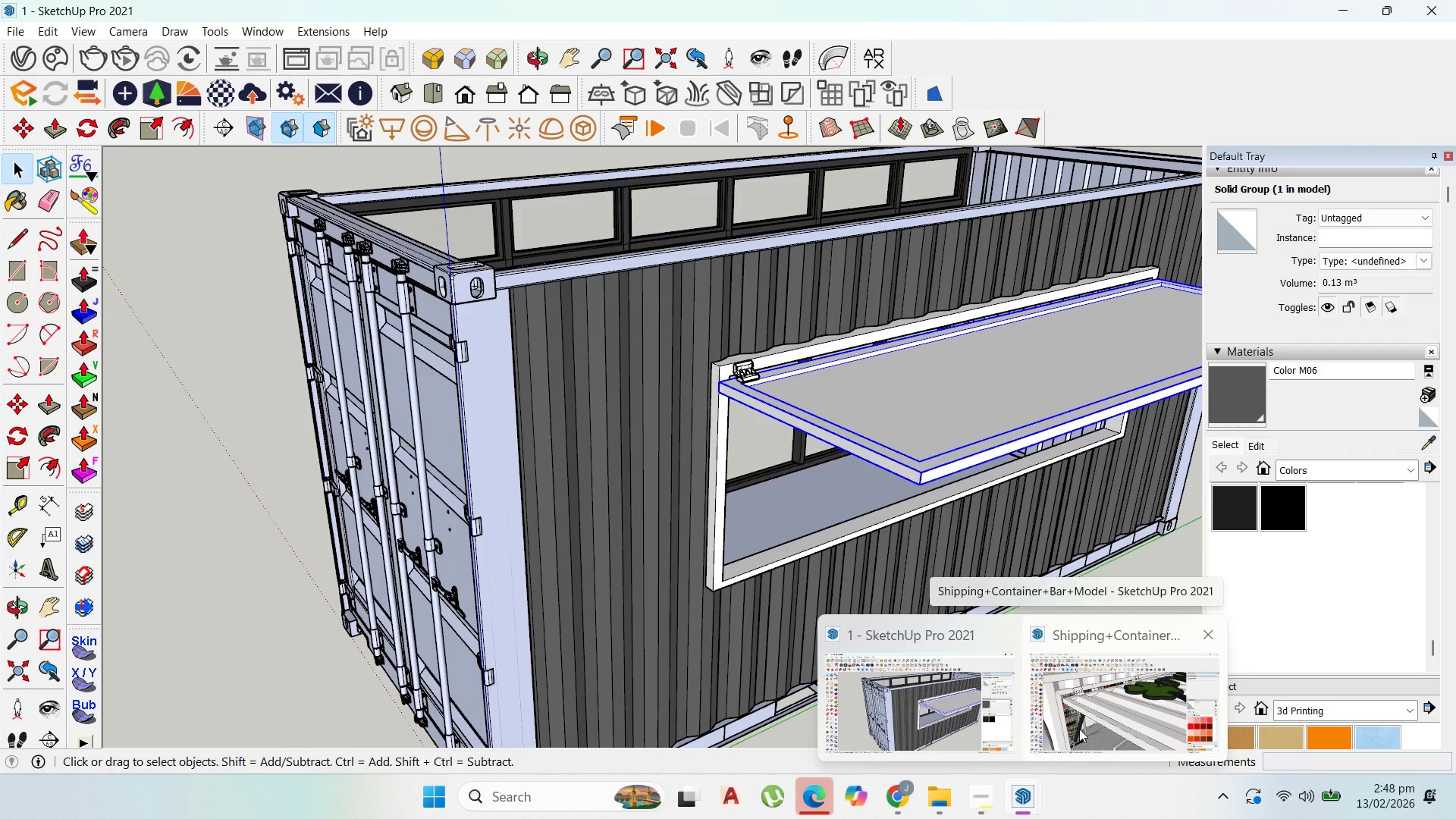 
left_click([1079, 729])
 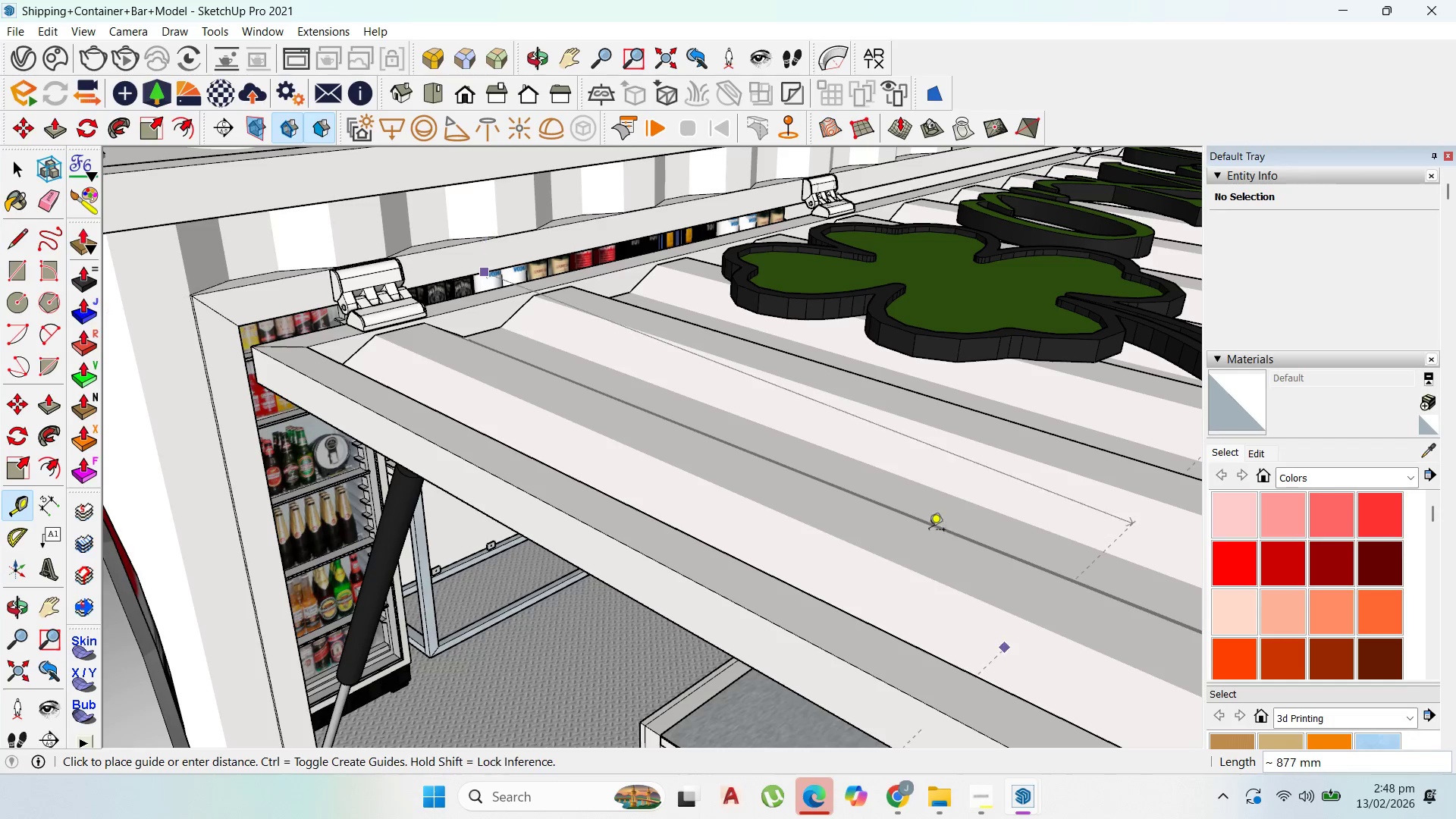 
scroll: coordinate [524, 563], scroll_direction: down, amount: 32.0
 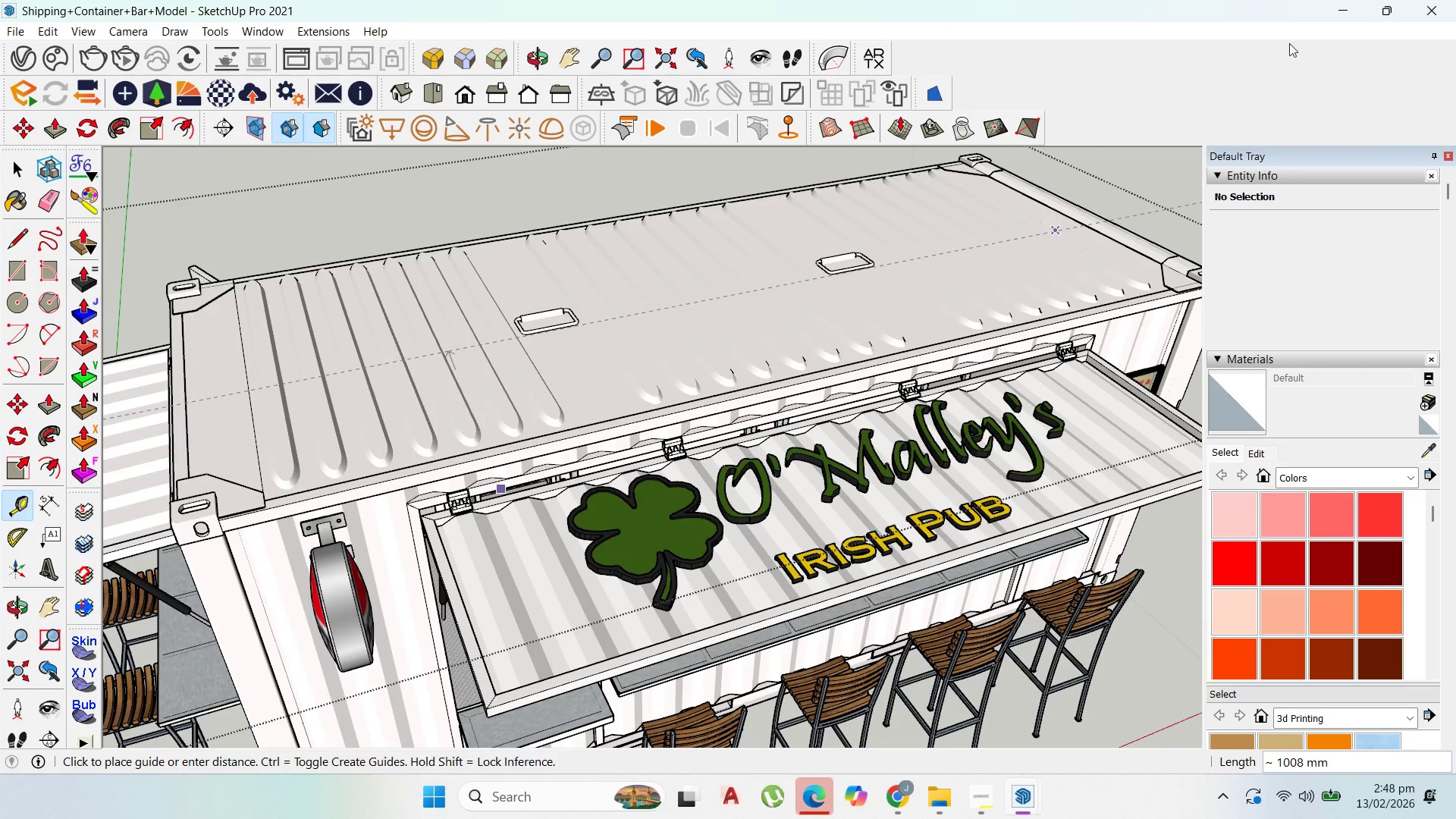 
left_click([1335, 3])
 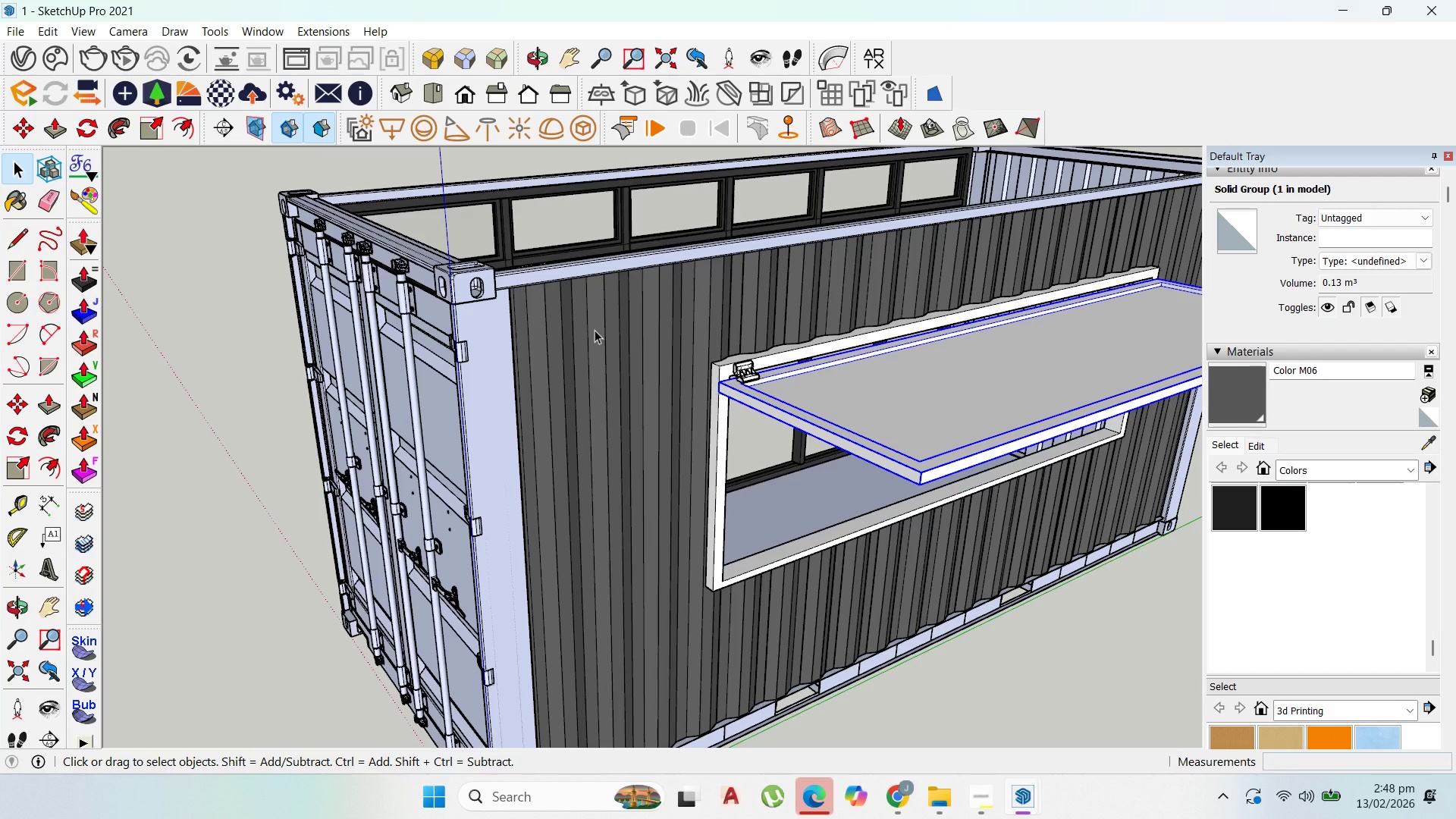 
scroll: coordinate [781, 381], scroll_direction: up, amount: 9.0
 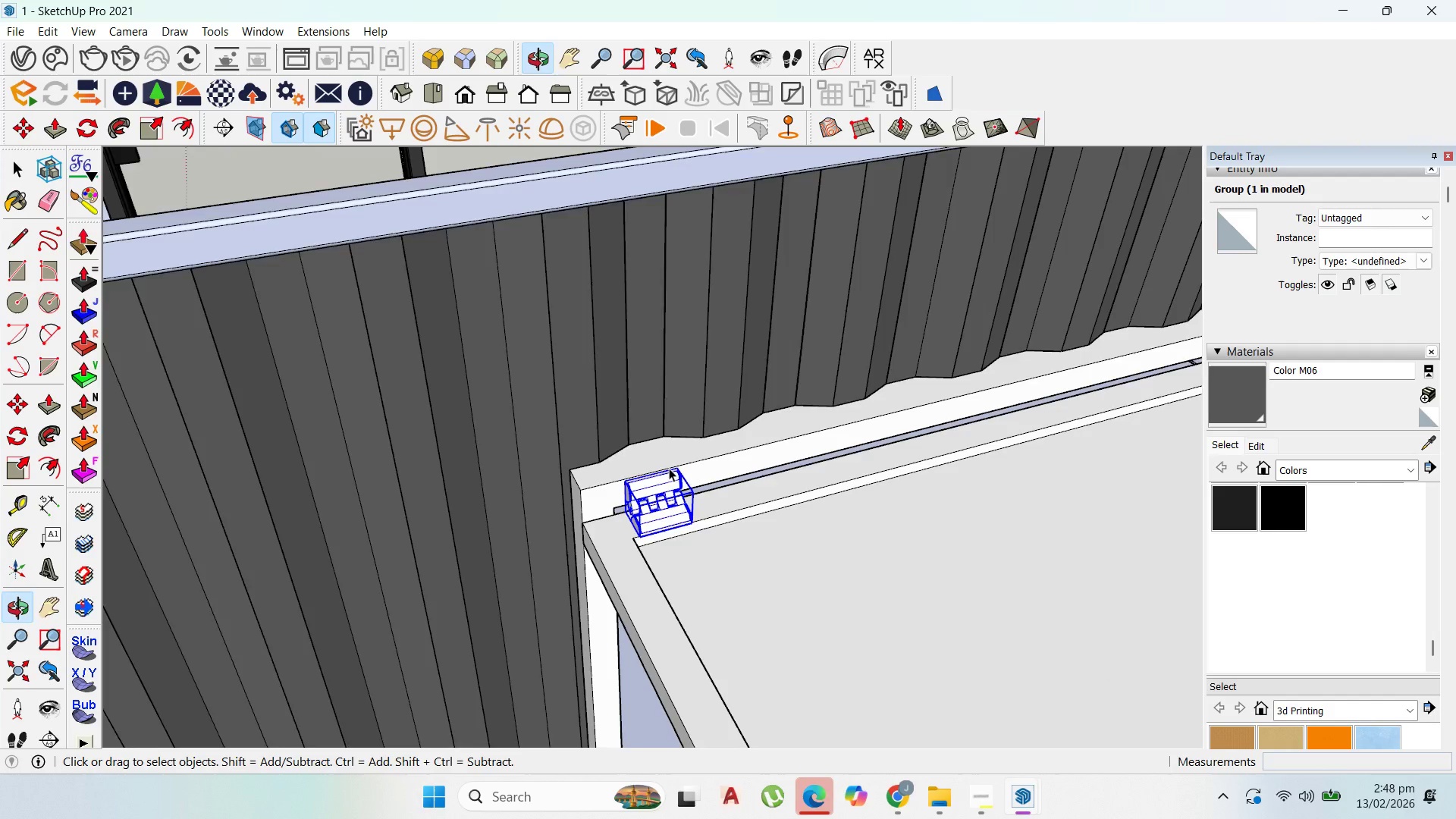 
scroll: coordinate [540, 431], scroll_direction: down, amount: 23.0
 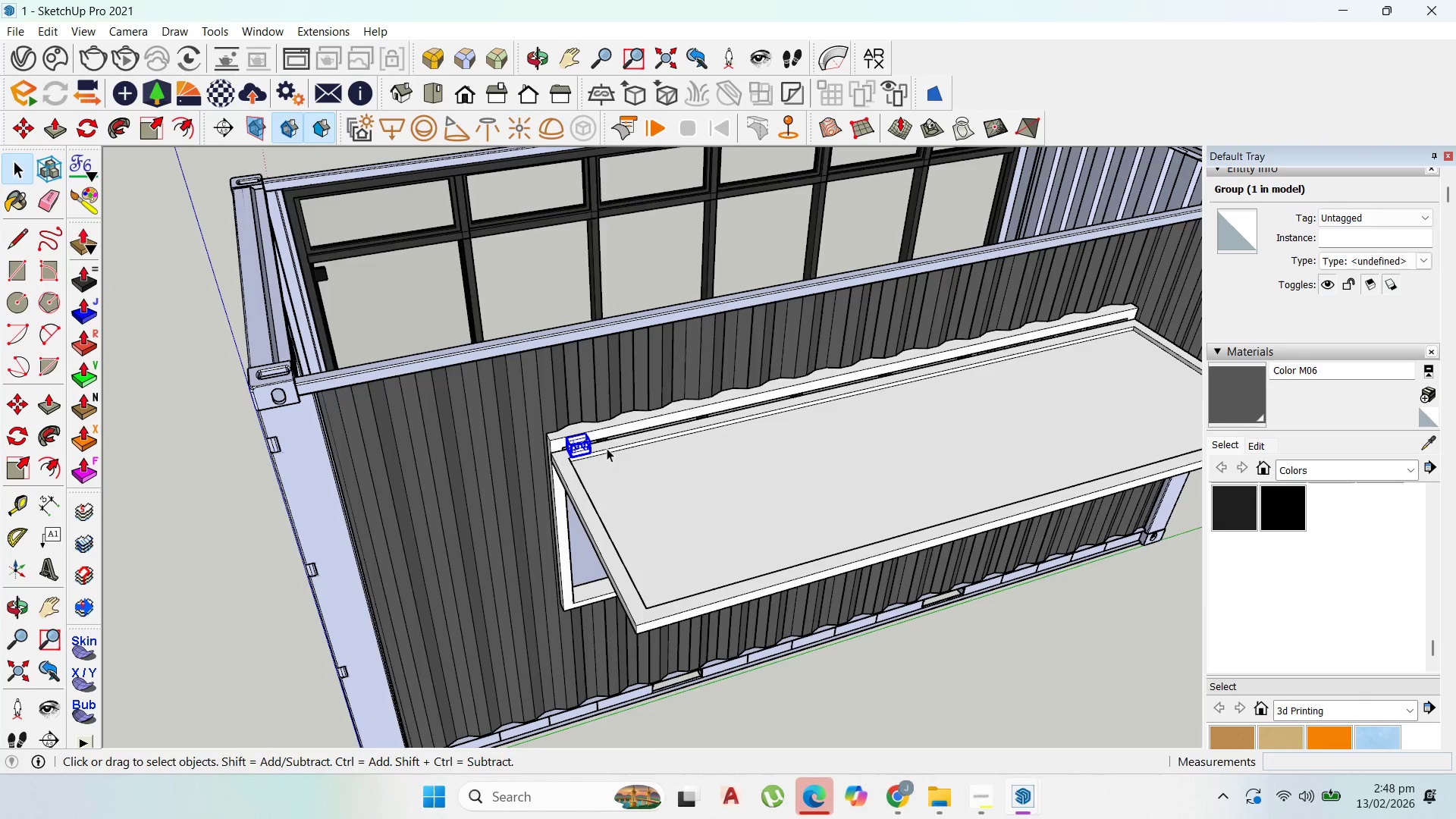 
key(M)
 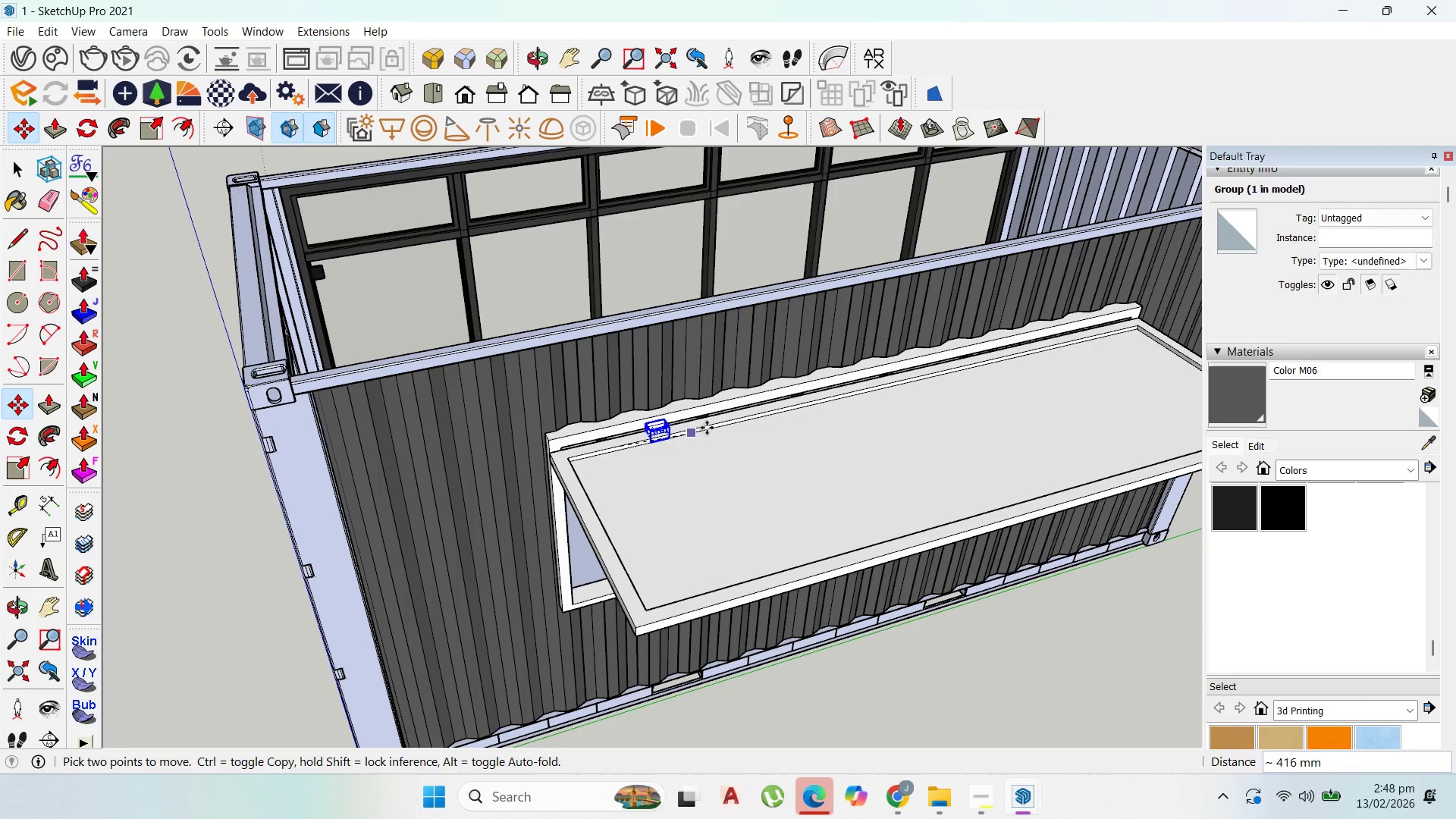 
scroll: coordinate [613, 449], scroll_direction: up, amount: 1.0
 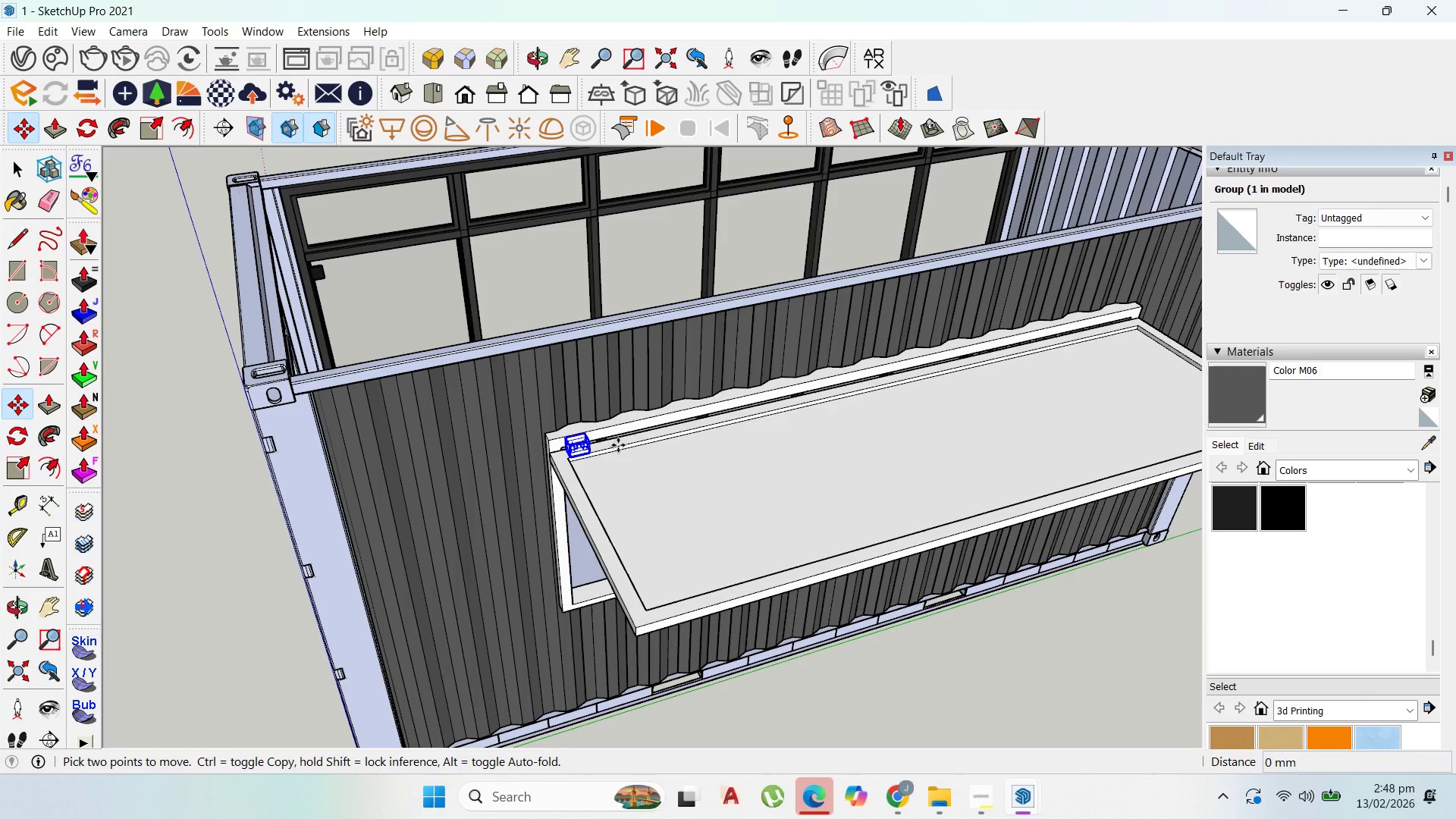 
key(Control+ControlLeft)
 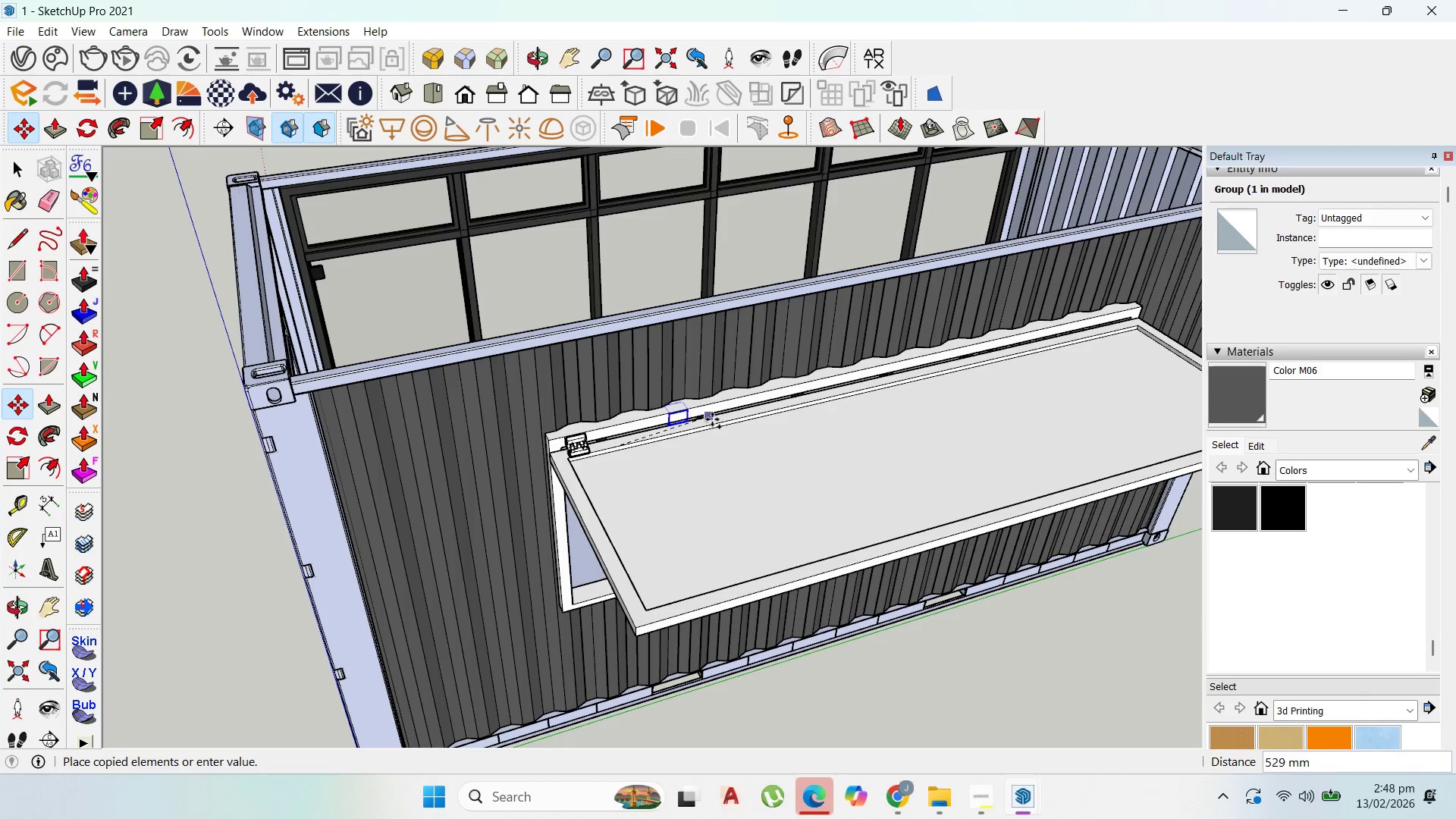 
scroll: coordinate [723, 422], scroll_direction: up, amount: 3.0
 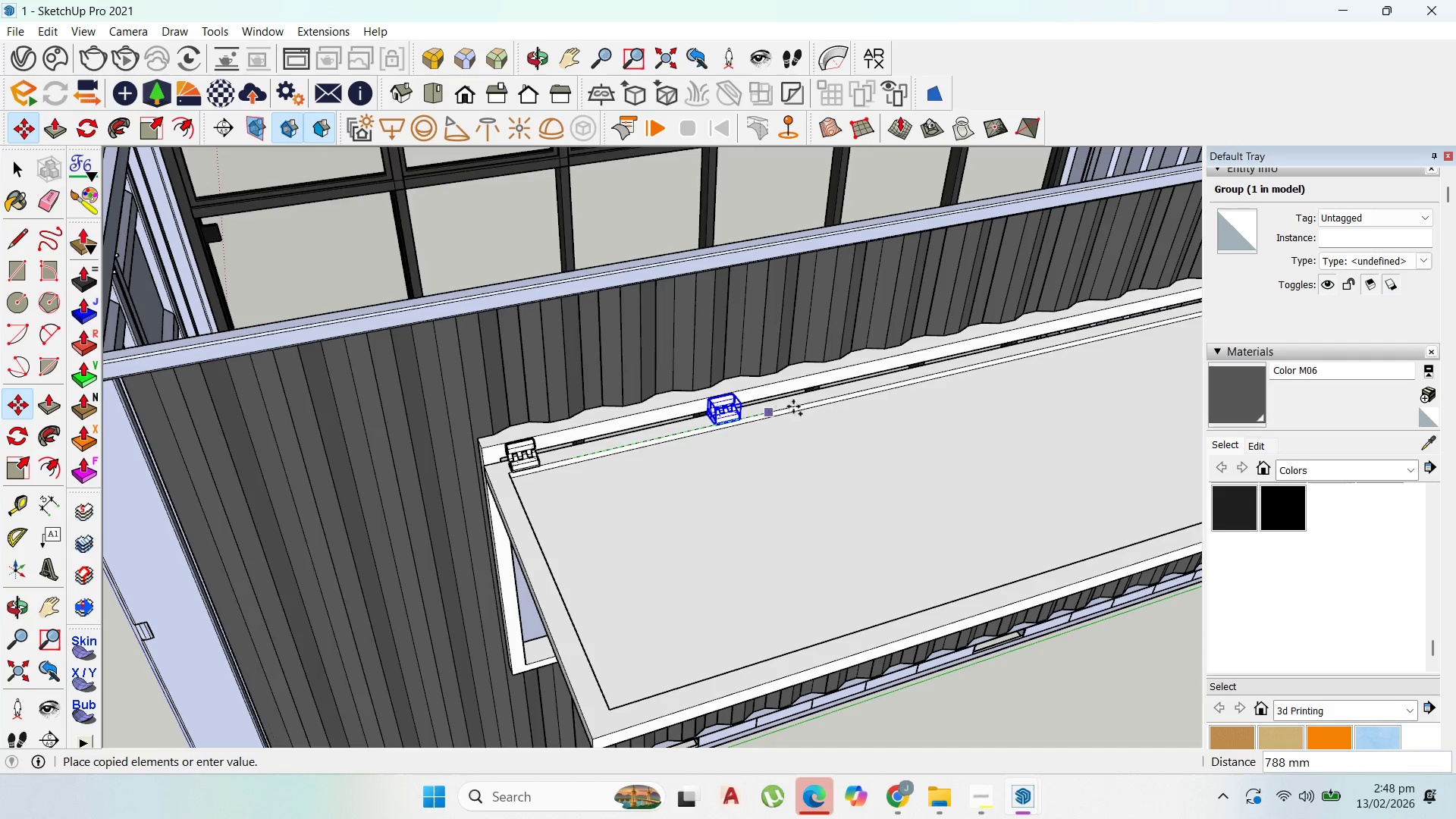 
scroll: coordinate [820, 400], scroll_direction: down, amount: 3.0
 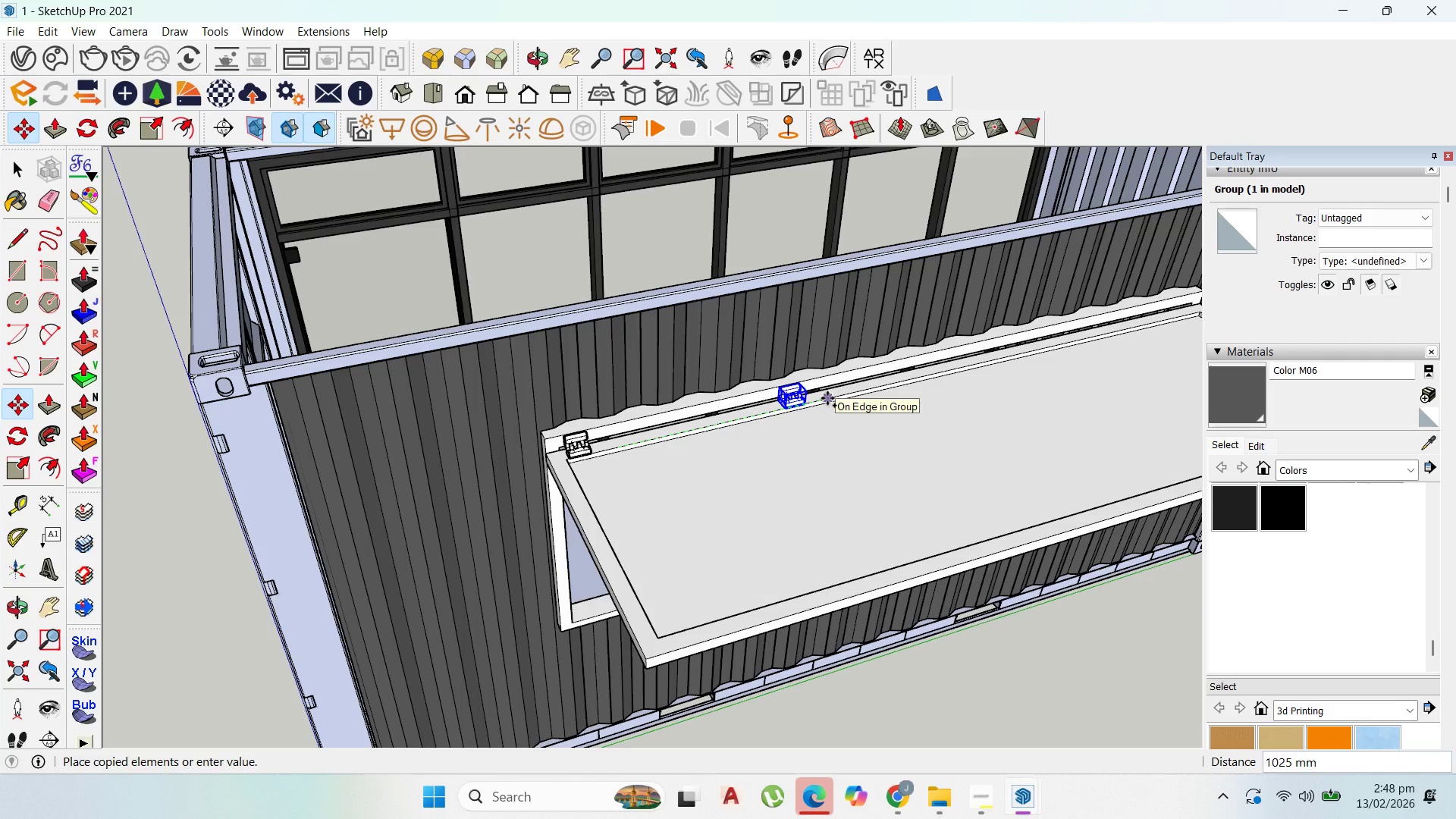 
type(12)
key(Backspace)
type(100)
 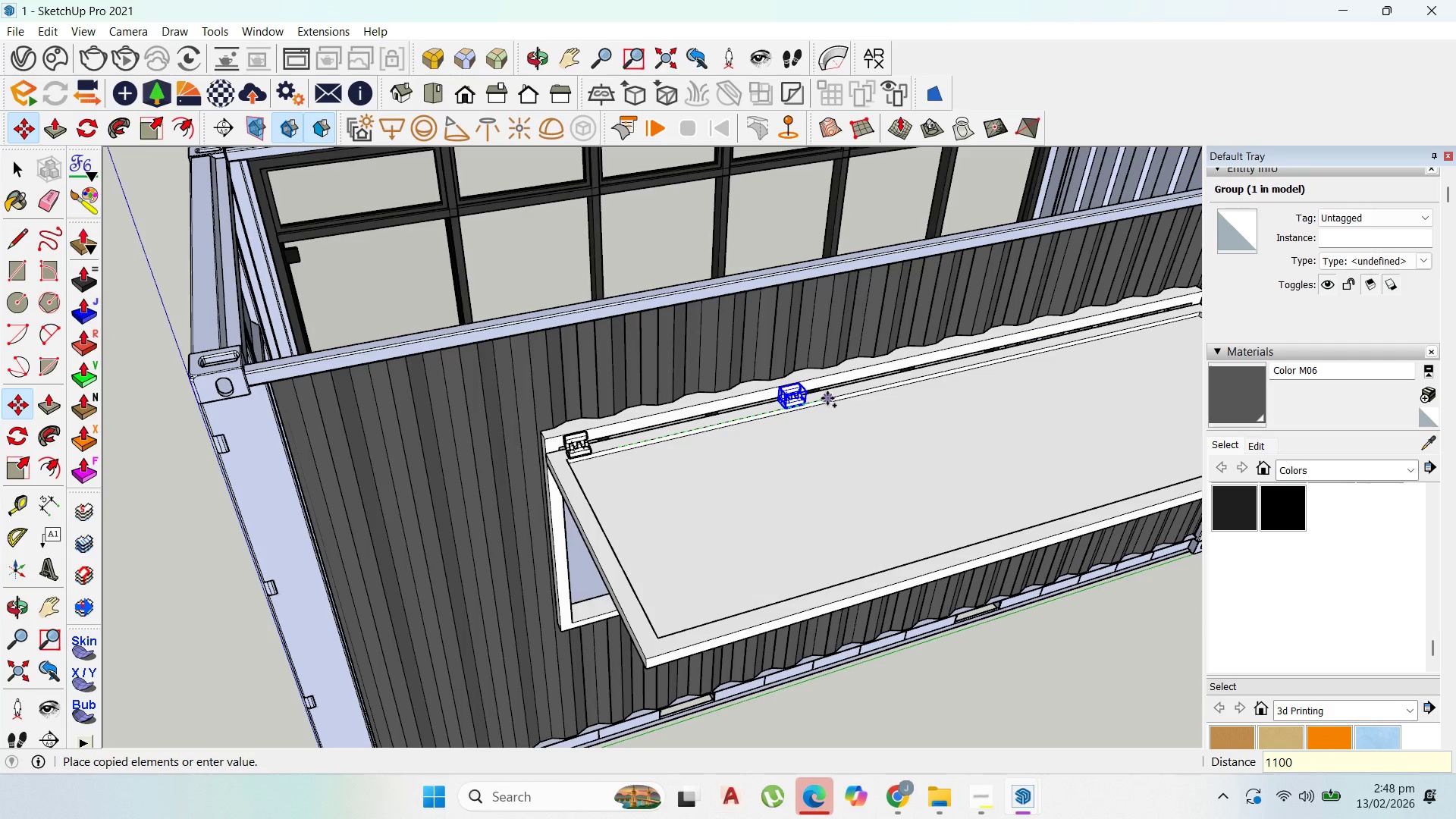 
key(Enter)
 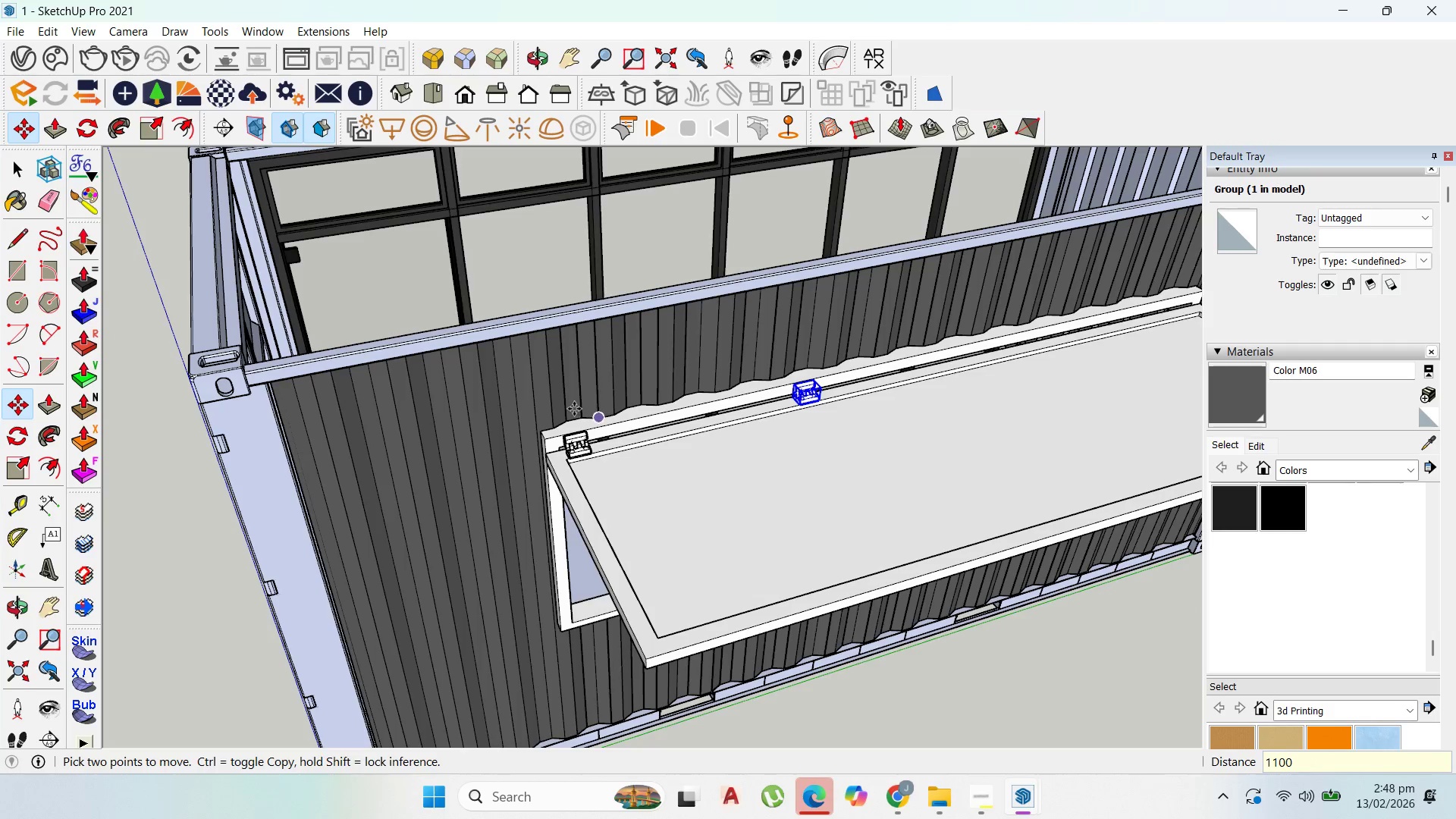 
left_click([791, 402])
 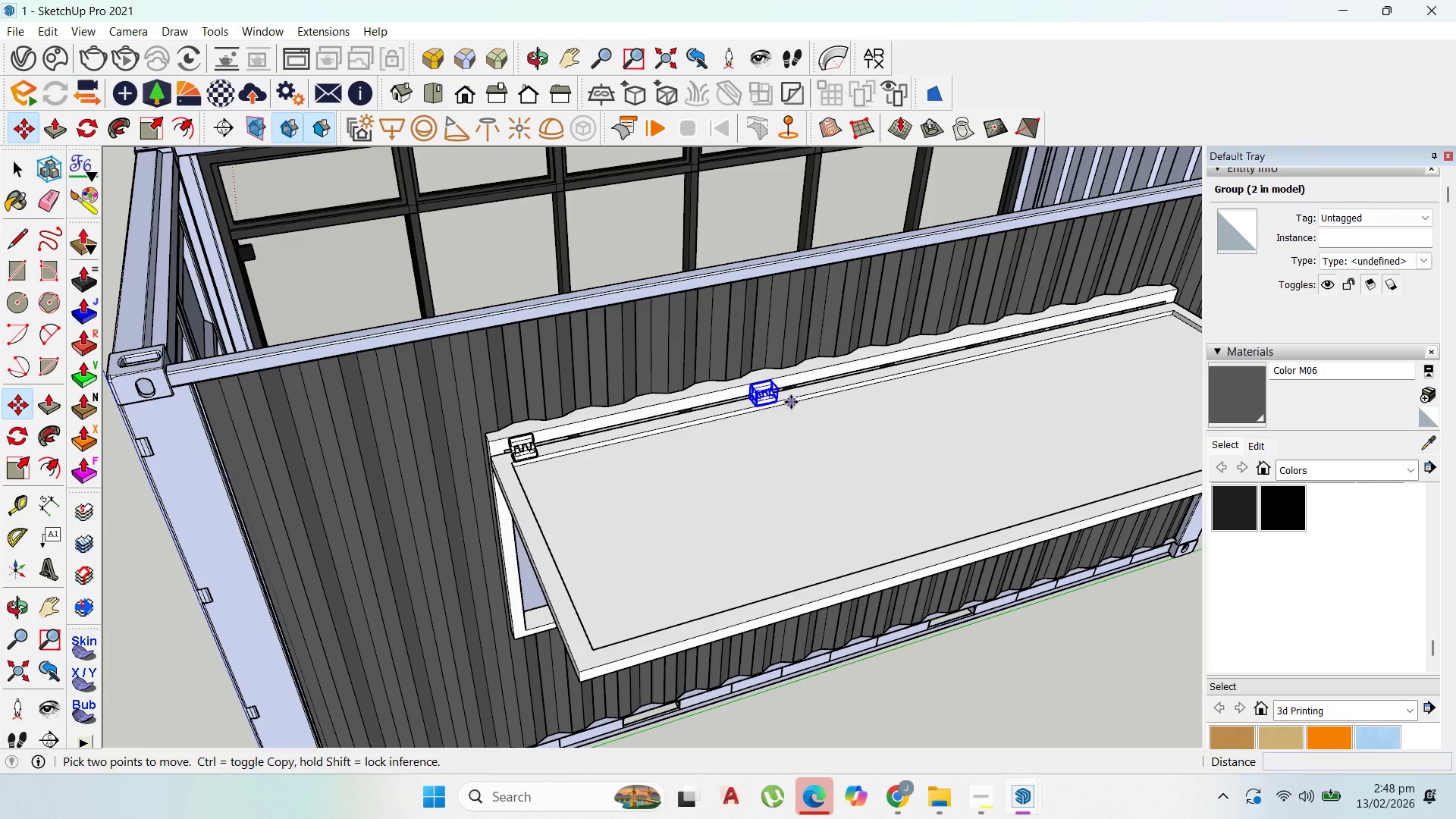 
key(Control+ControlLeft)
 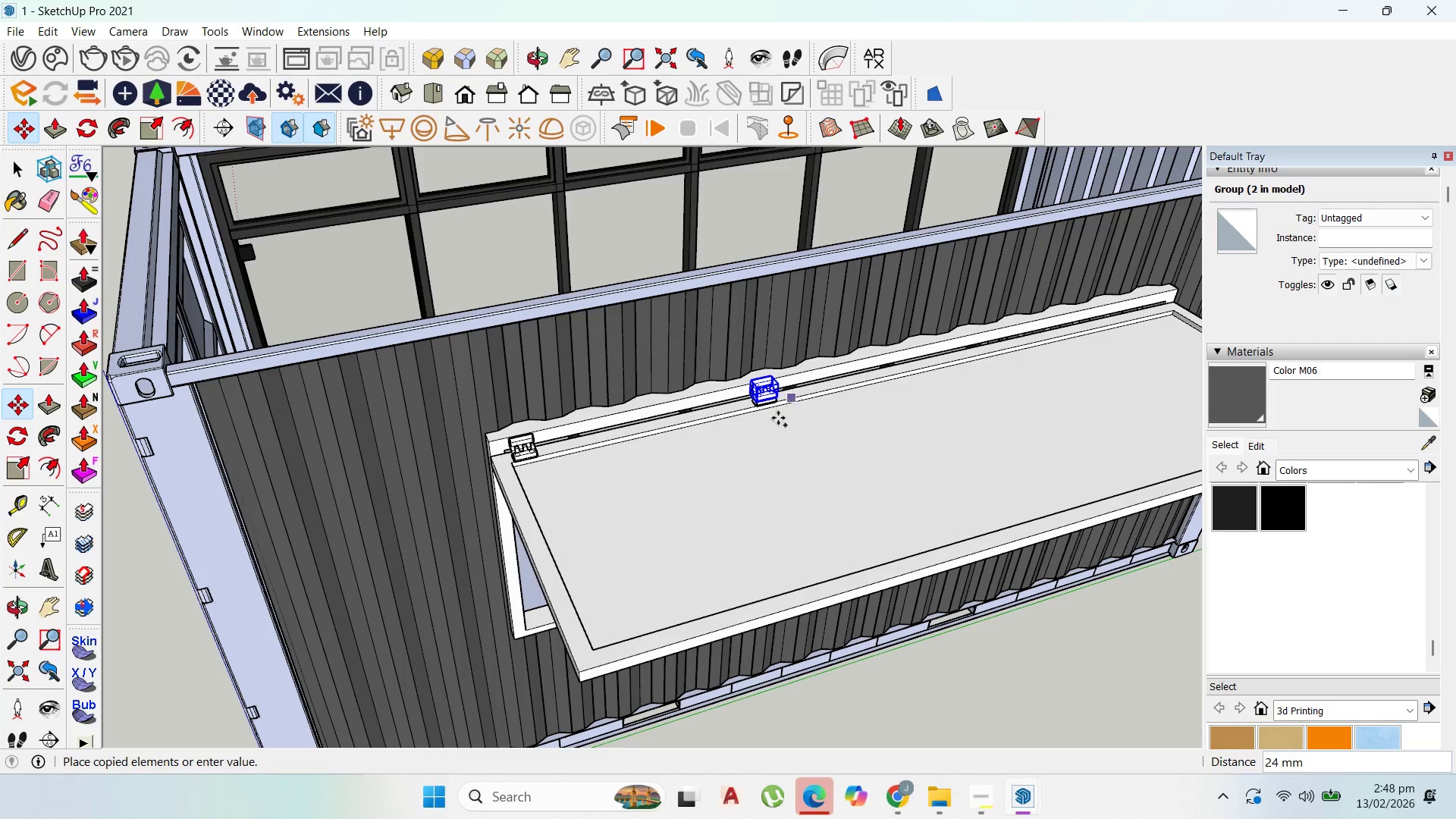 
scroll: coordinate [790, 403], scroll_direction: none, amount: 0.0
 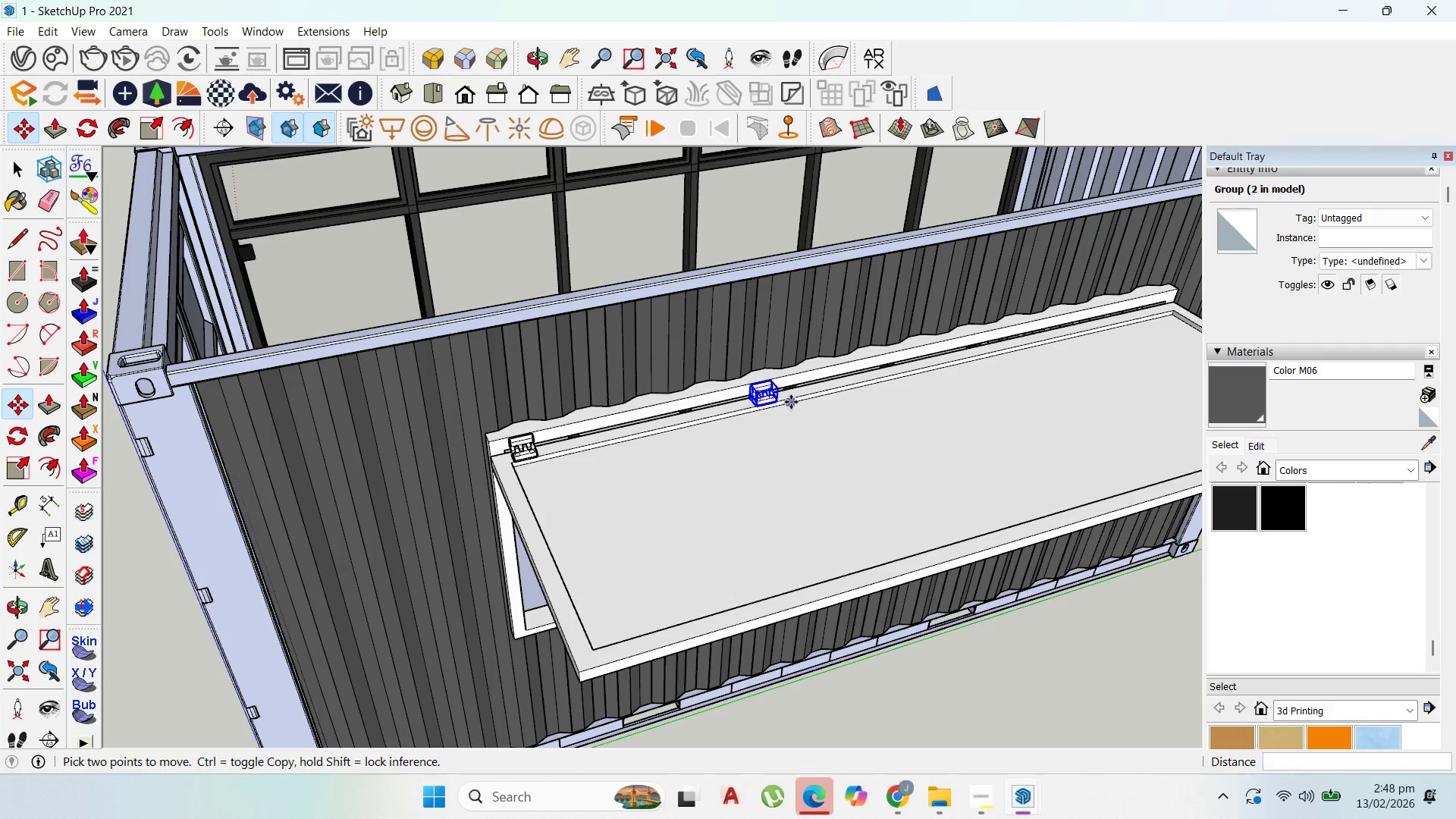 
scroll: coordinate [699, 466], scroll_direction: down, amount: 4.0
 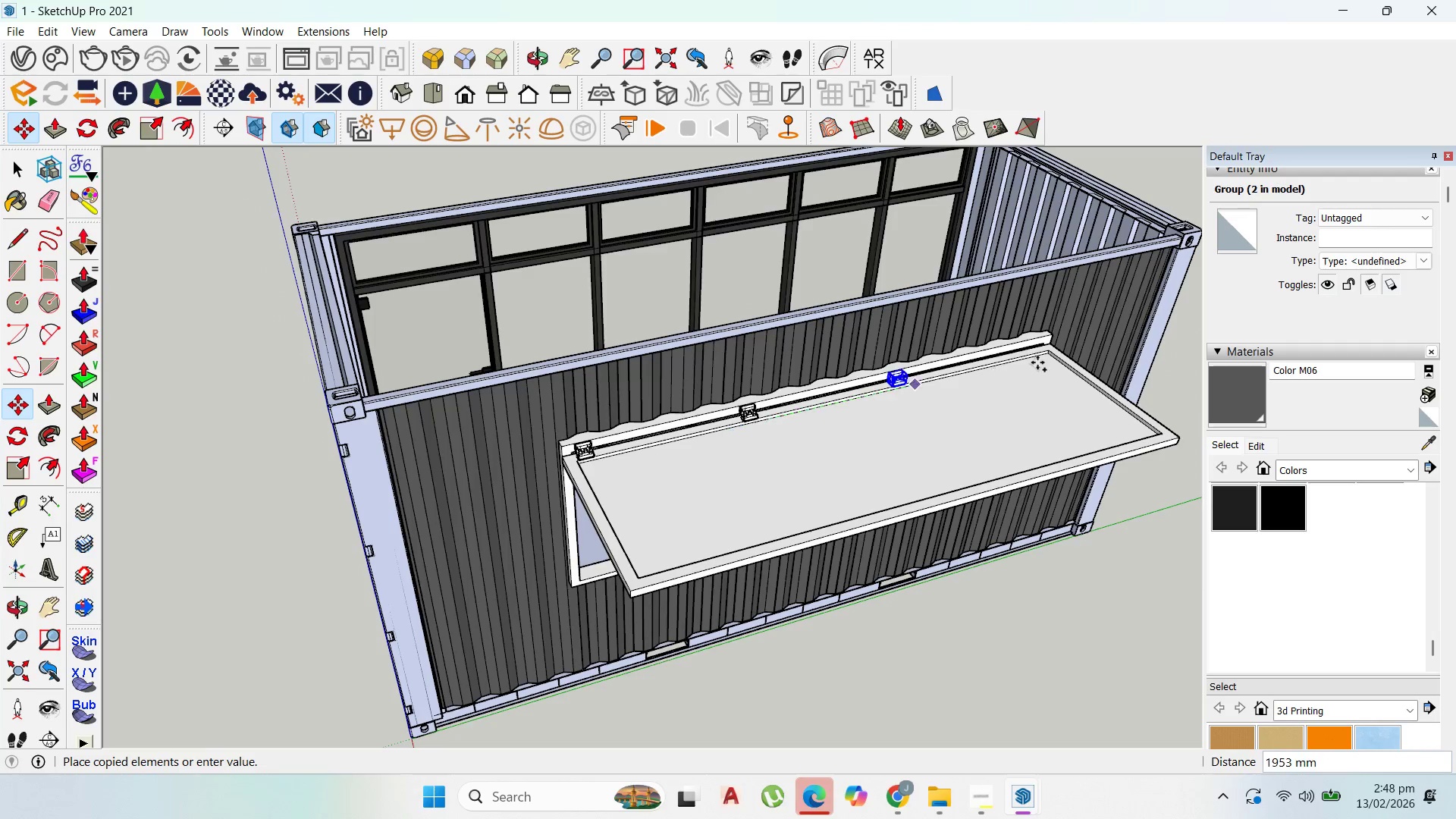 
scroll: coordinate [1047, 352], scroll_direction: up, amount: 9.0
 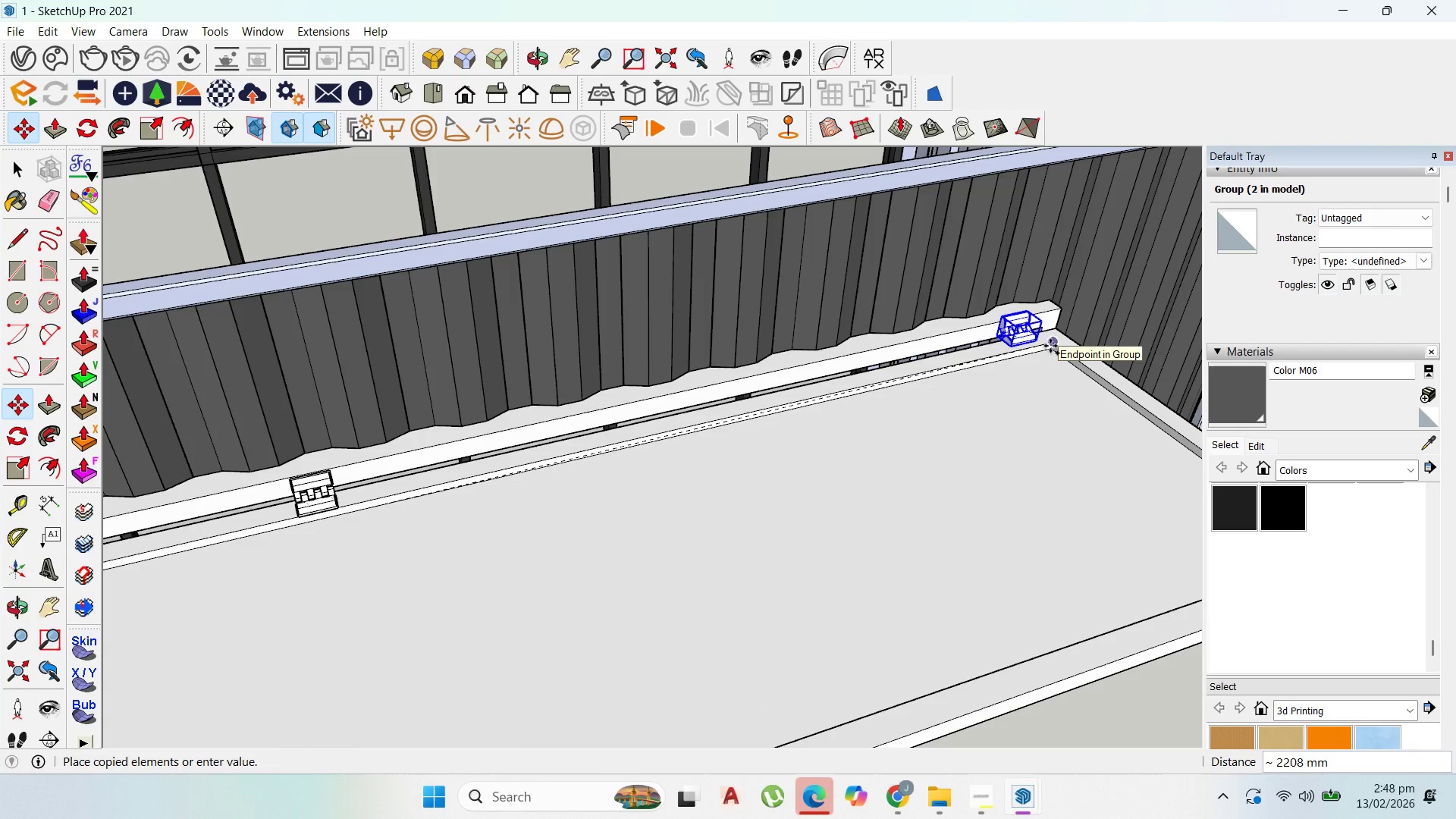 
left_click([1050, 346])
 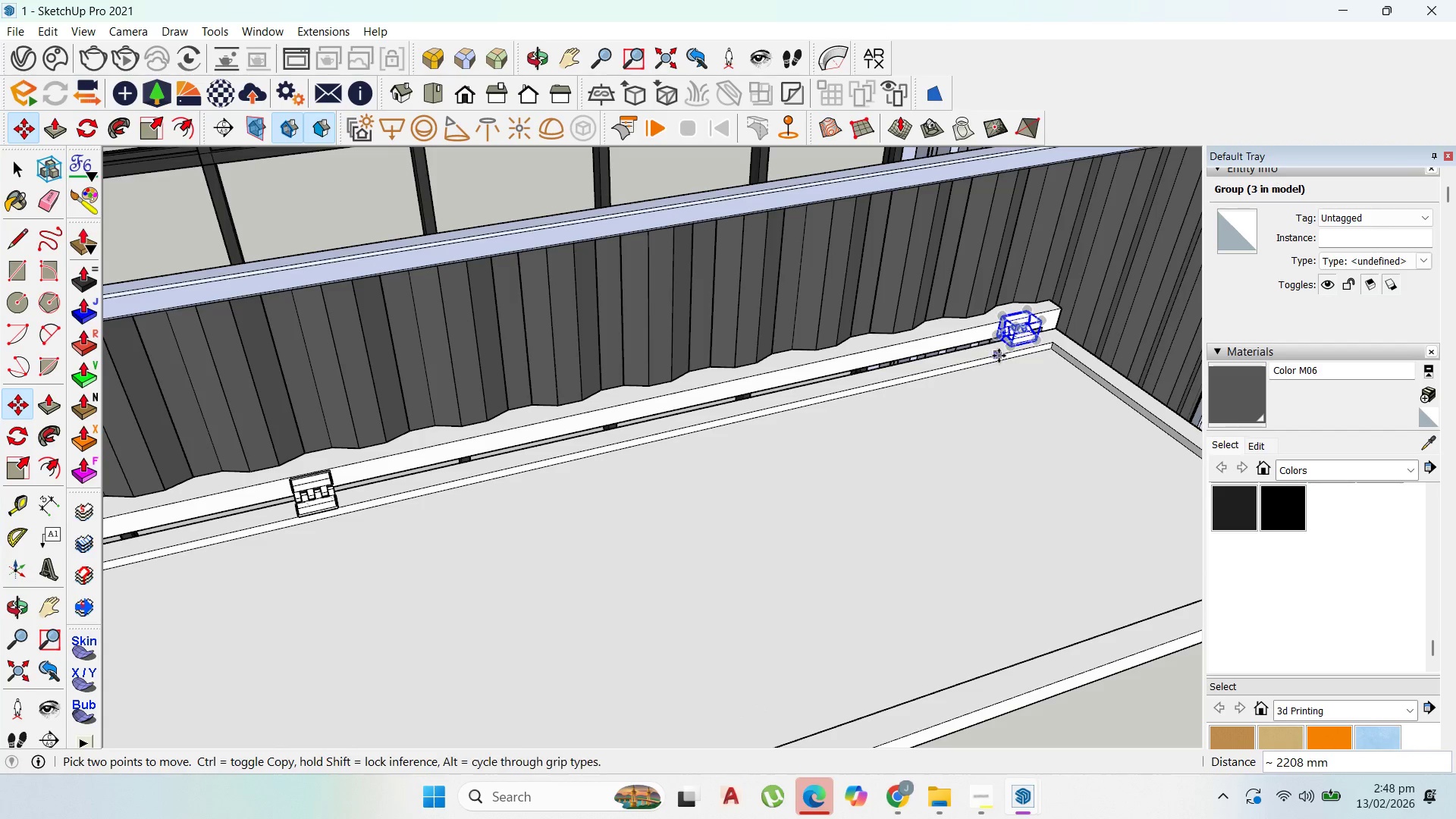 
left_click([999, 356])
 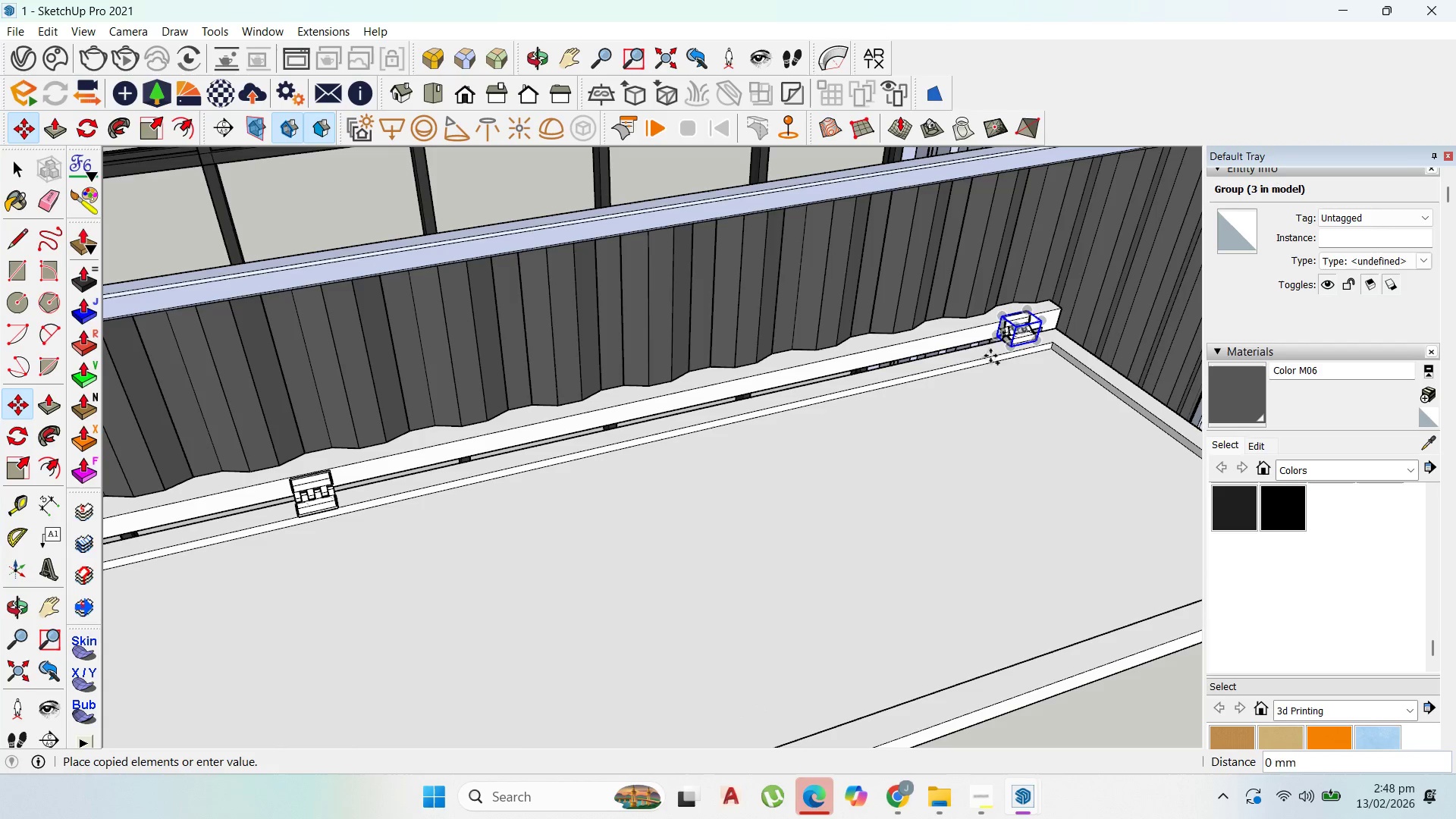 
key(Control+ControlLeft)
 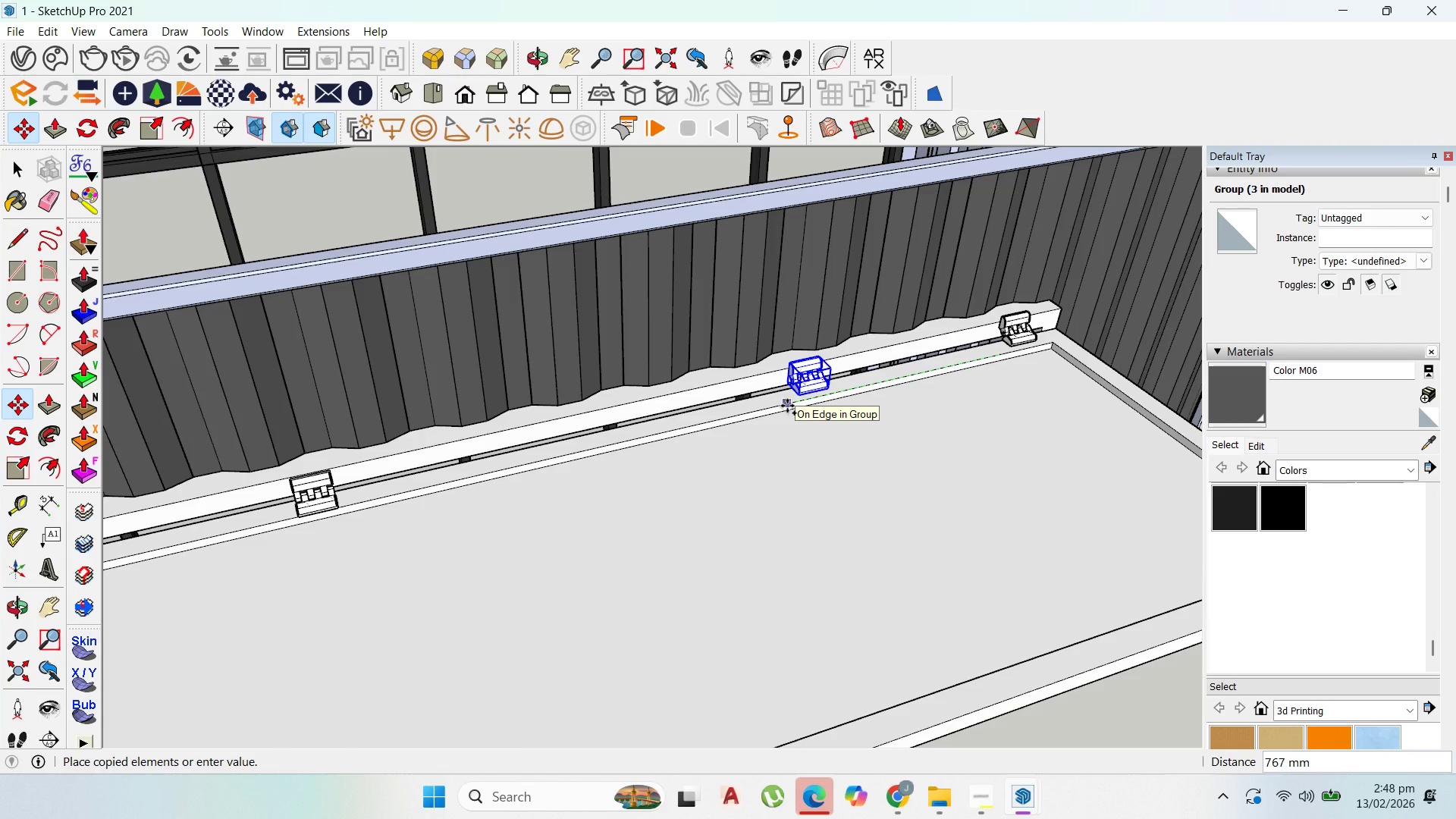 
type(1100)
 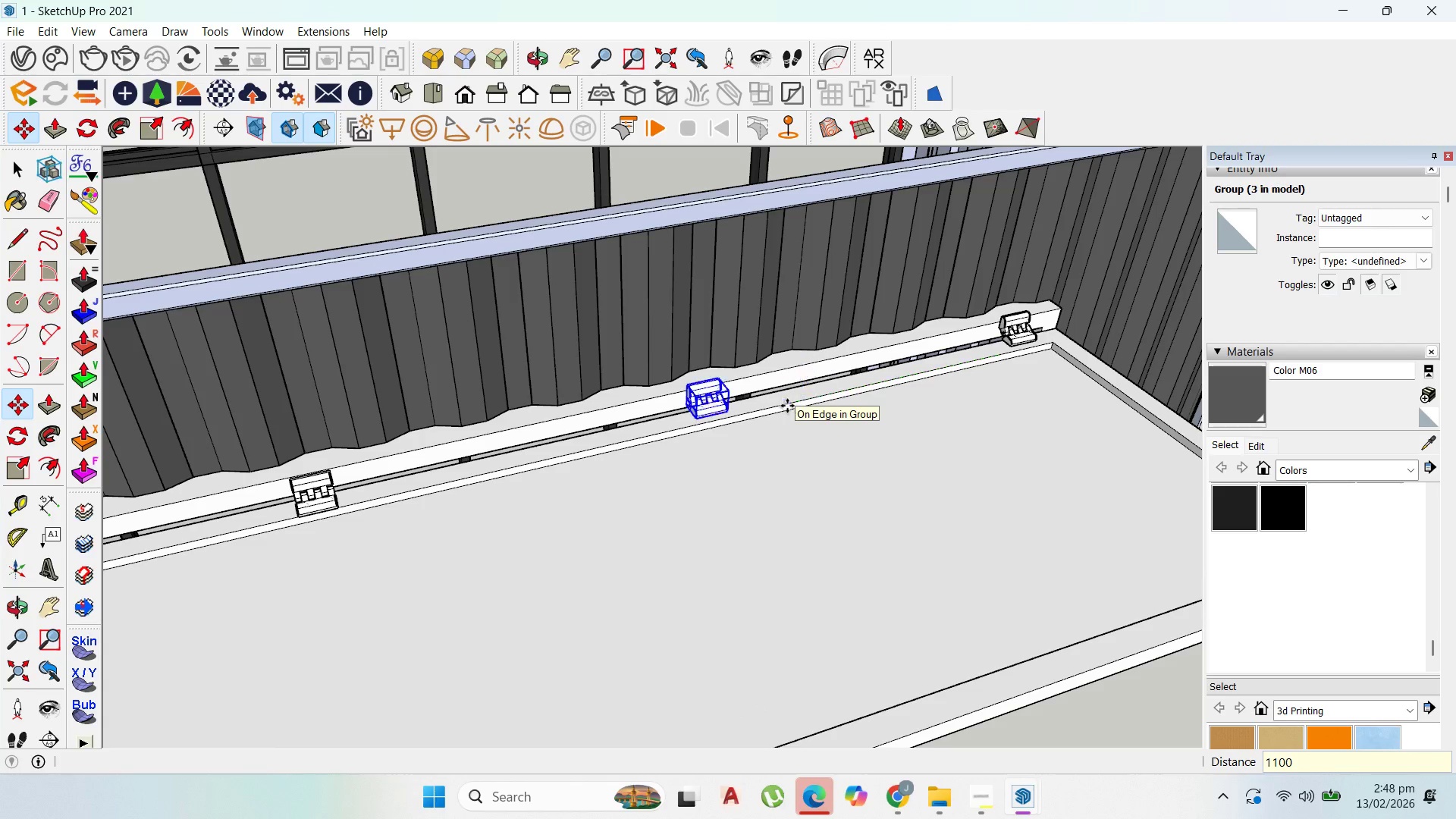 
key(Enter)
 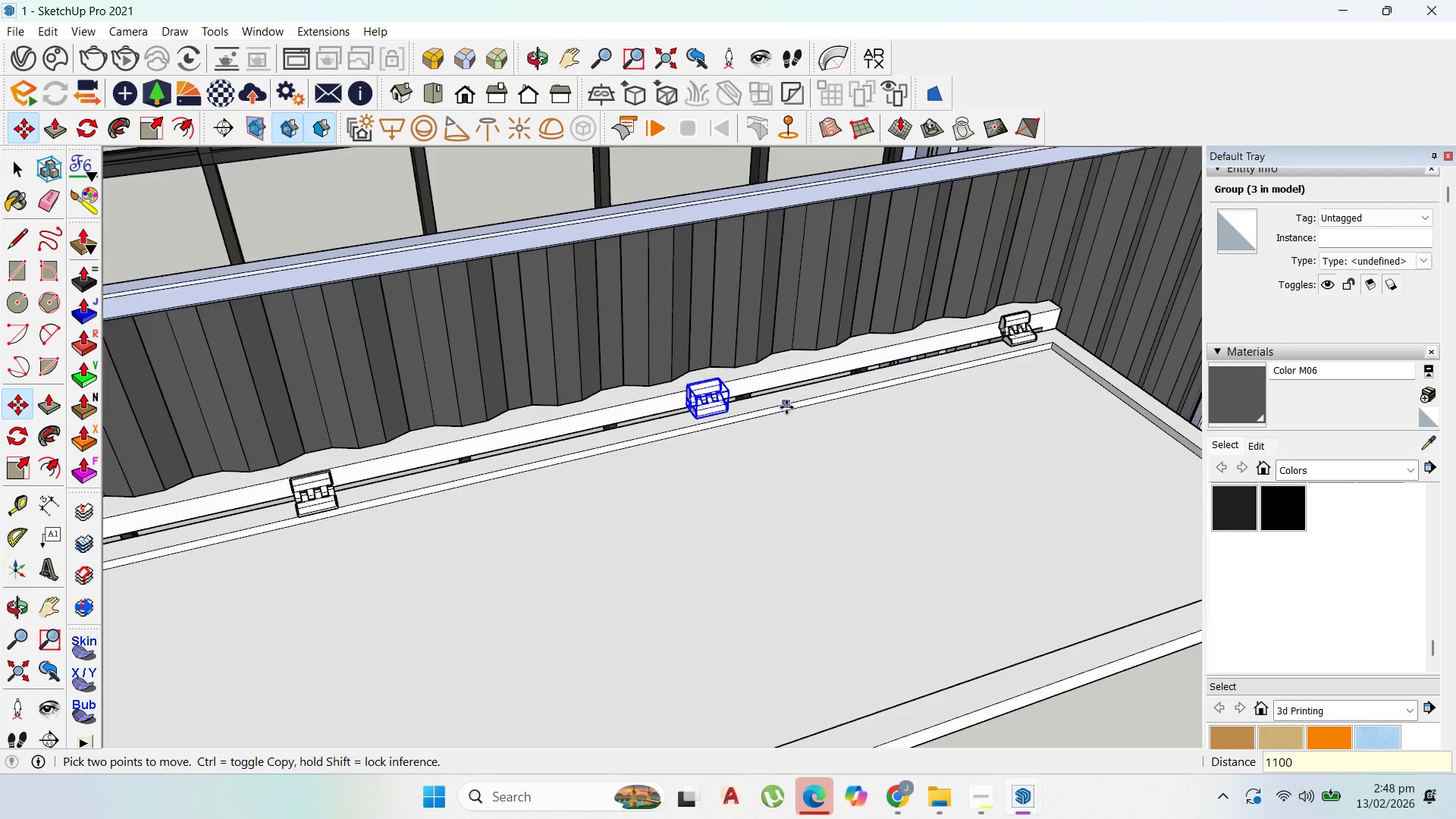 
scroll: coordinate [841, 391], scroll_direction: down, amount: 12.0
 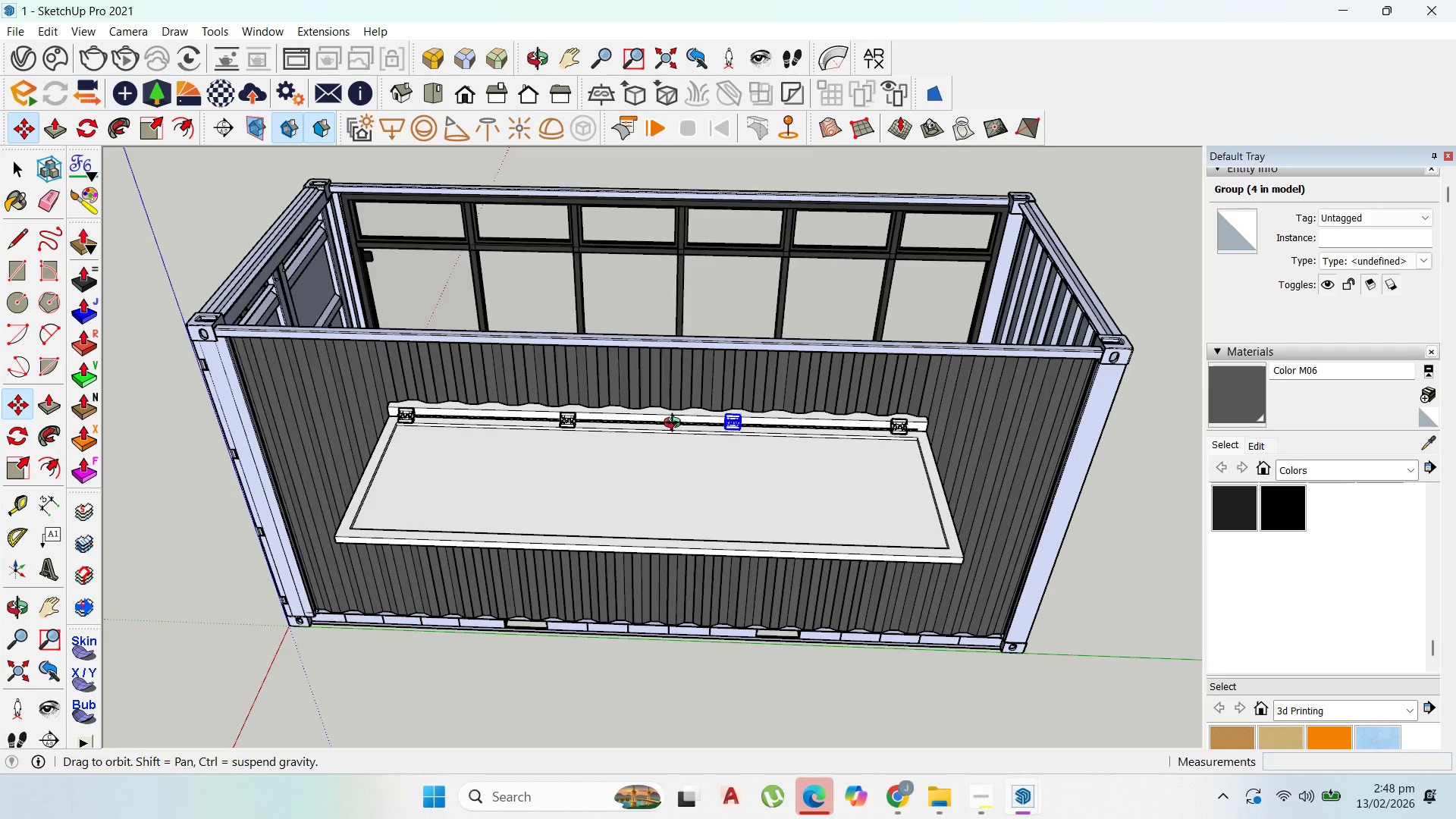 
scroll: coordinate [797, 428], scroll_direction: up, amount: 16.0
 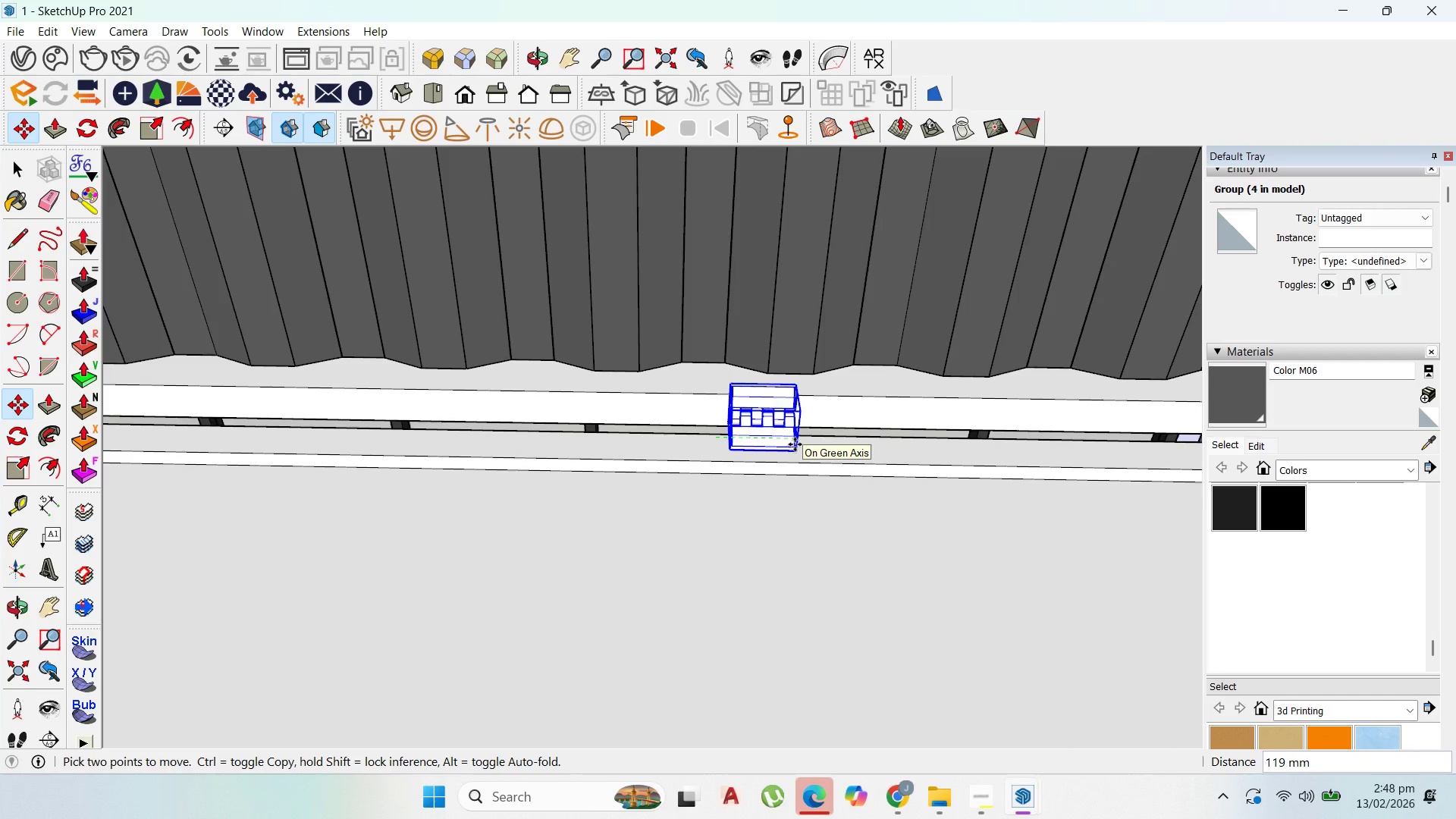 
type(100)
 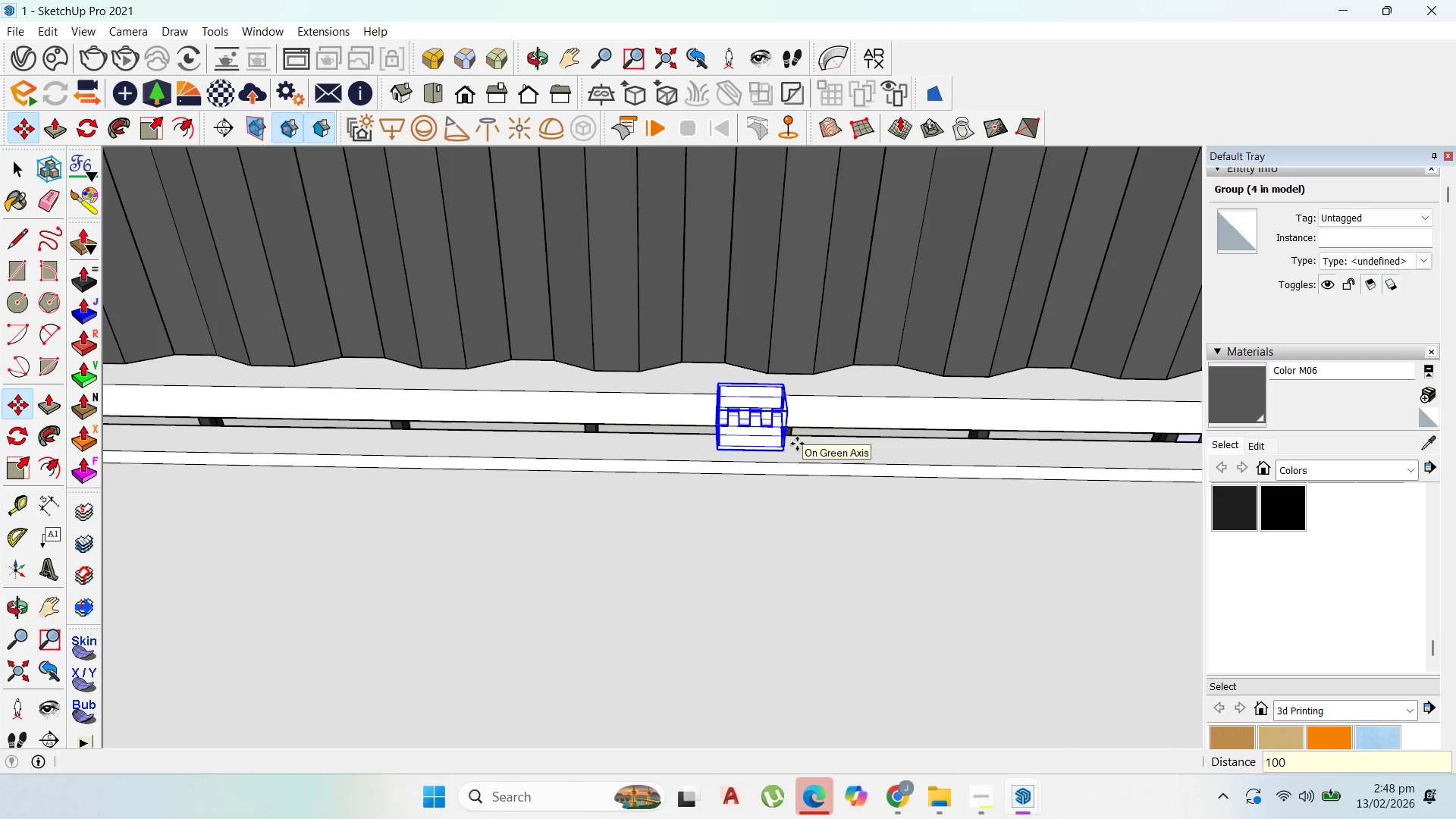 
key(Enter)
 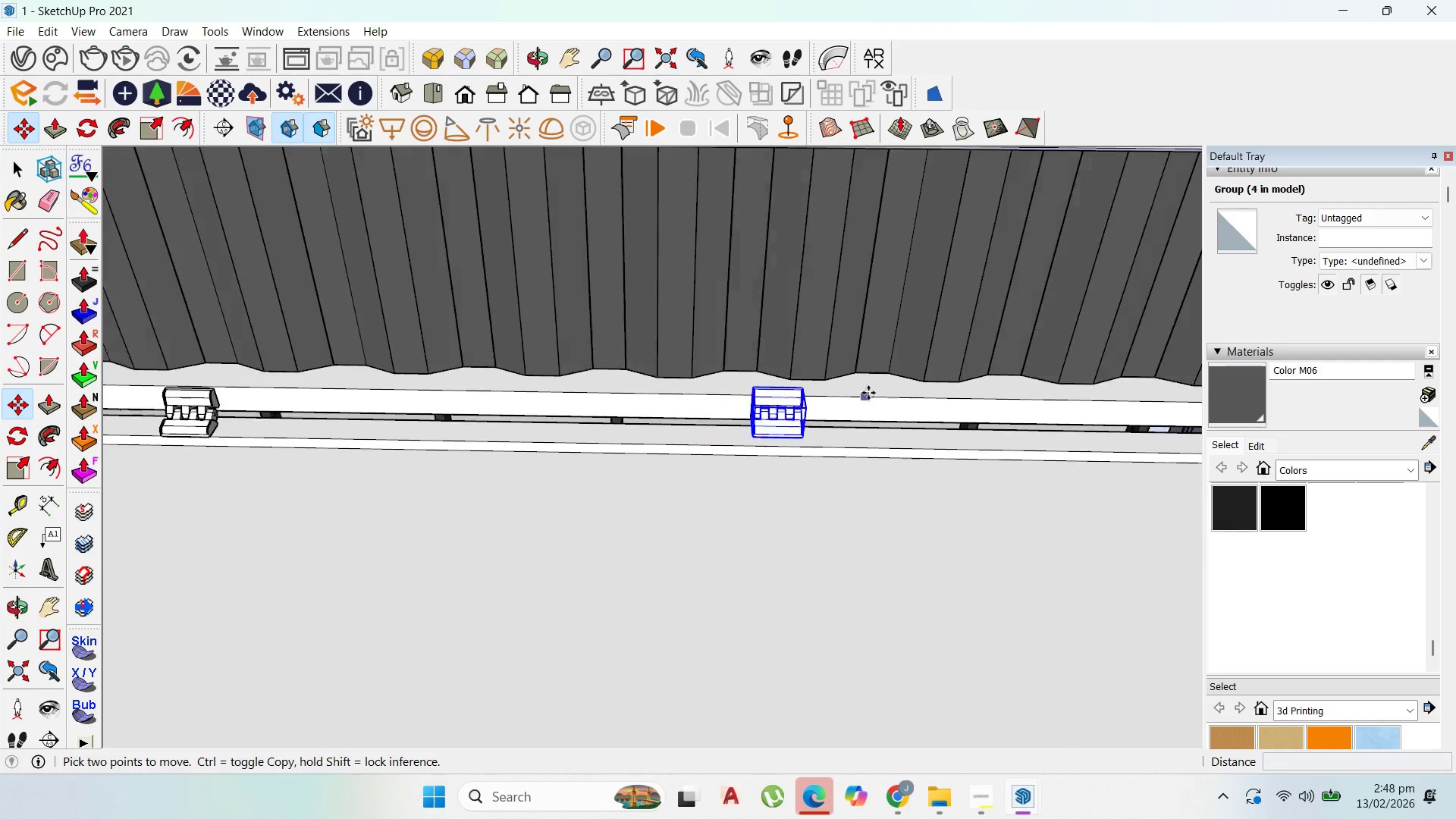 
key(Escape)
 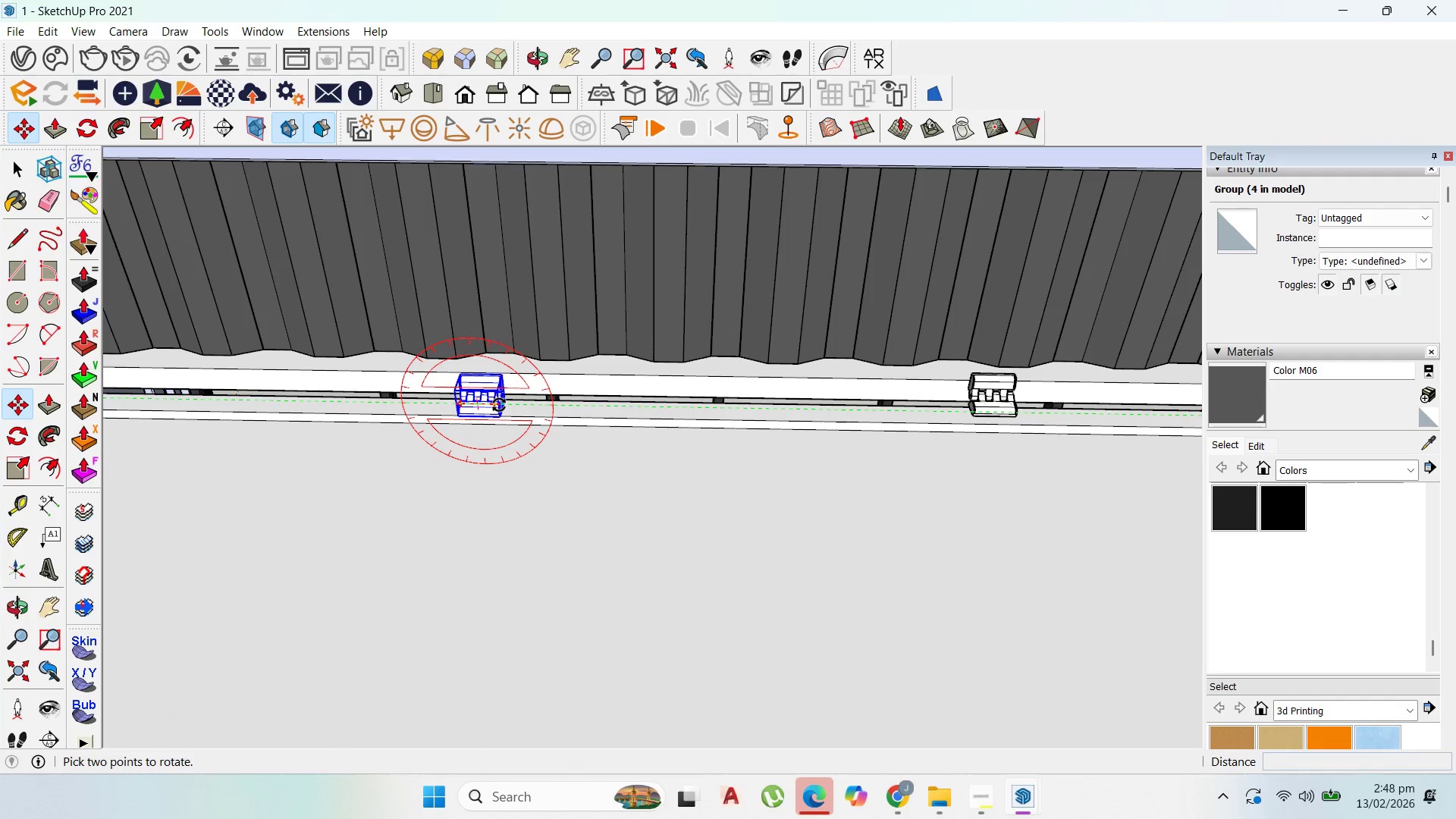 
scroll: coordinate [494, 416], scroll_direction: down, amount: 6.0
 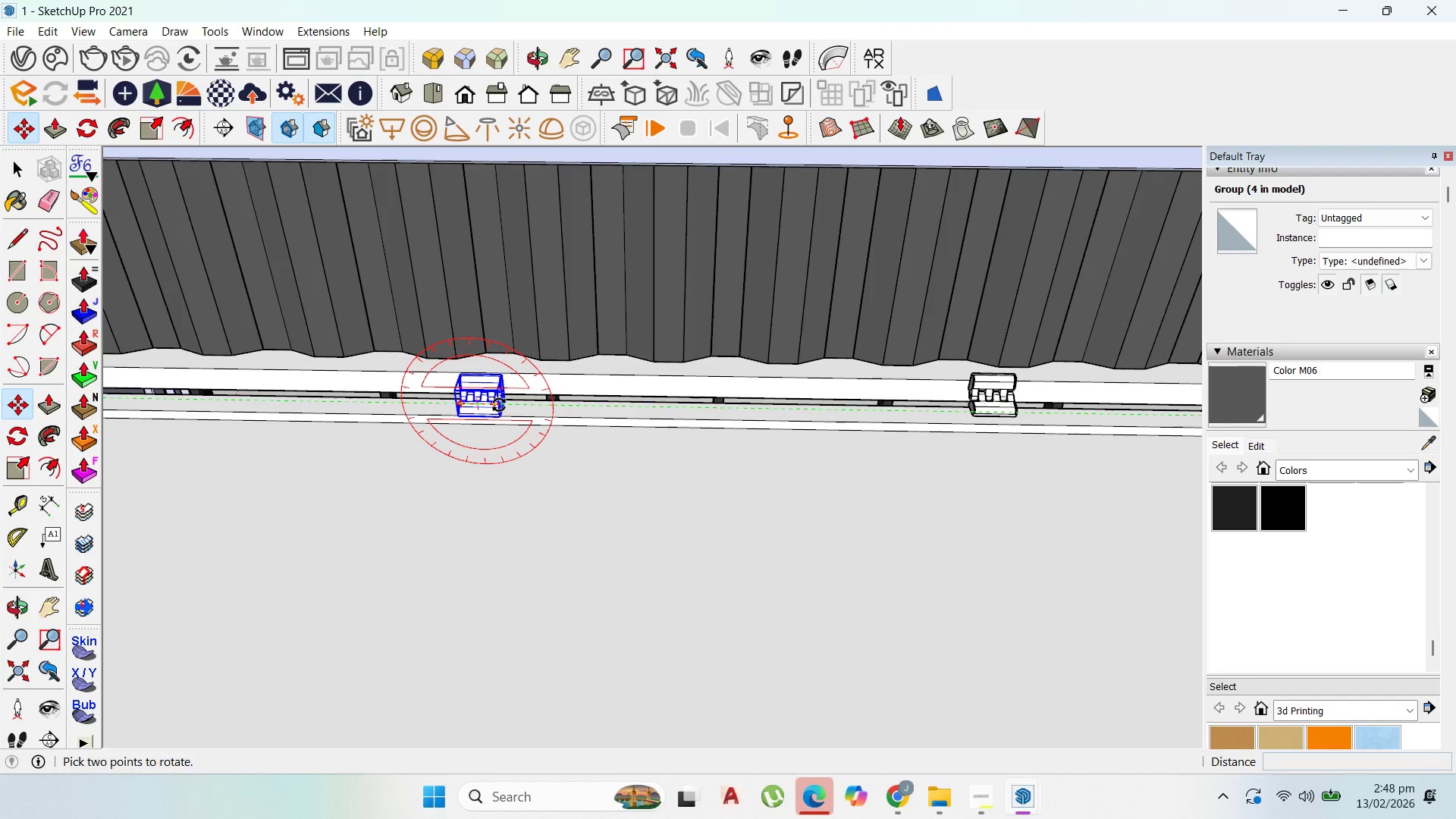 
left_click([499, 405])
 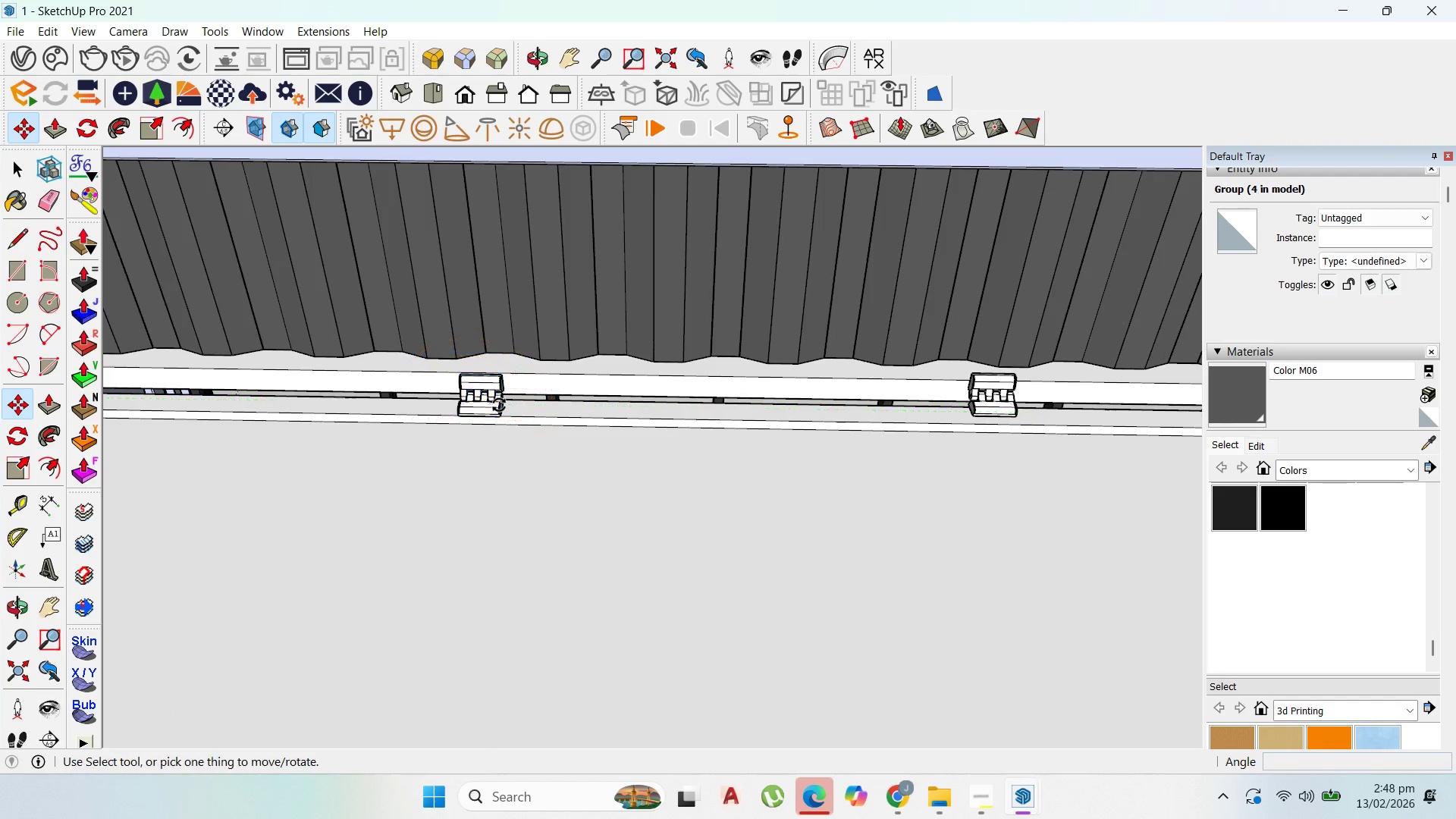 
key(Escape)
 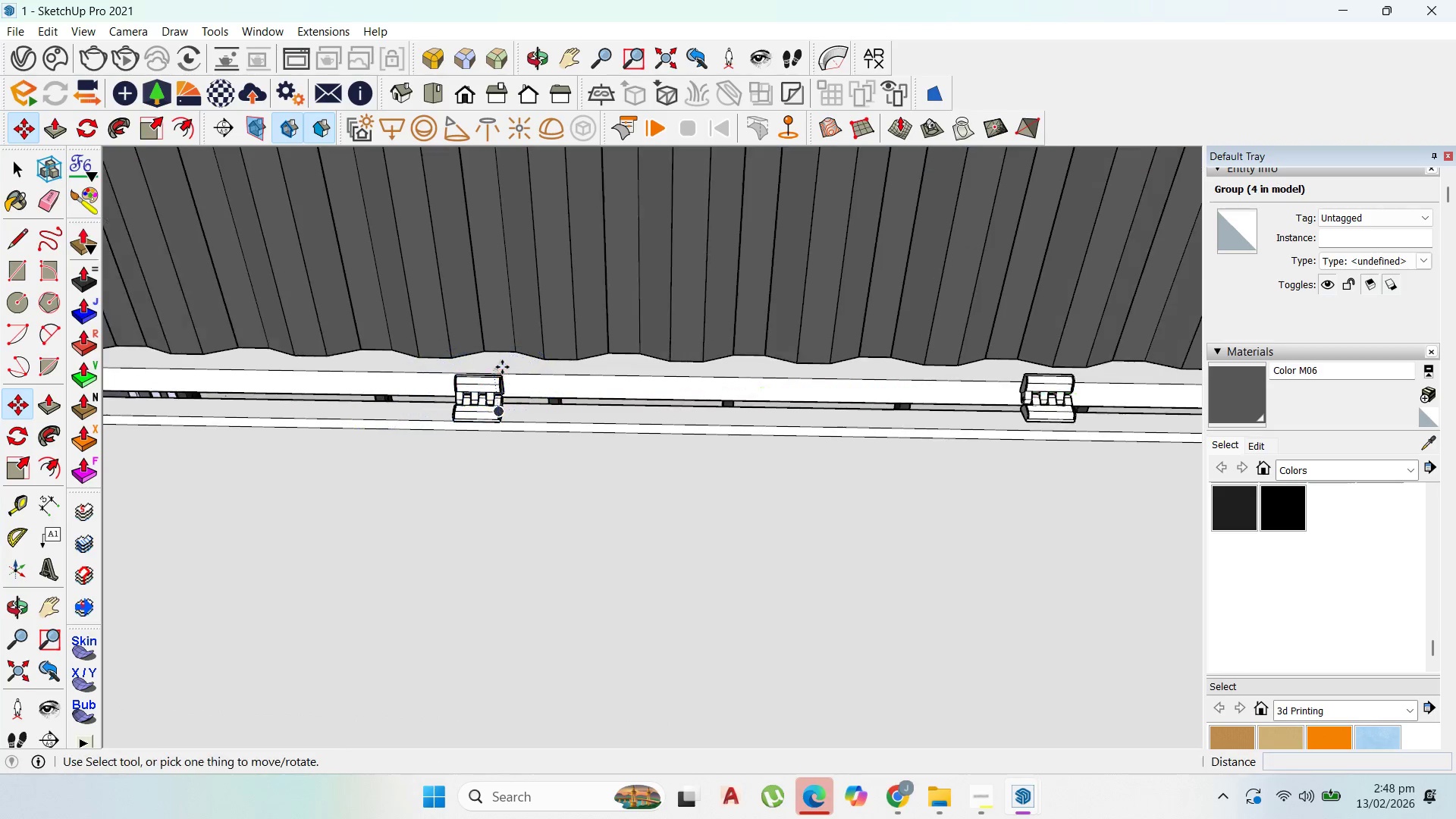 
left_click([503, 385])
 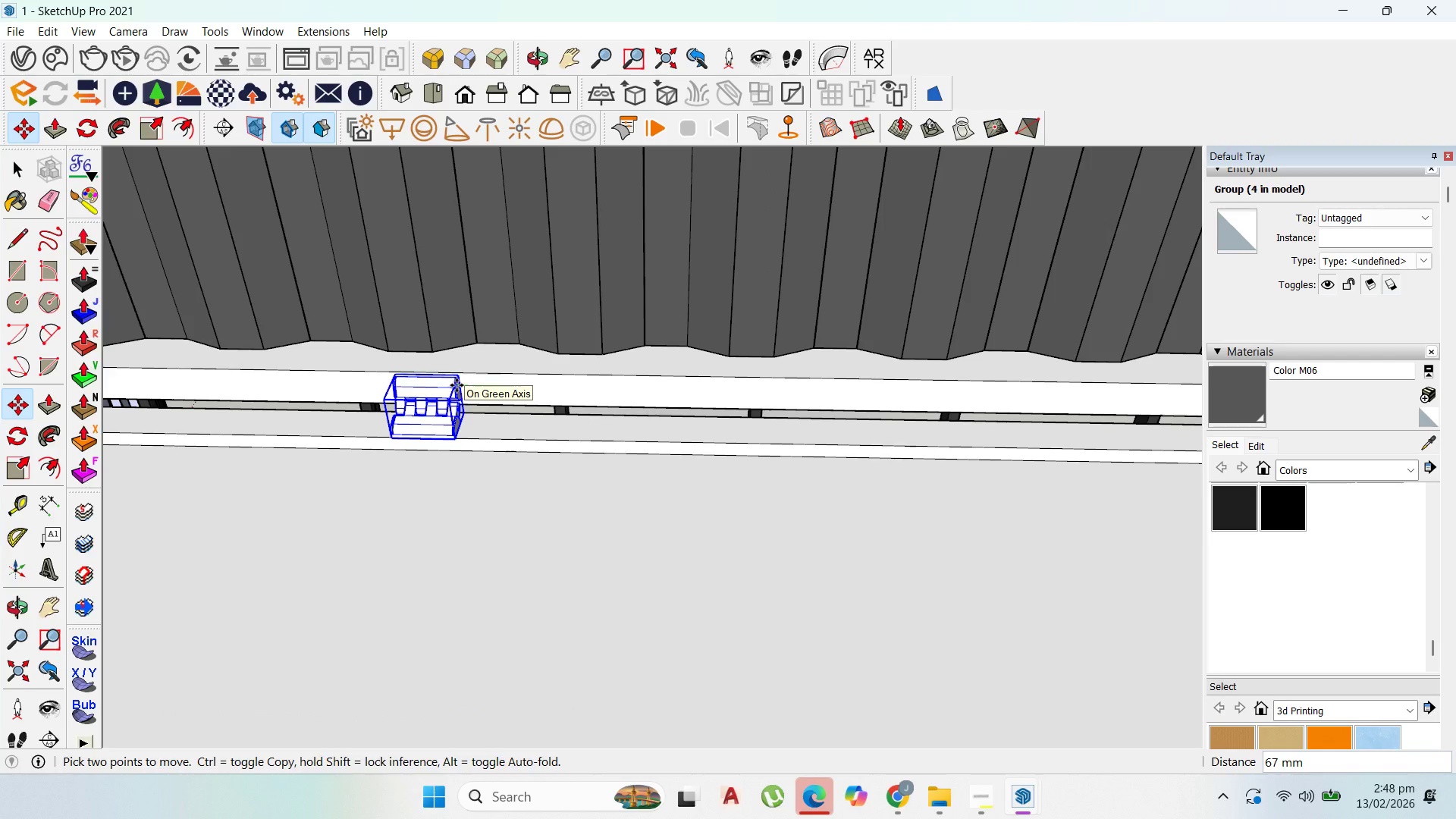 
scroll: coordinate [504, 385], scroll_direction: up, amount: 4.0
 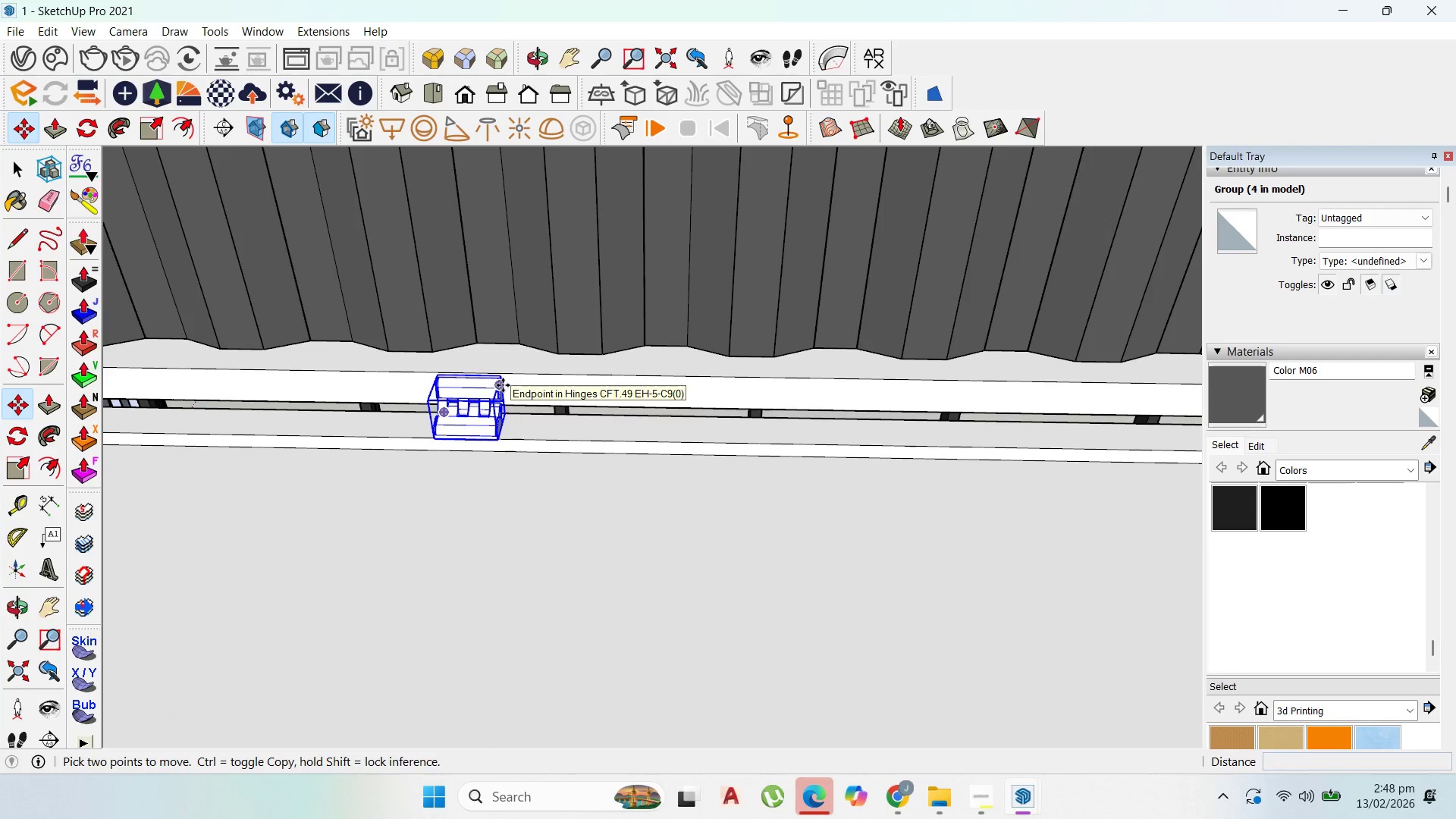 
type(100)
 